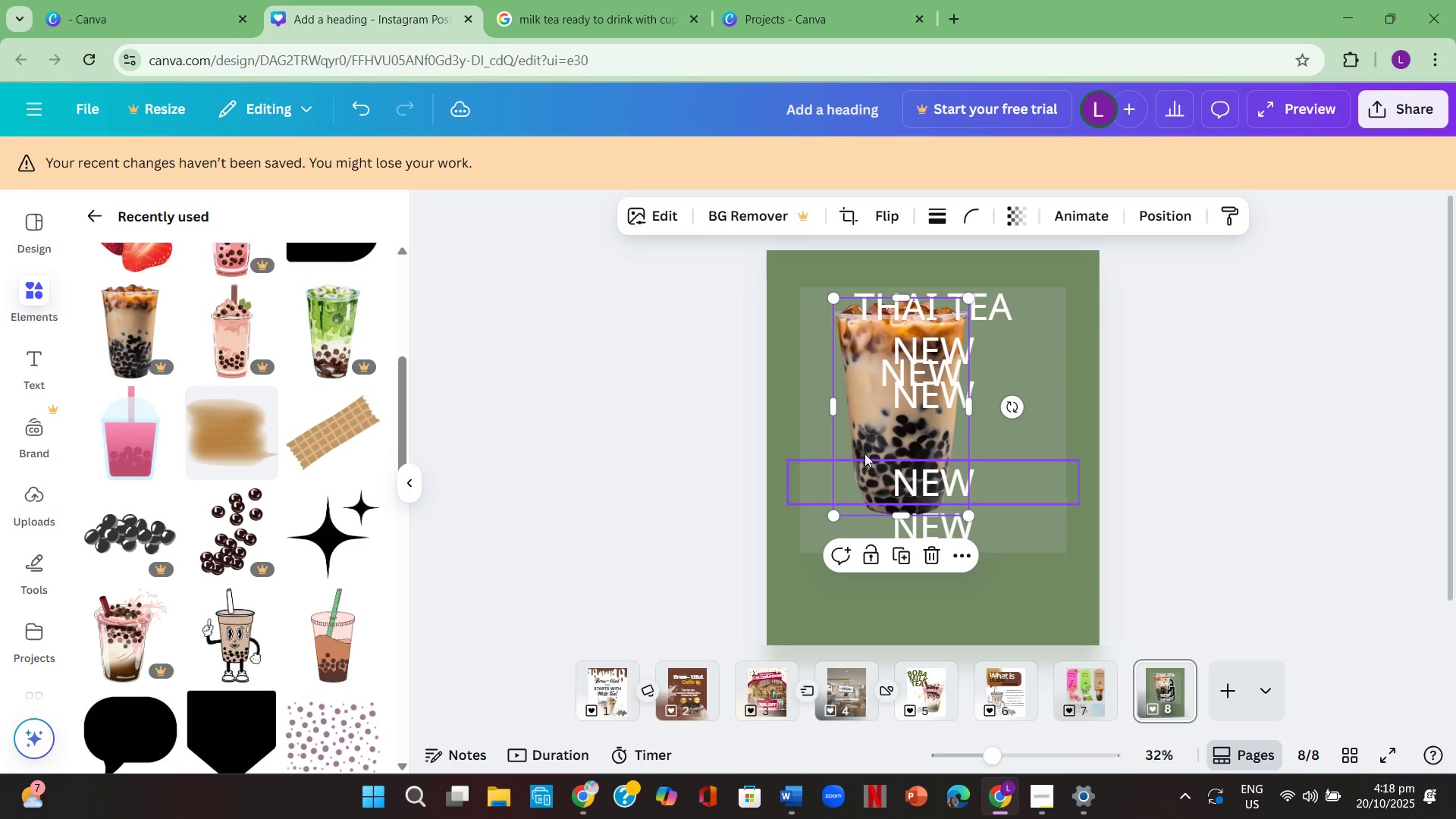 
left_click_drag(start_coordinate=[855, 432], to_coordinate=[897, 542])
 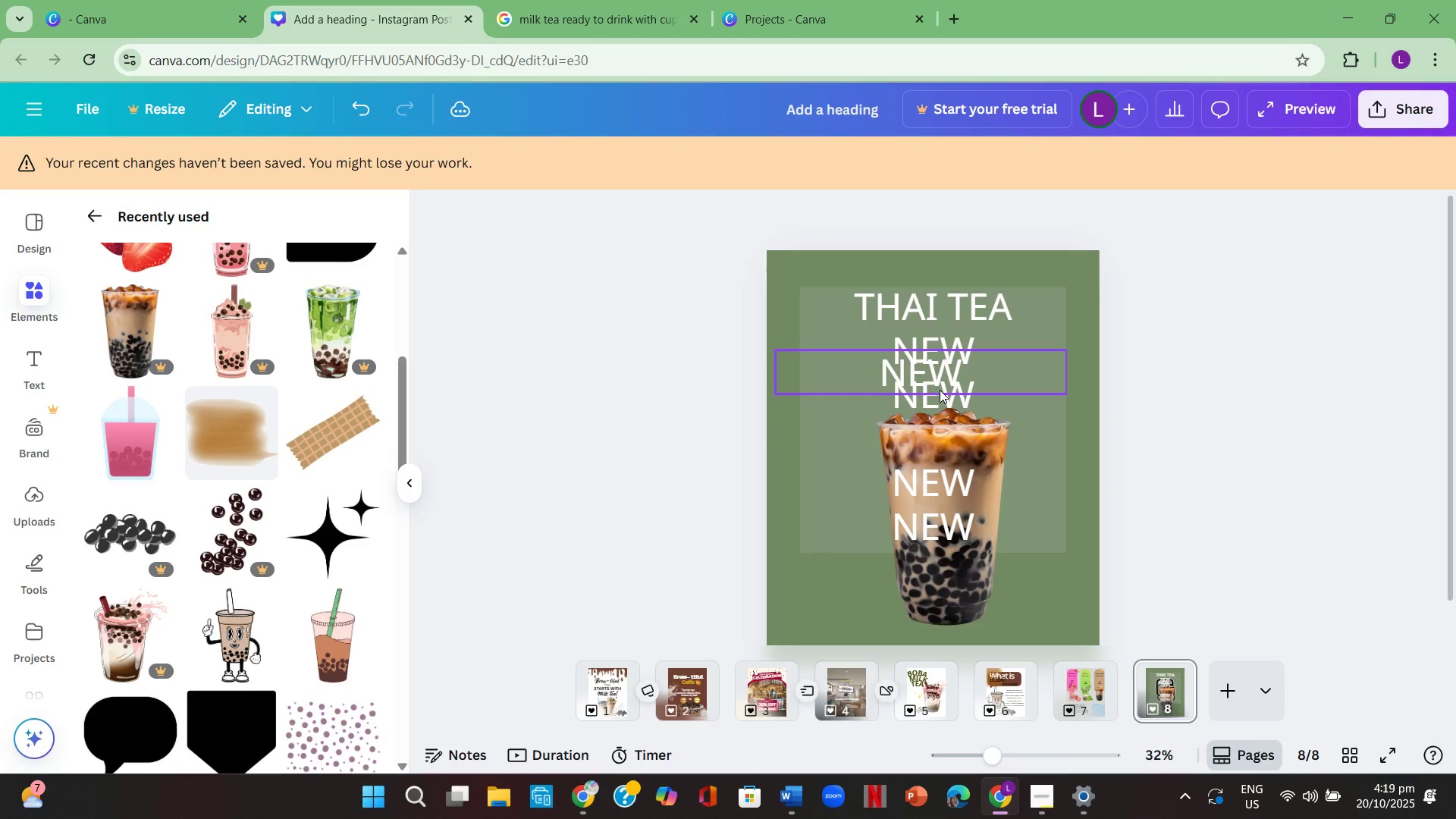 
left_click_drag(start_coordinate=[949, 390], to_coordinate=[961, 448])
 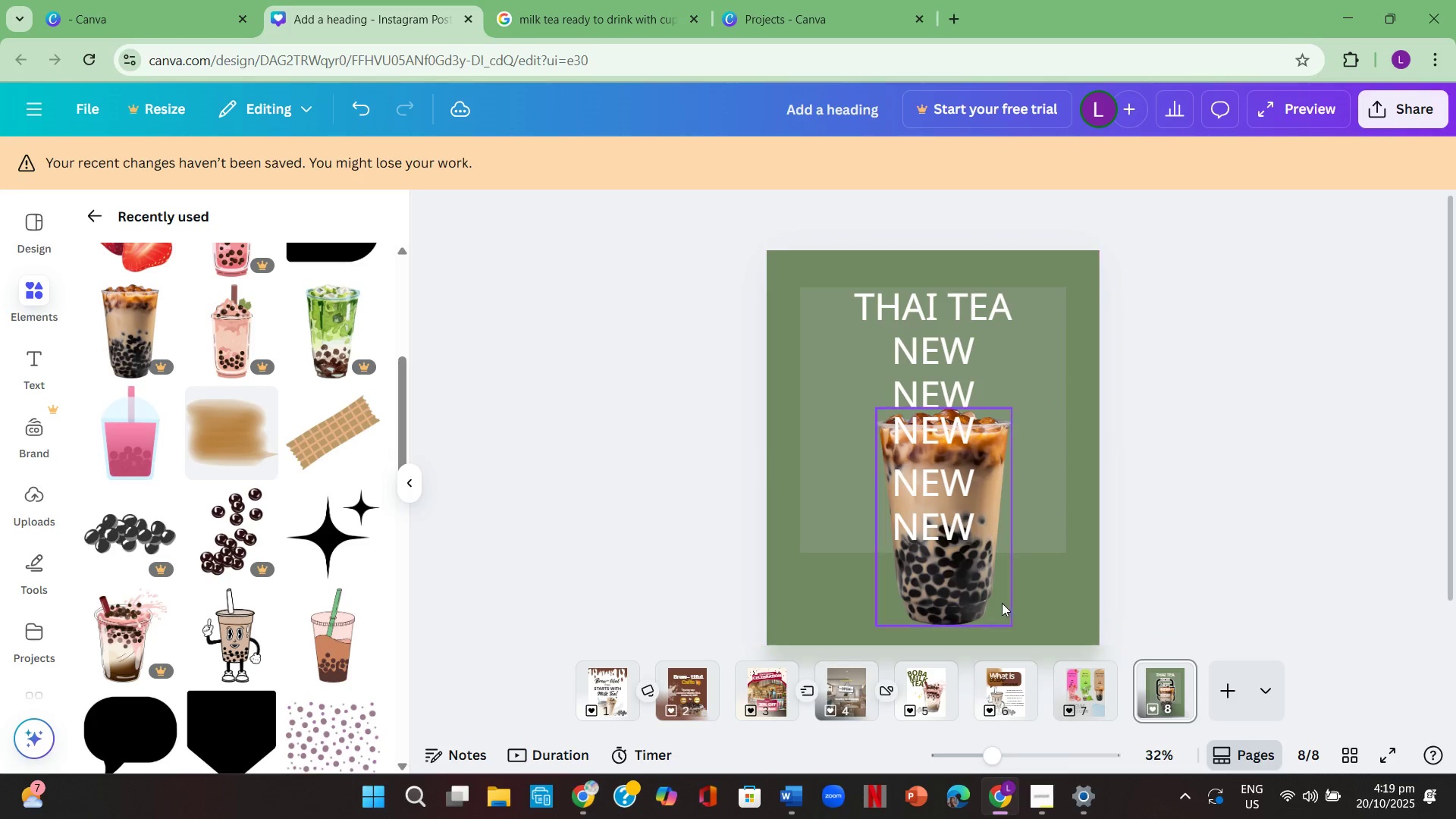 
left_click([982, 601])
 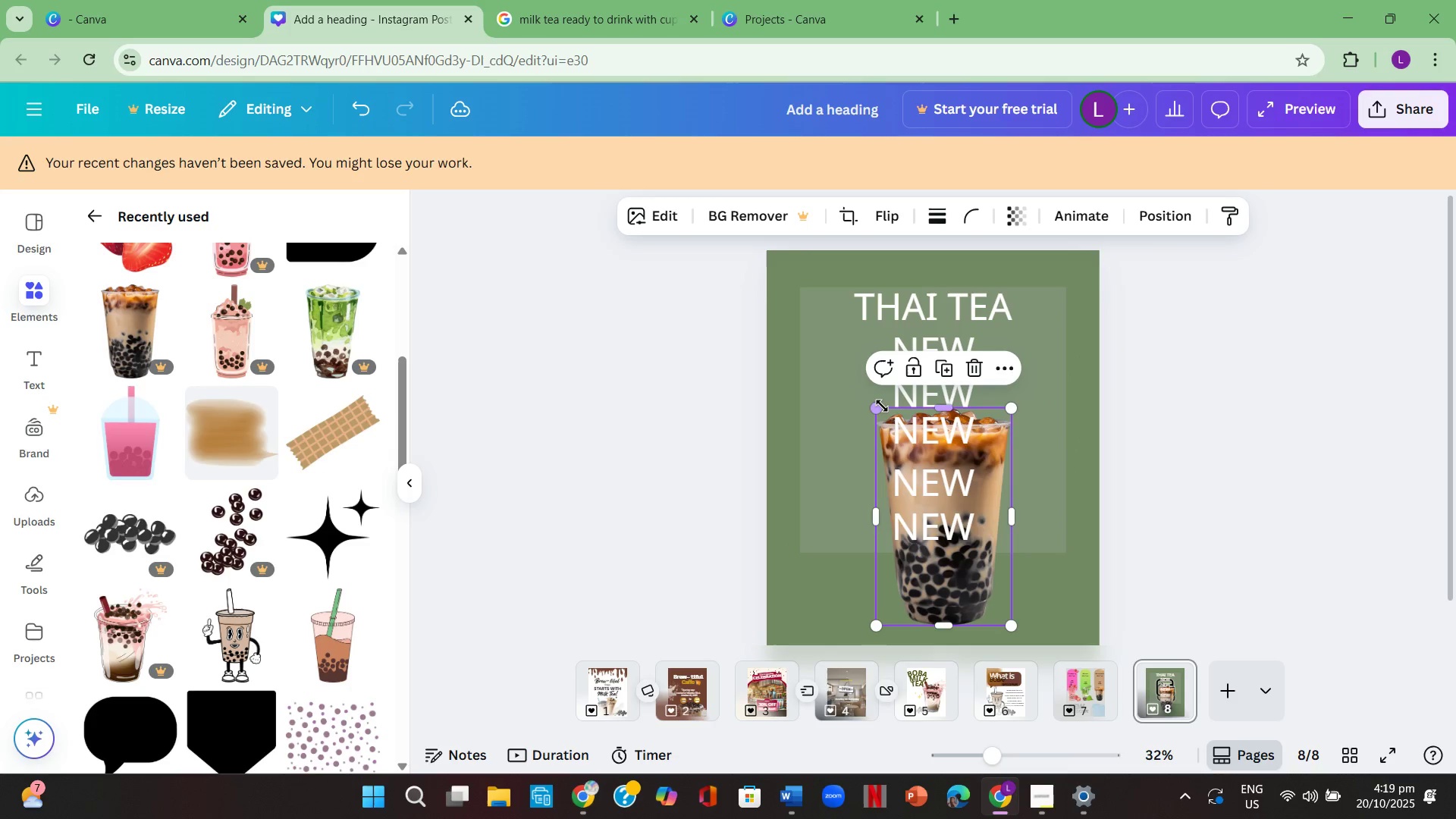 
left_click_drag(start_coordinate=[882, 406], to_coordinate=[796, 340])
 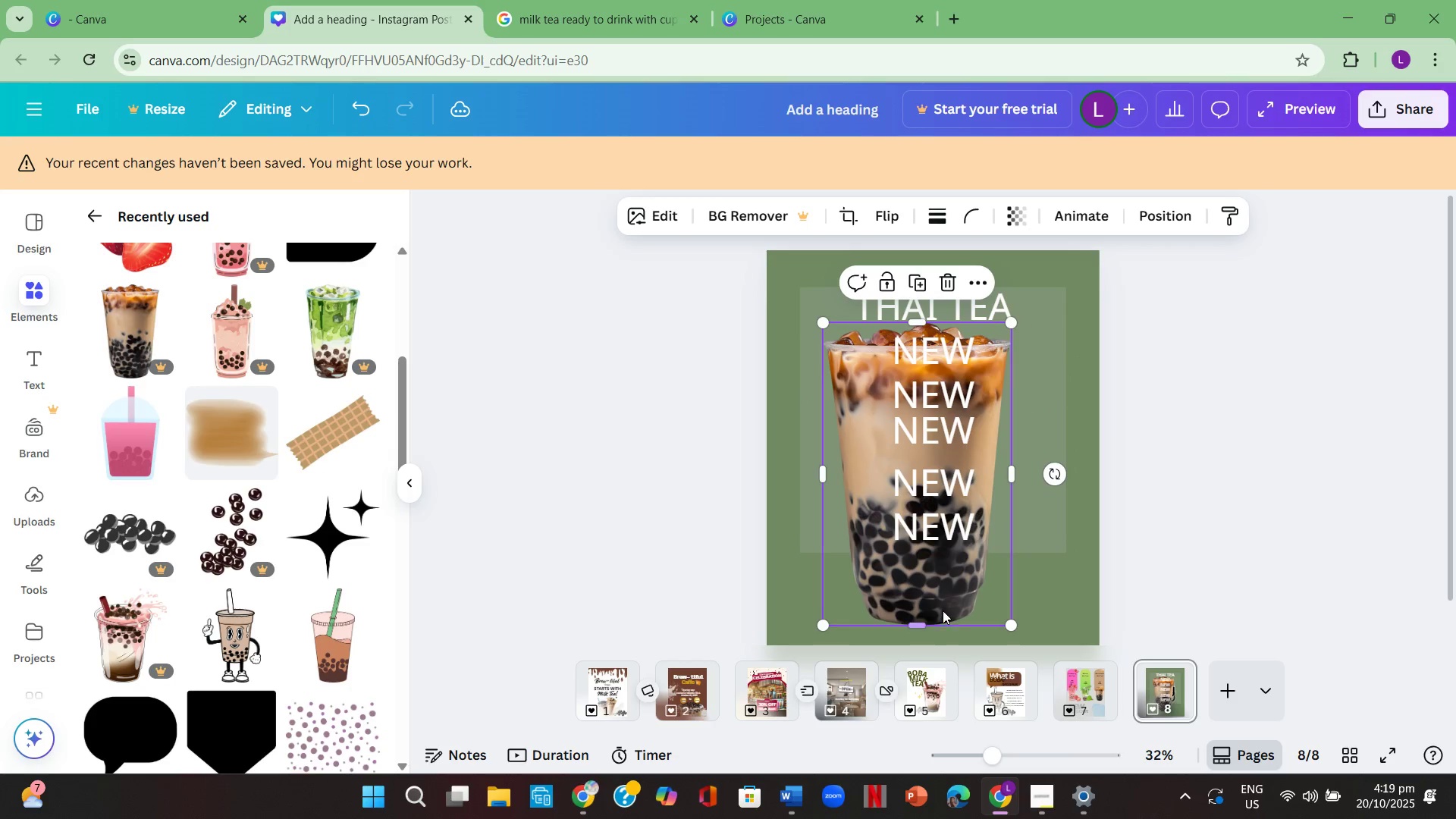 
left_click_drag(start_coordinate=[943, 610], to_coordinate=[962, 624])
 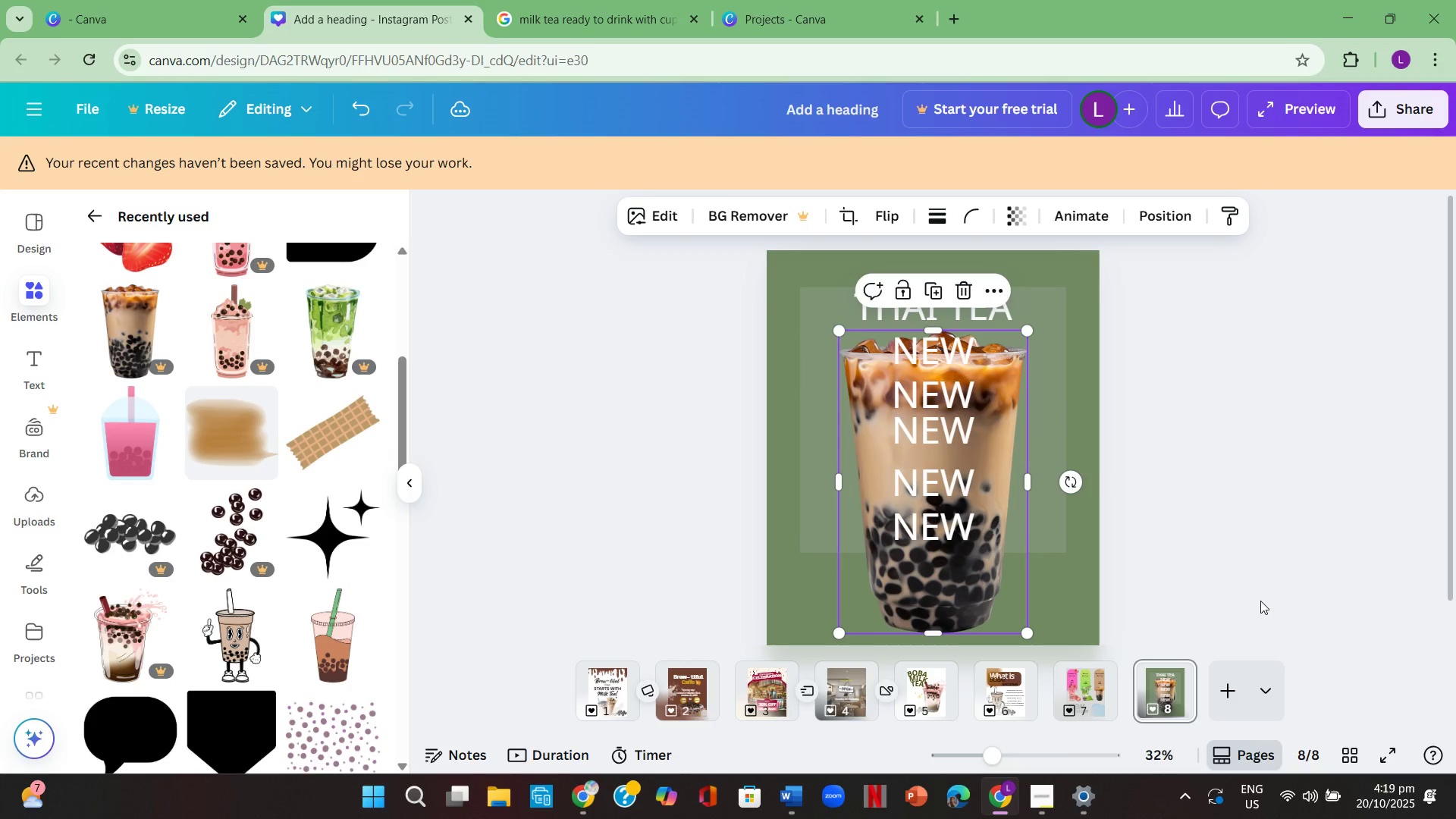 
left_click([1260, 601])
 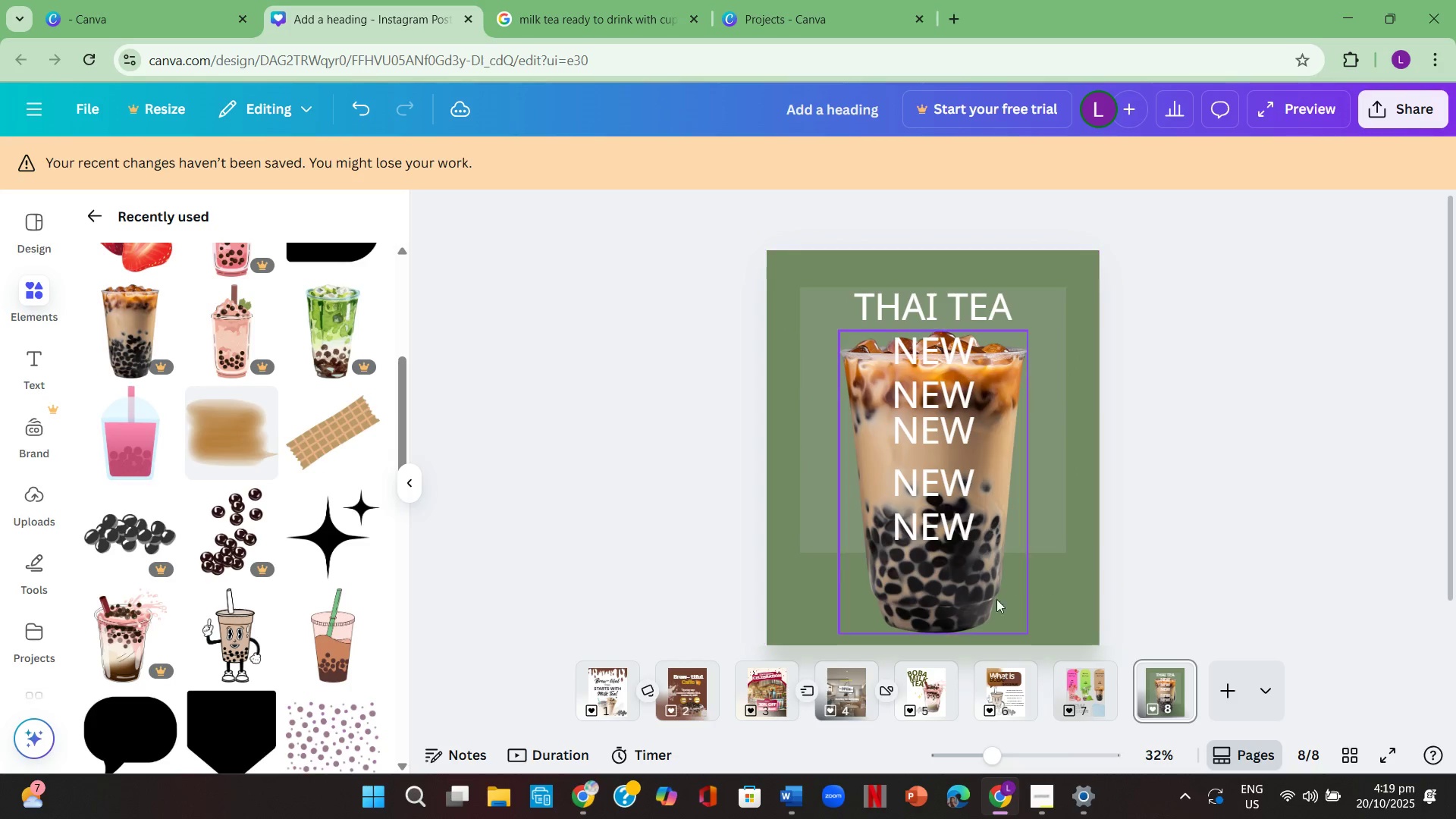 
left_click([992, 608])
 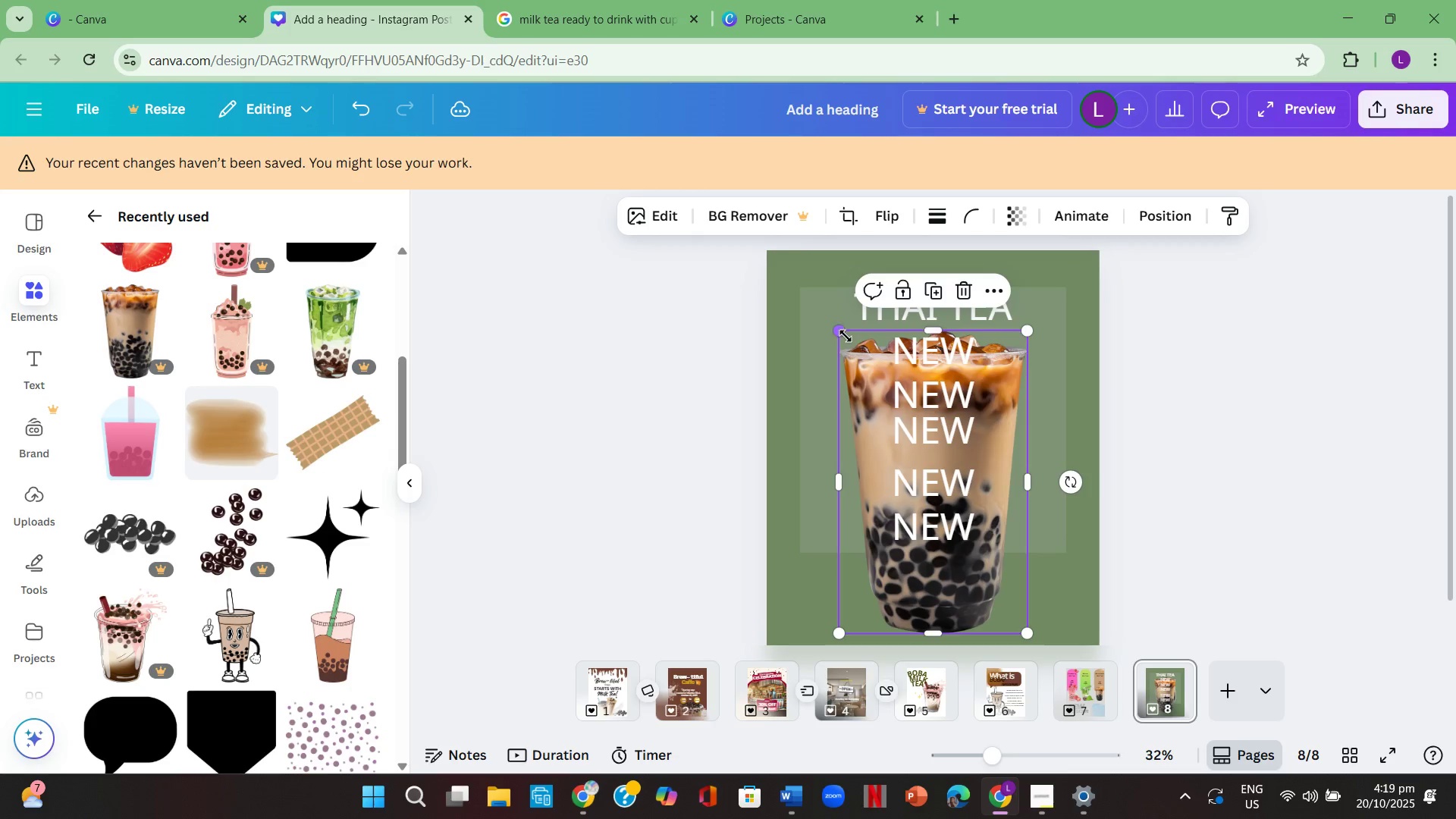 
left_click_drag(start_coordinate=[846, 333], to_coordinate=[829, 319])
 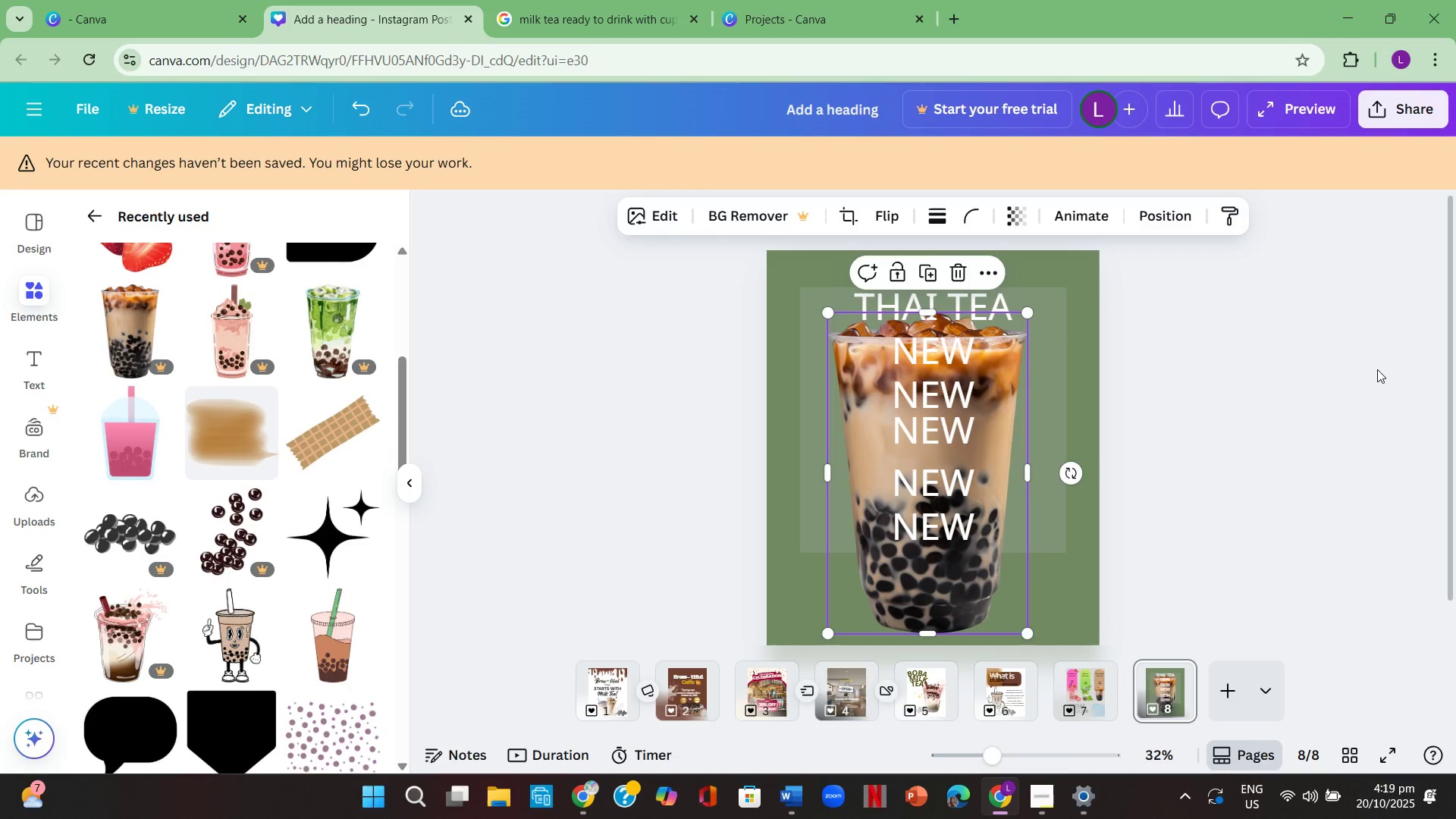 
left_click([1377, 369])
 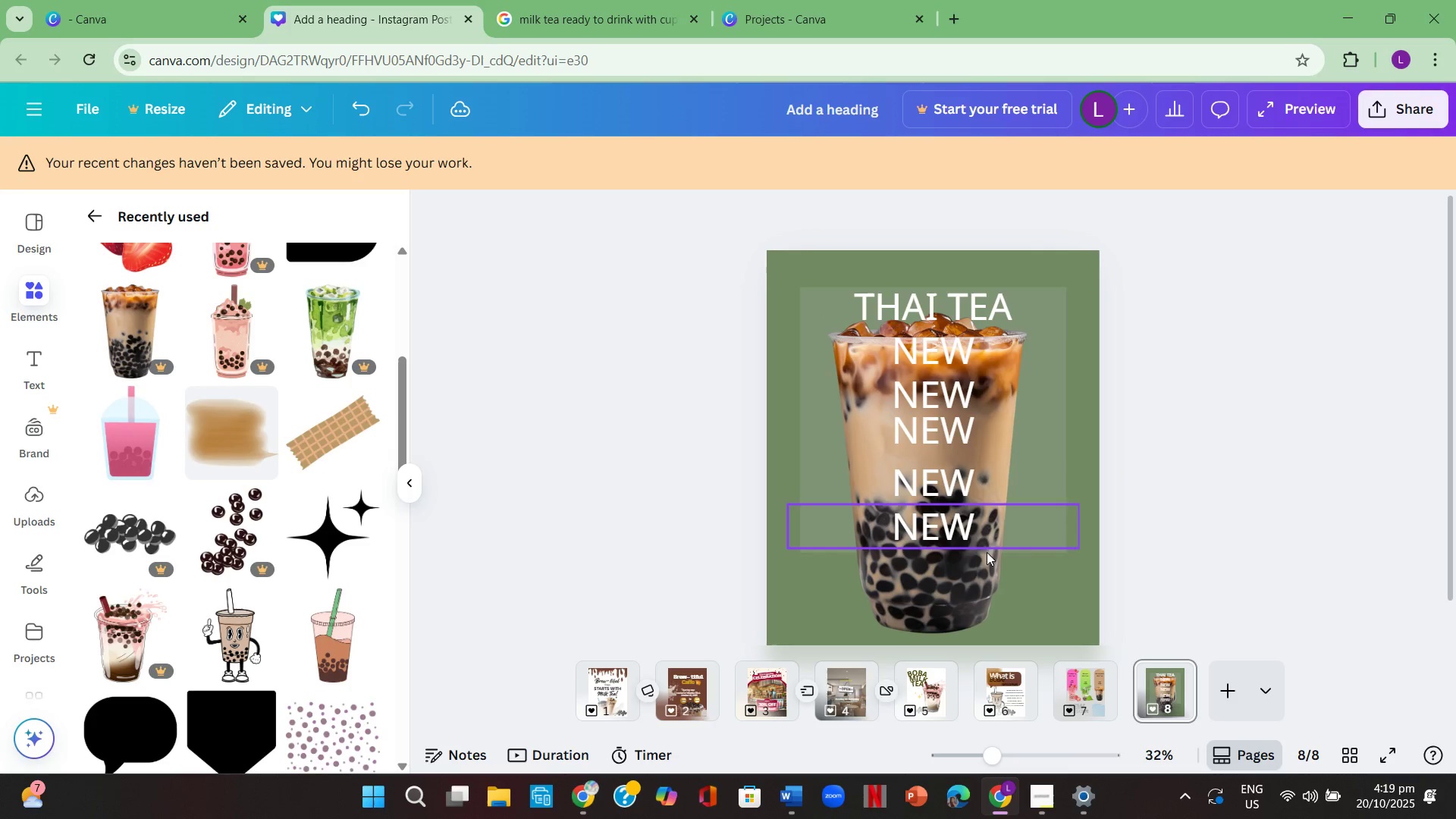 
wait(5.17)
 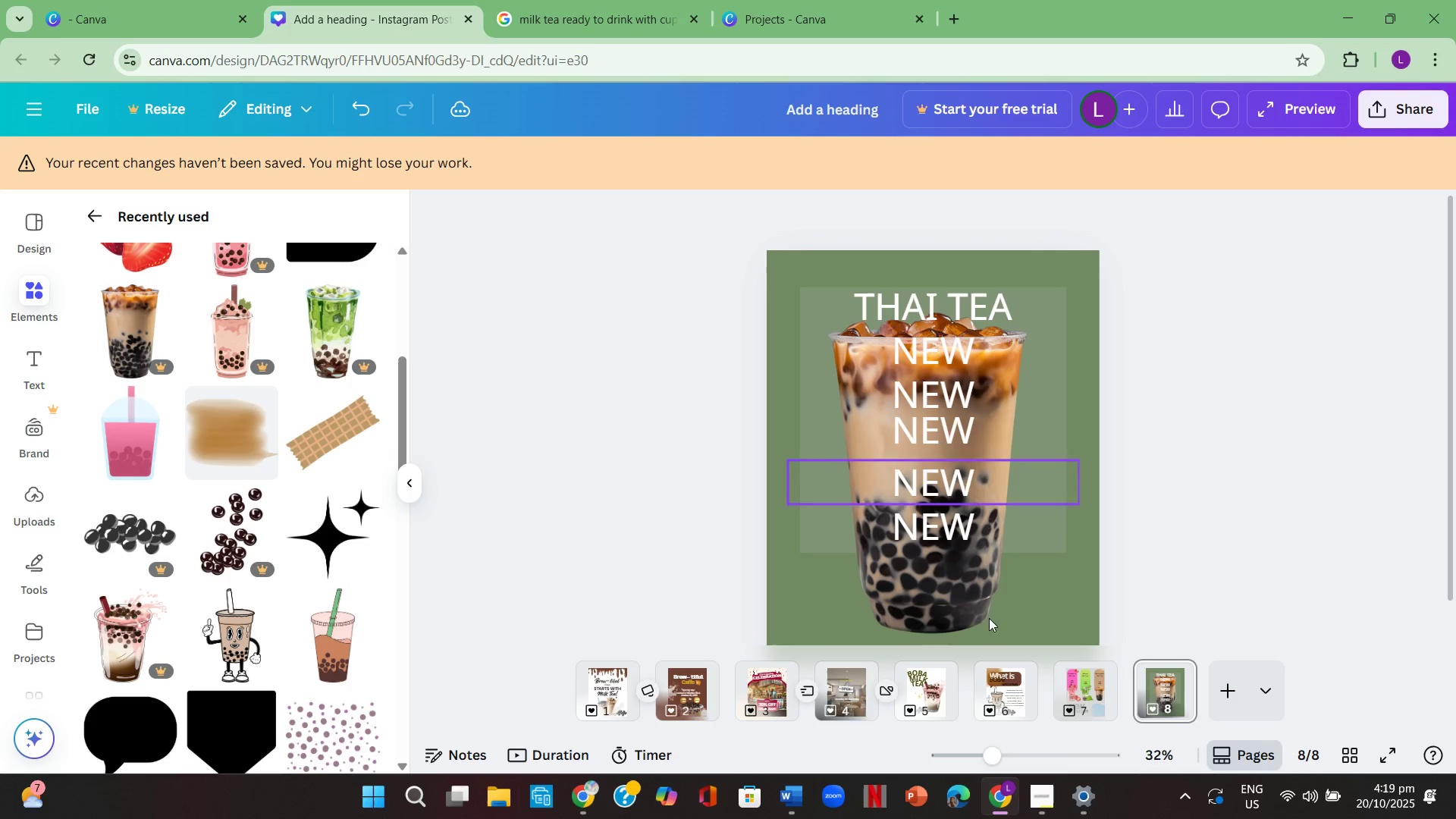 
left_click_drag(start_coordinate=[1003, 604], to_coordinate=[1007, 606])
 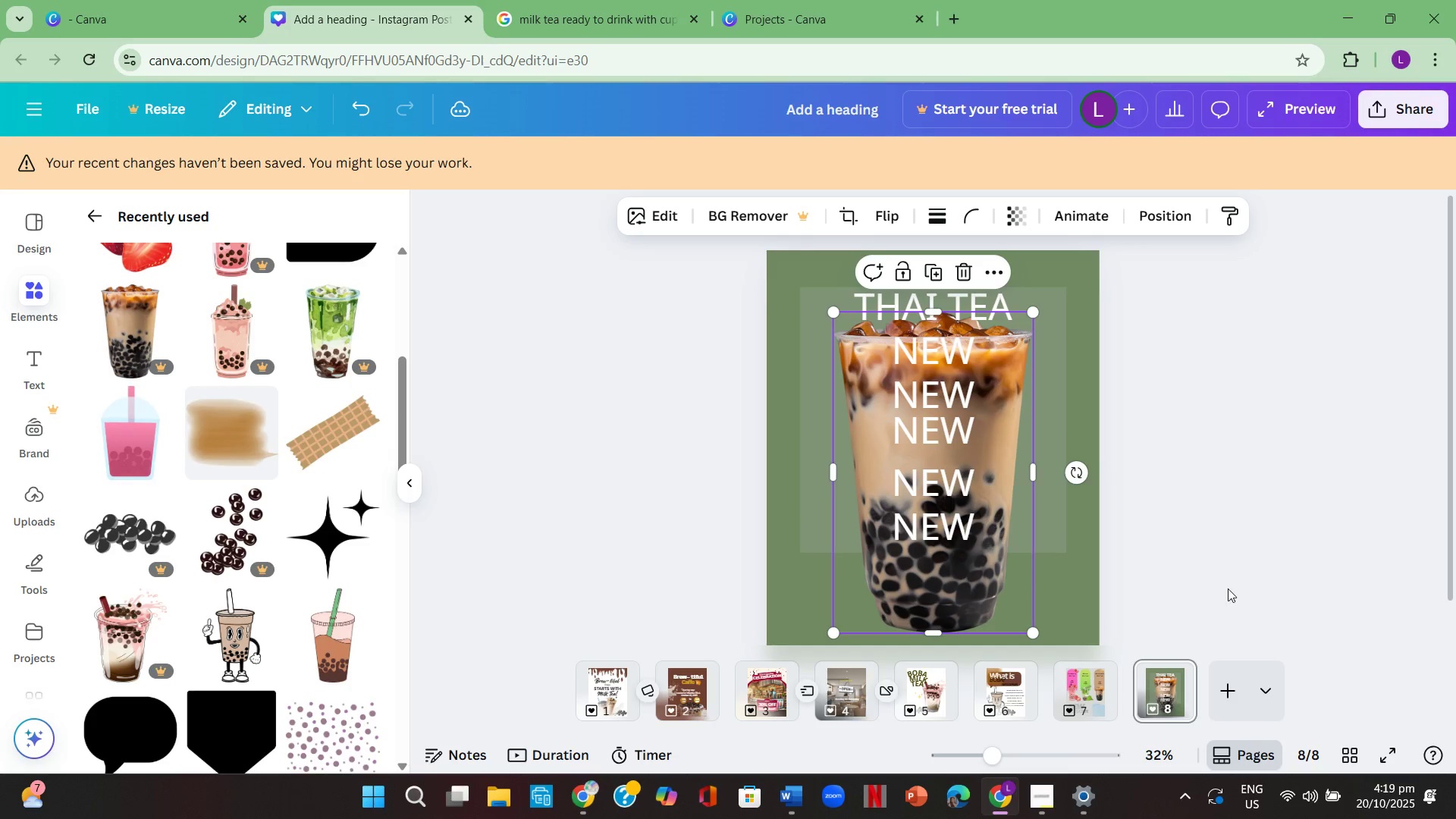 
left_click([1228, 588])
 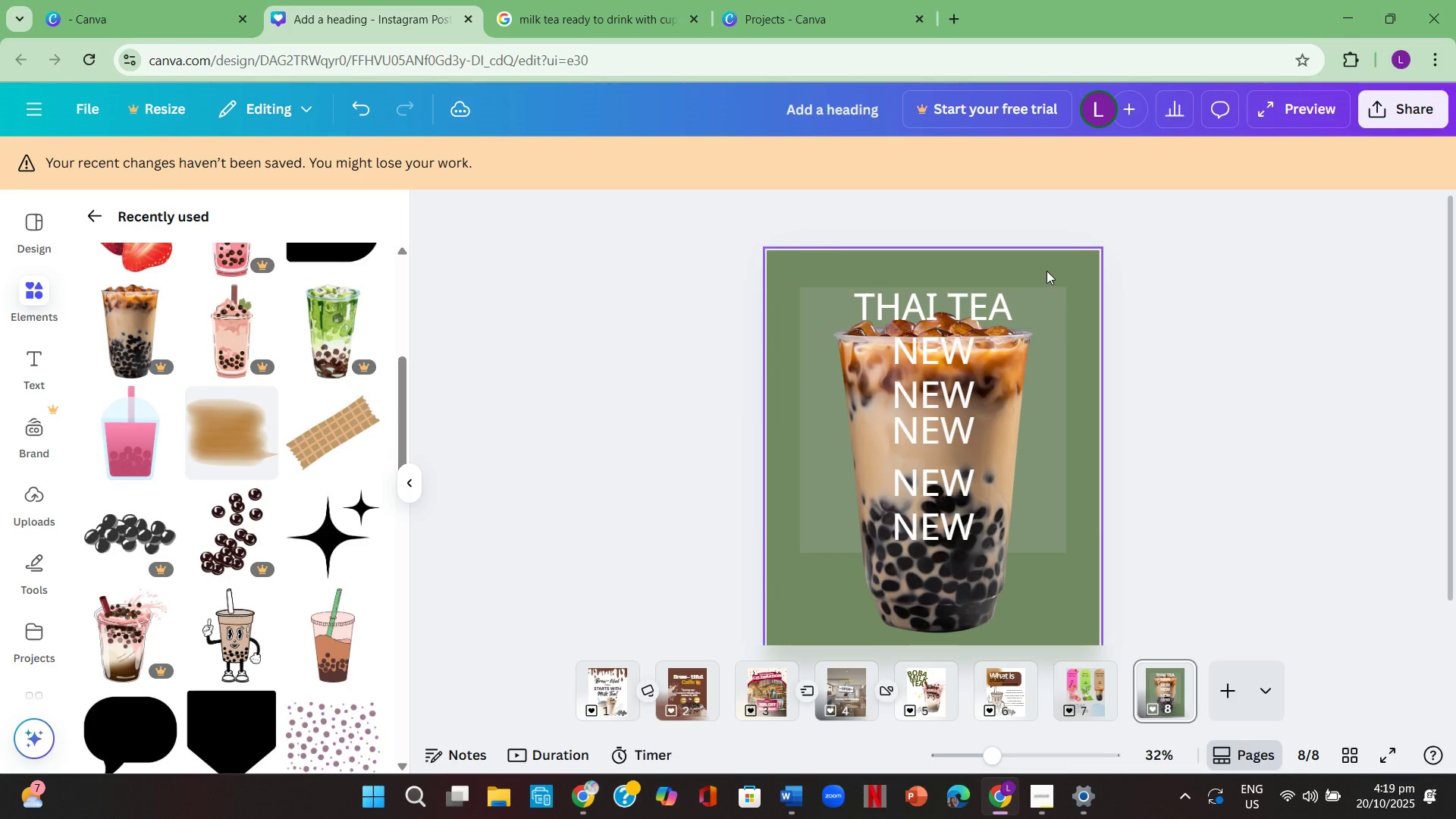 
left_click([1074, 287])
 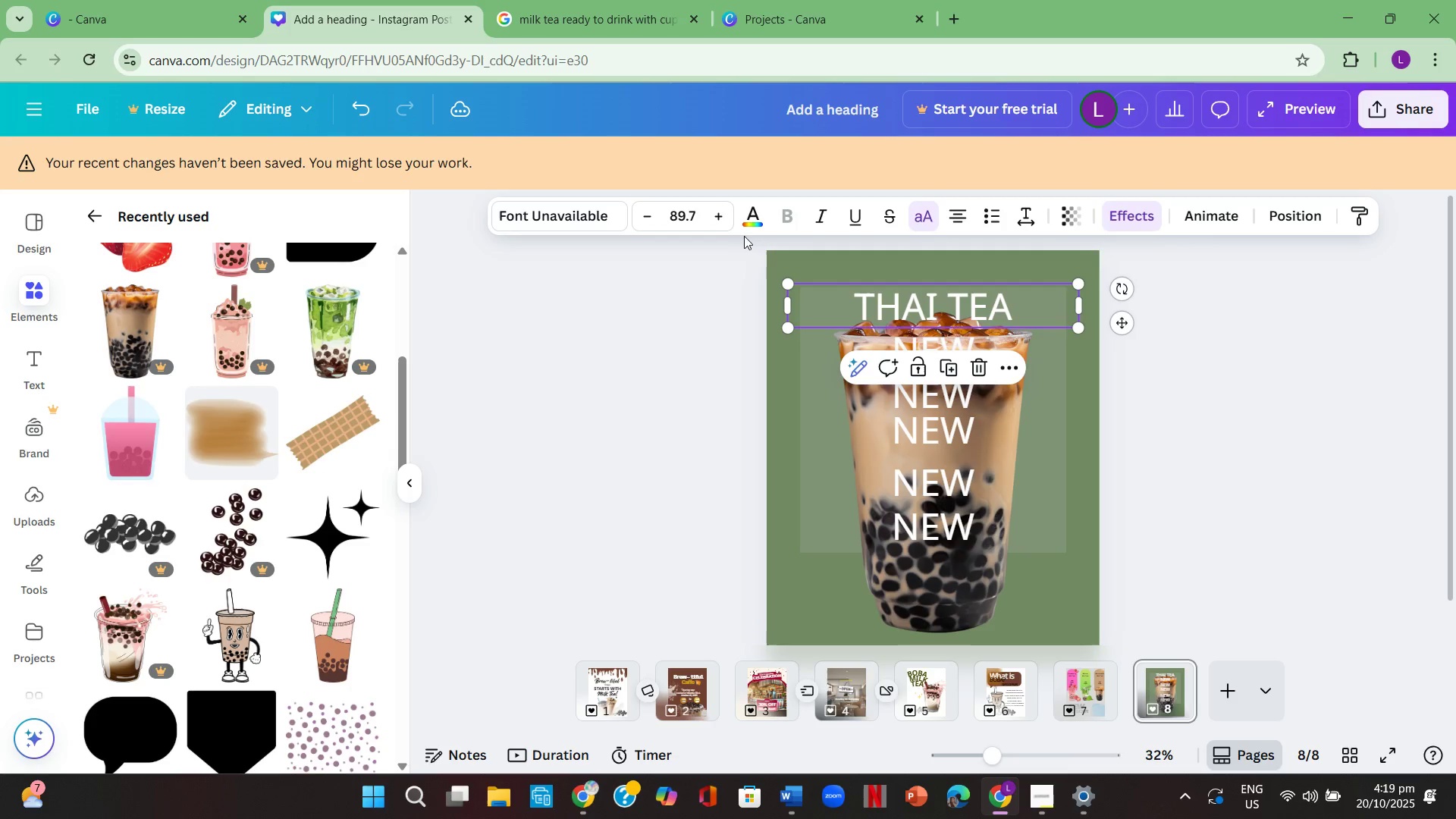 
mouse_move([734, 239])
 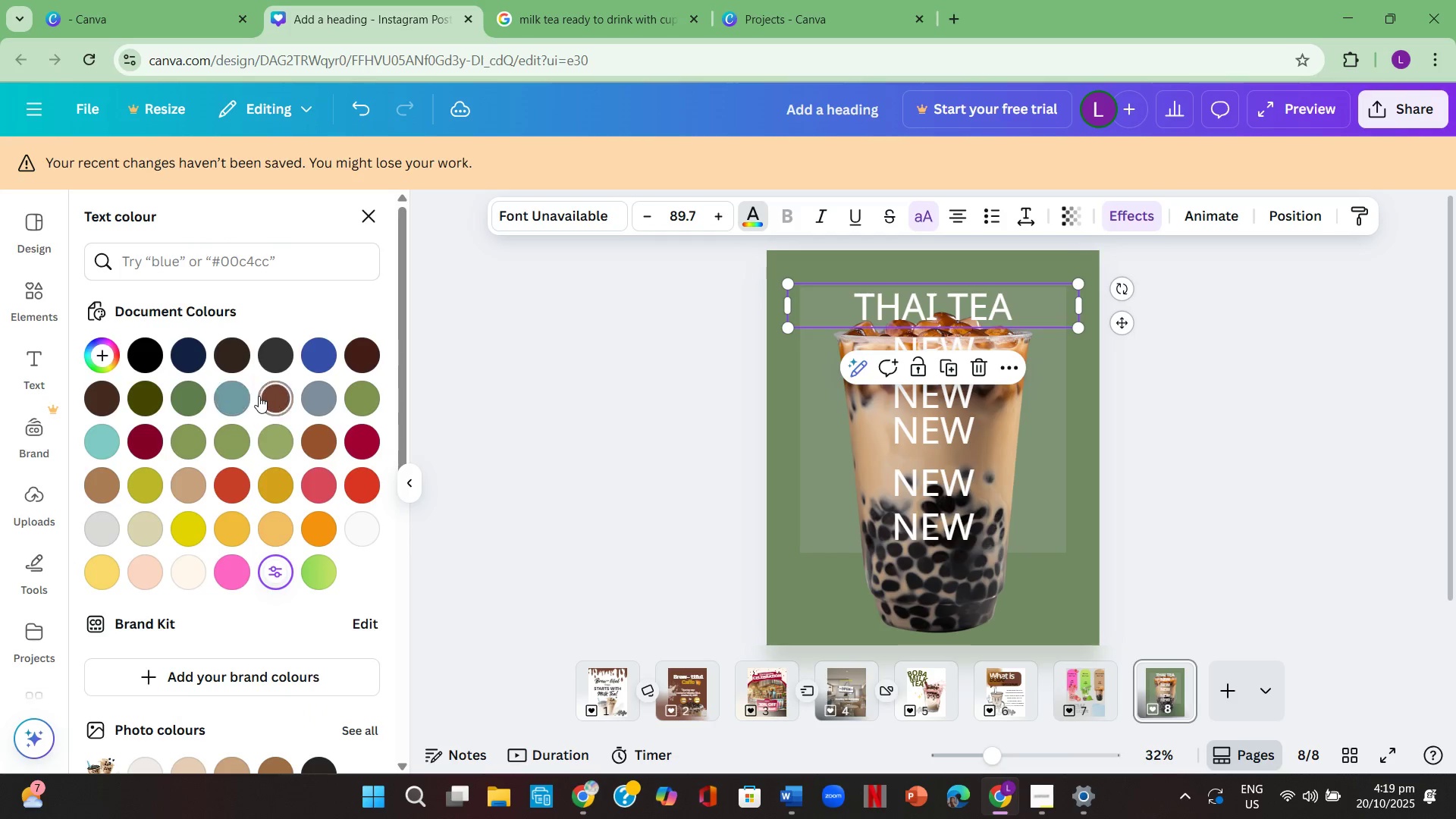 
left_click([276, 398])
 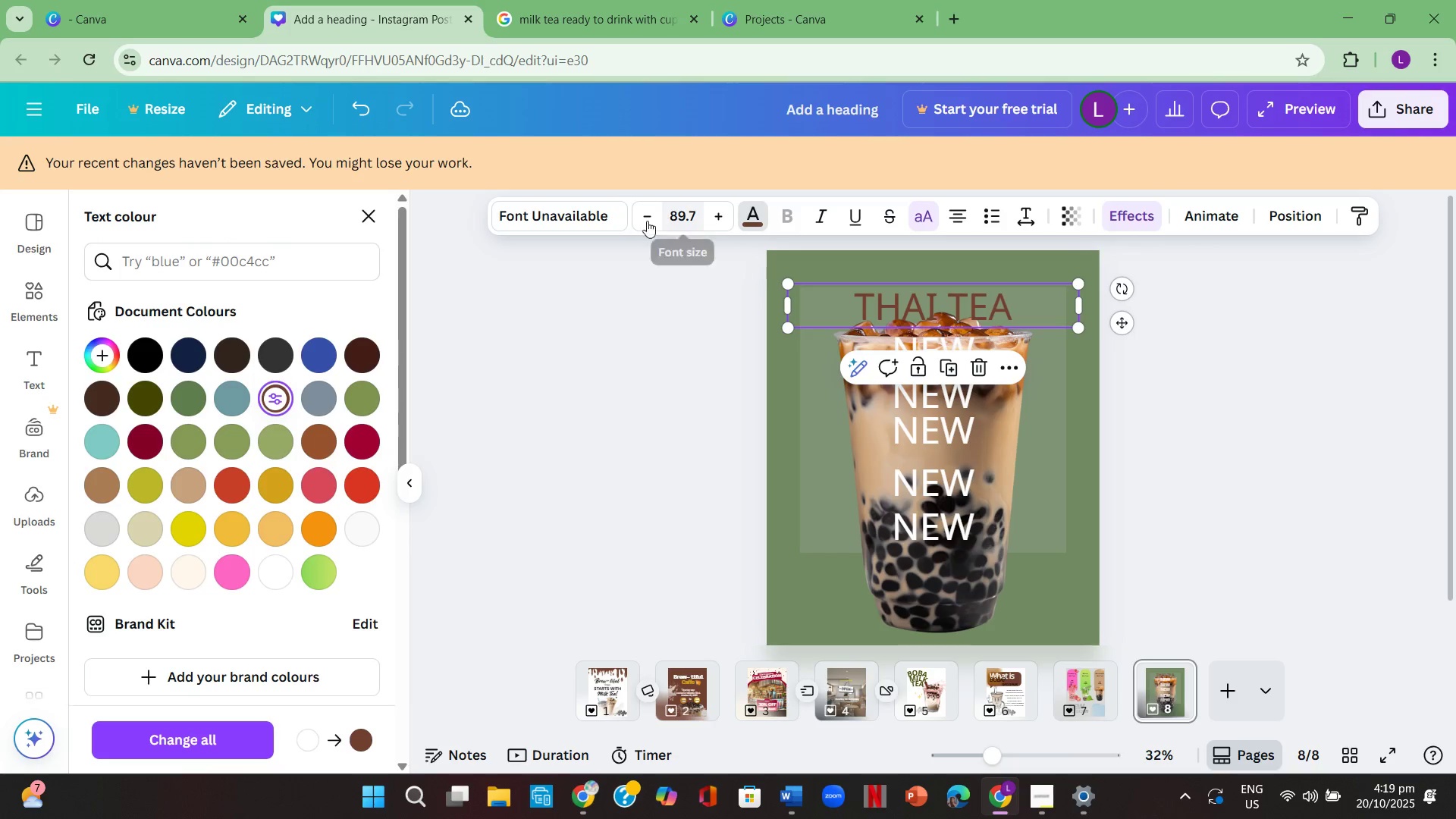 
left_click([645, 217])
 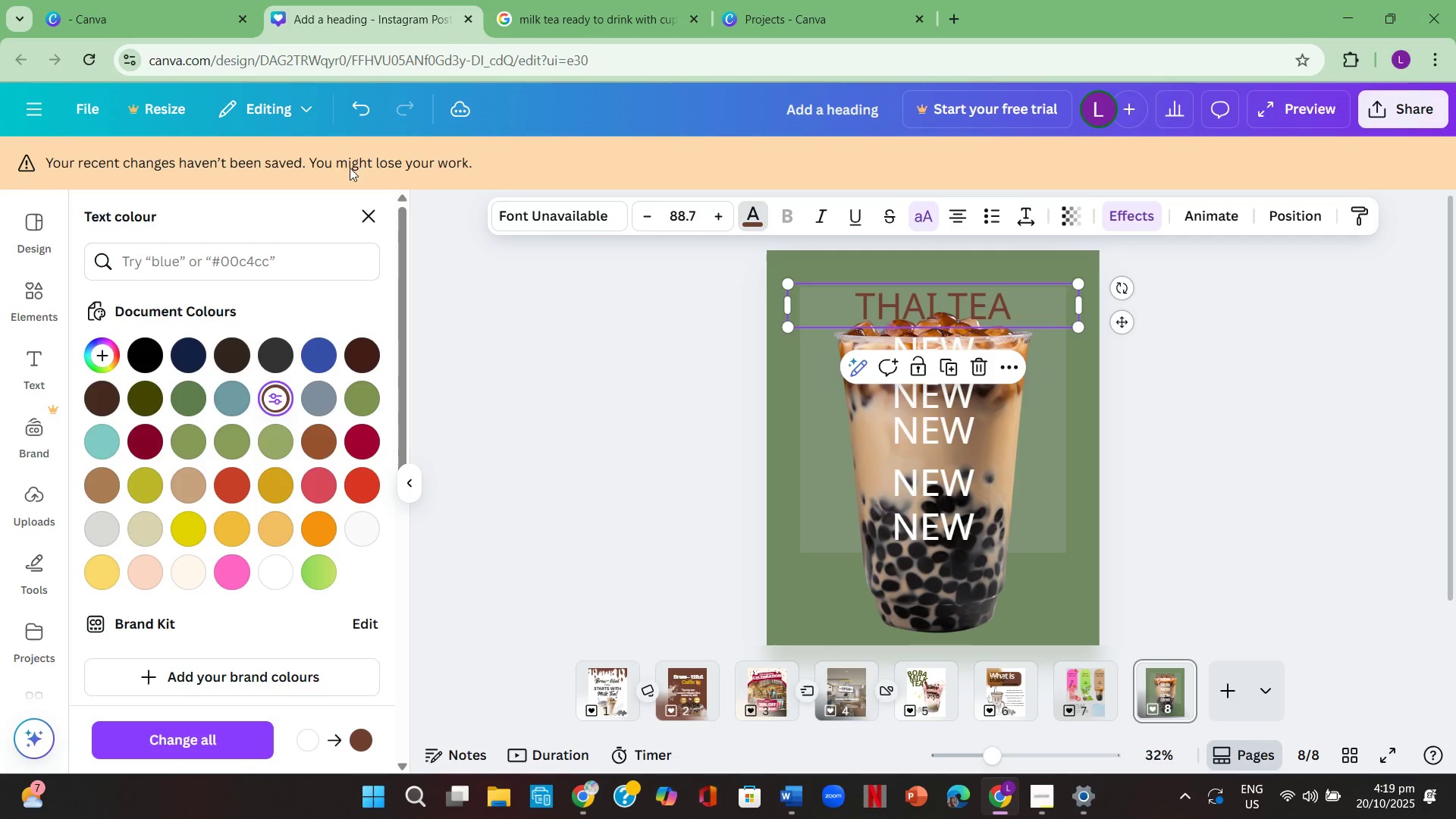 
left_click([368, 115])
 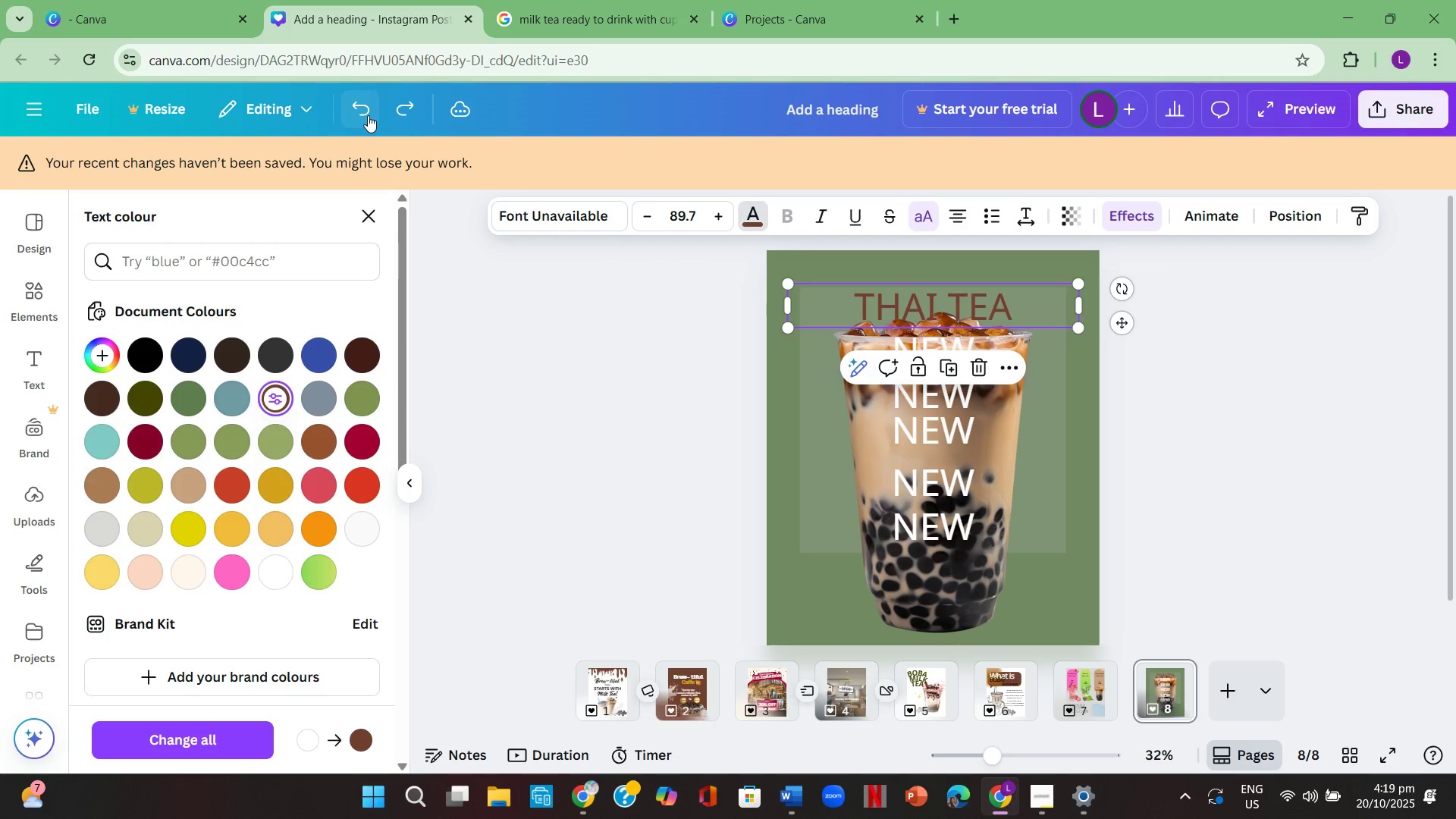 
left_click([368, 115])
 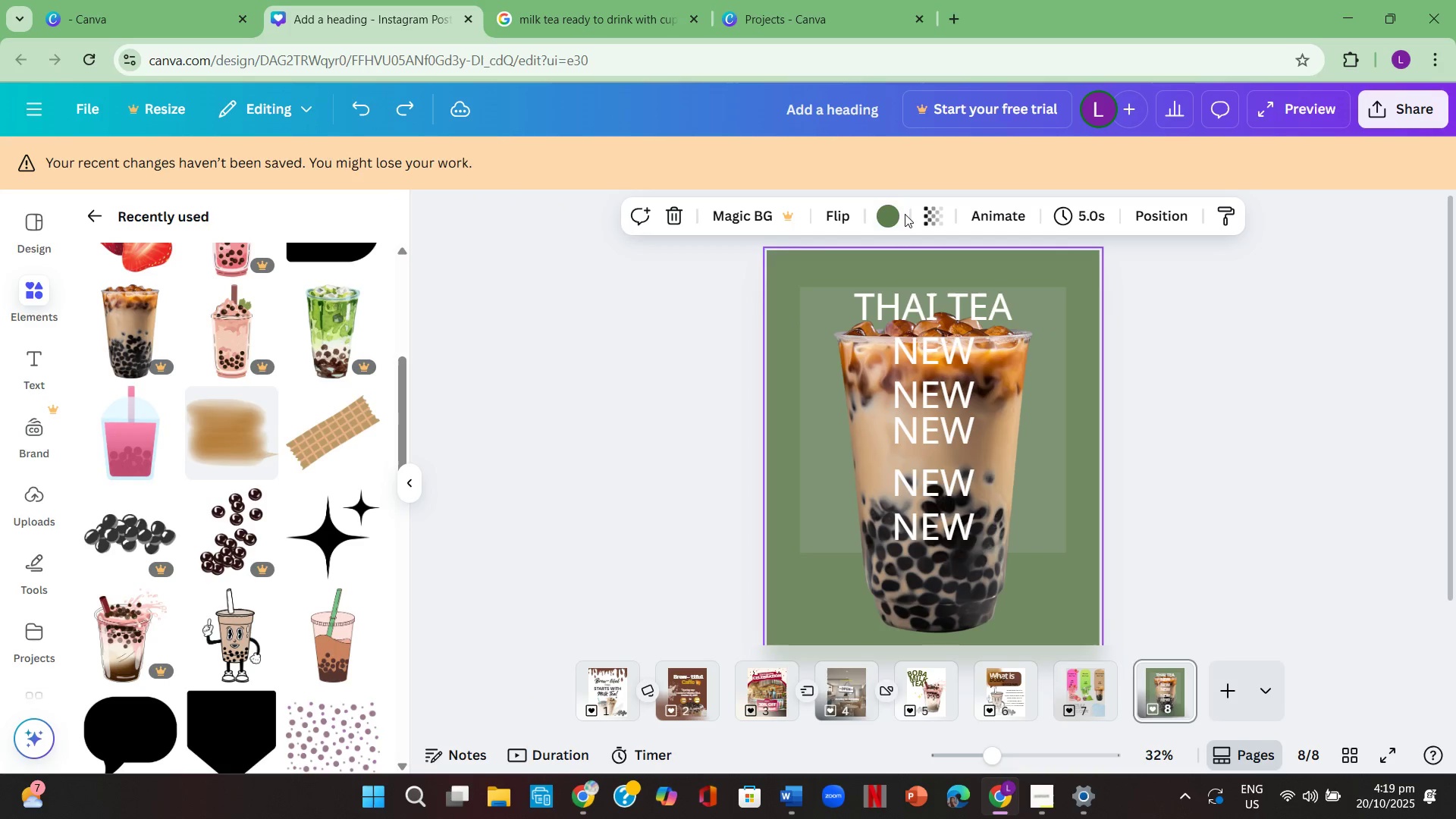 
left_click([885, 221])
 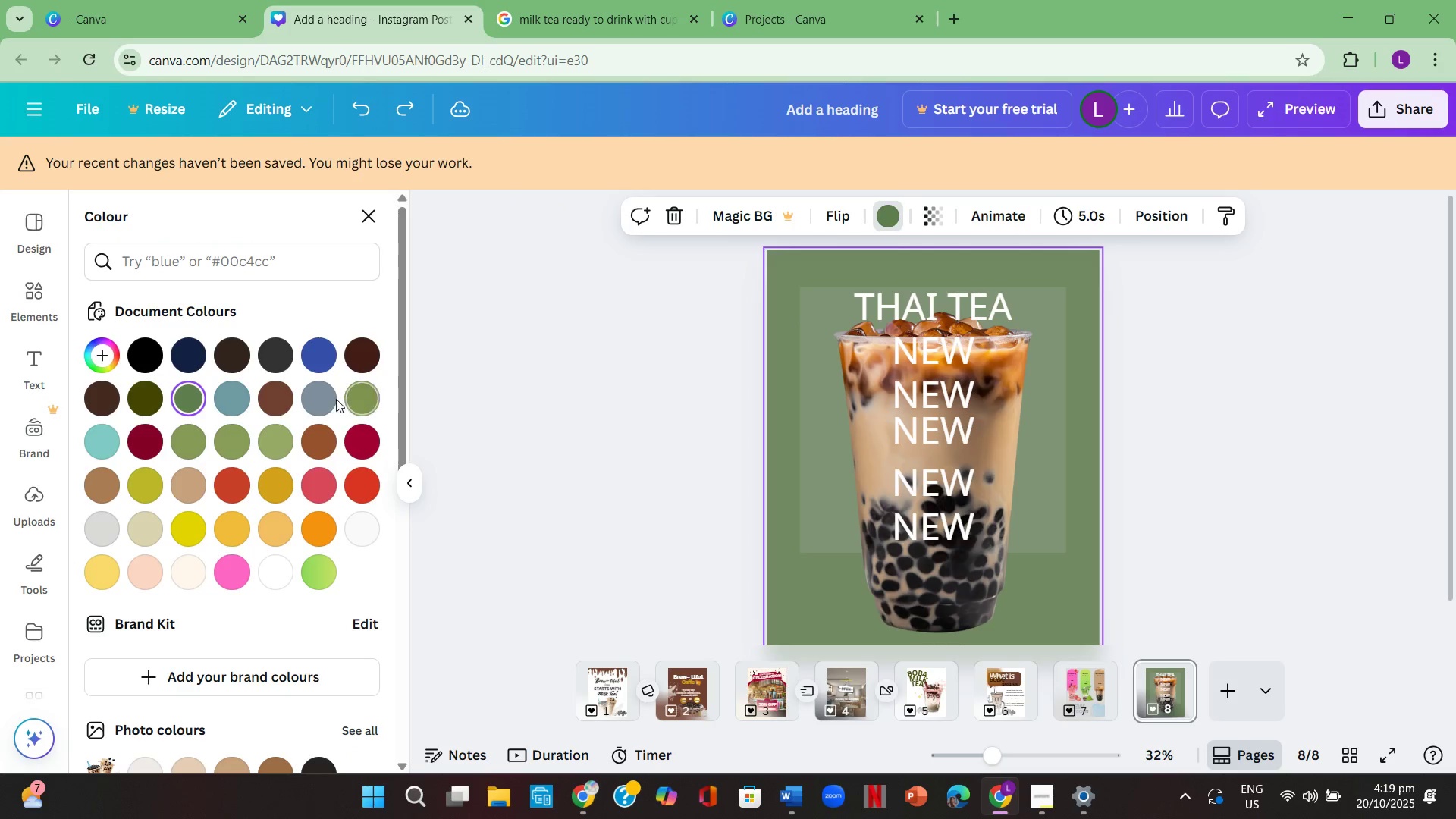 
left_click([361, 358])
 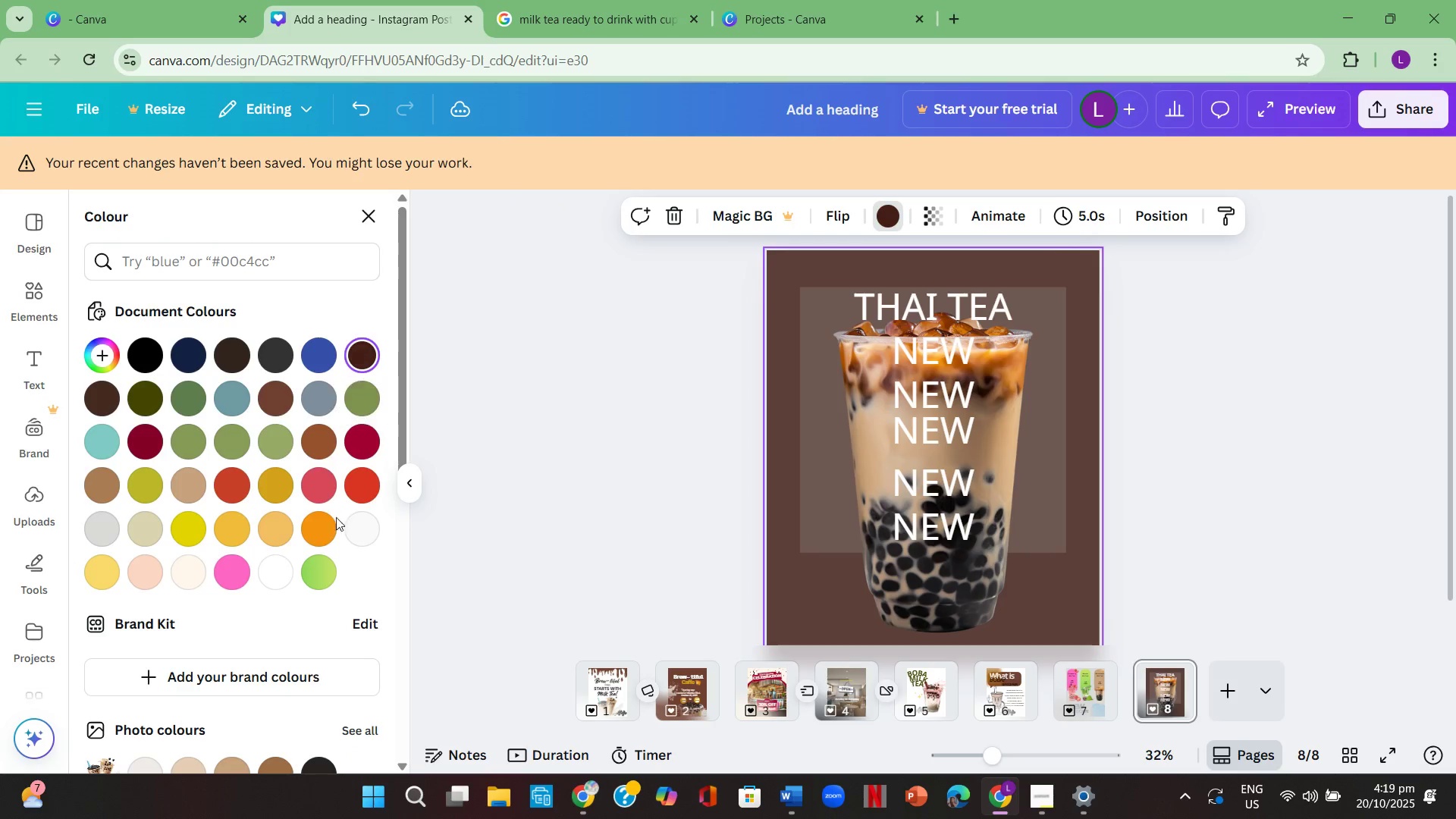 
left_click([274, 394])
 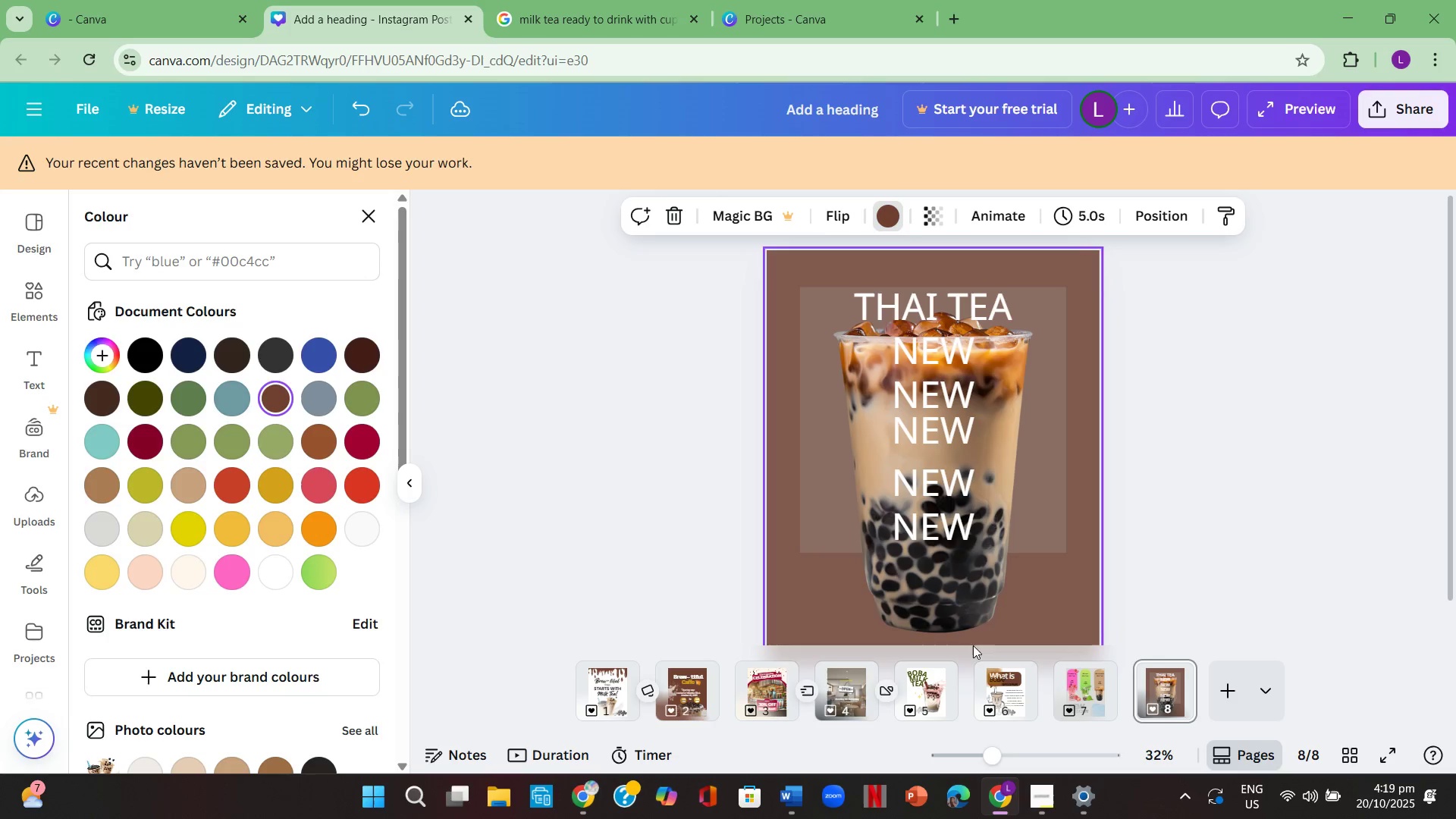 
left_click_drag(start_coordinate=[980, 610], to_coordinate=[971, 612])
 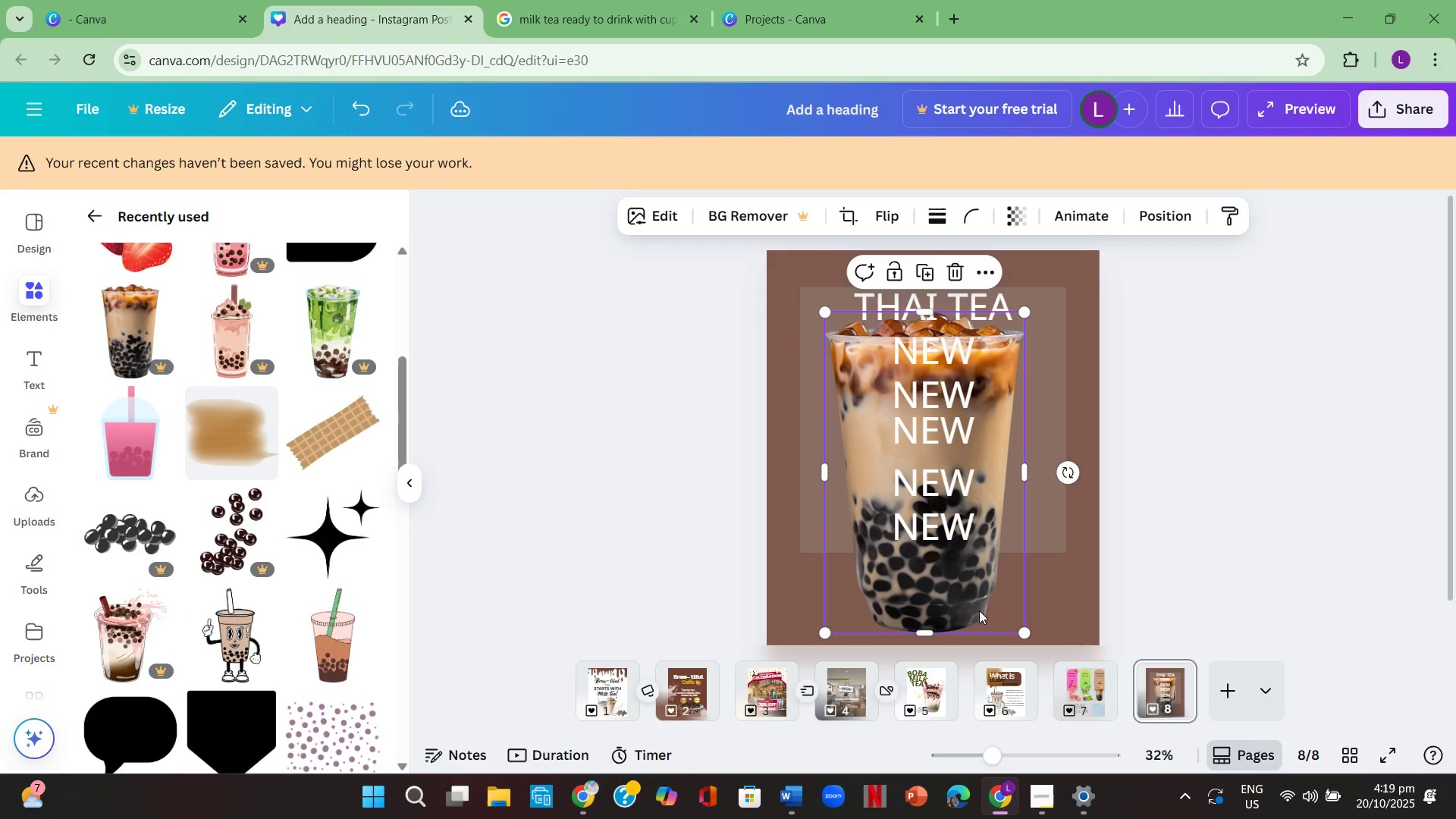 
left_click_drag(start_coordinate=[979, 610], to_coordinate=[982, 617])
 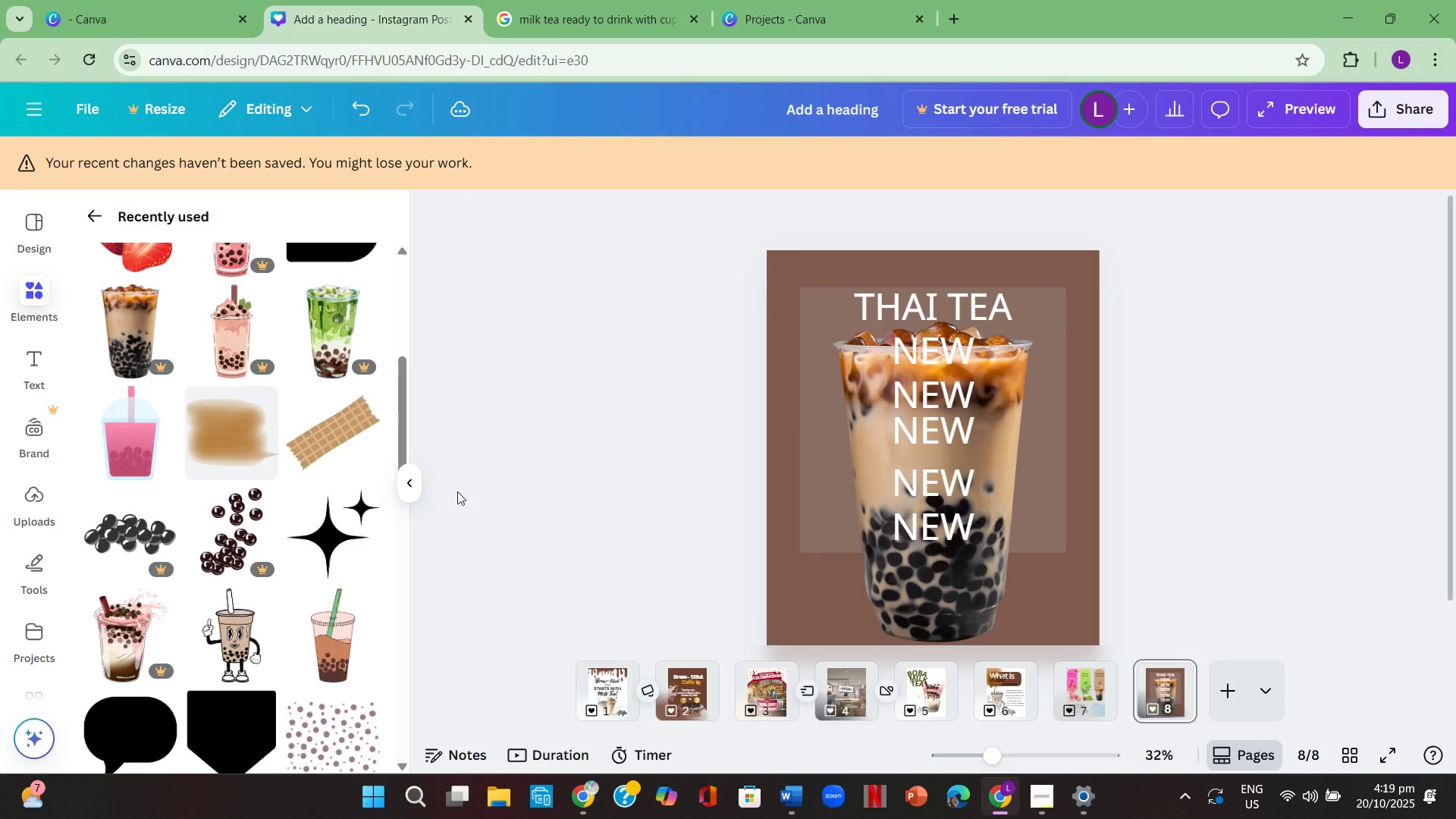 
scroll: coordinate [240, 553], scroll_direction: down, amount: 3.0
 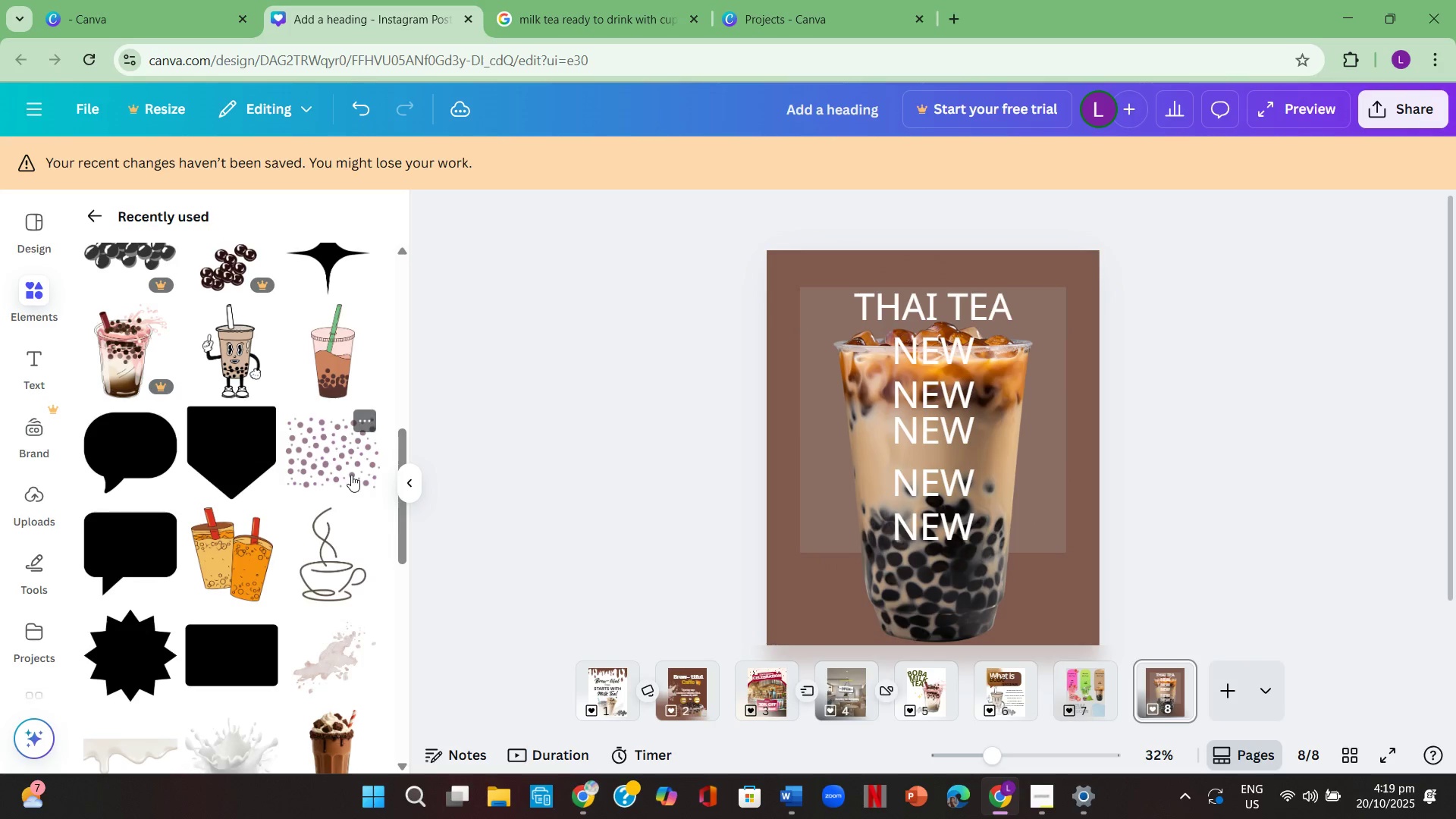 
left_click([337, 476])
 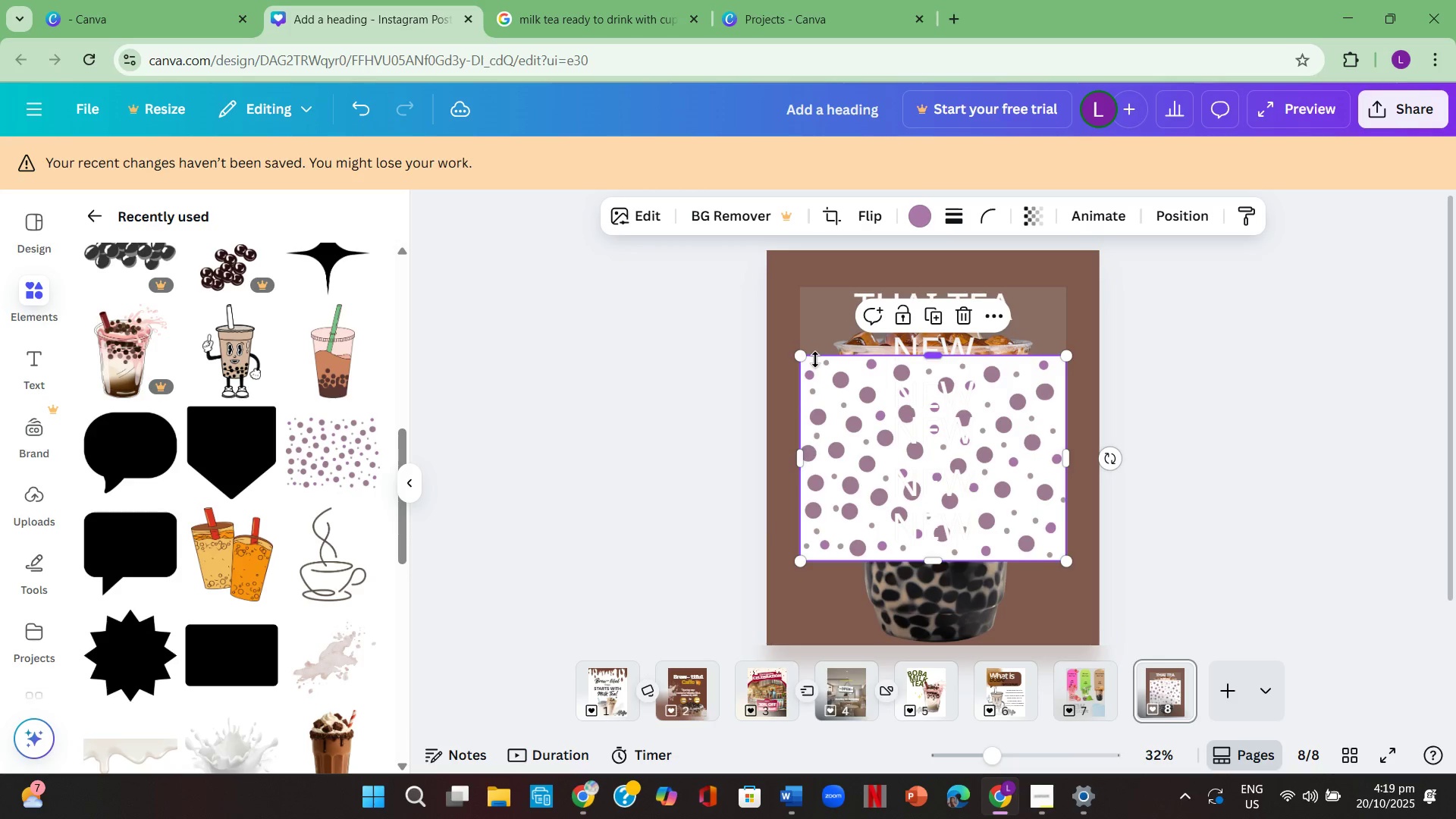 
wait(5.98)
 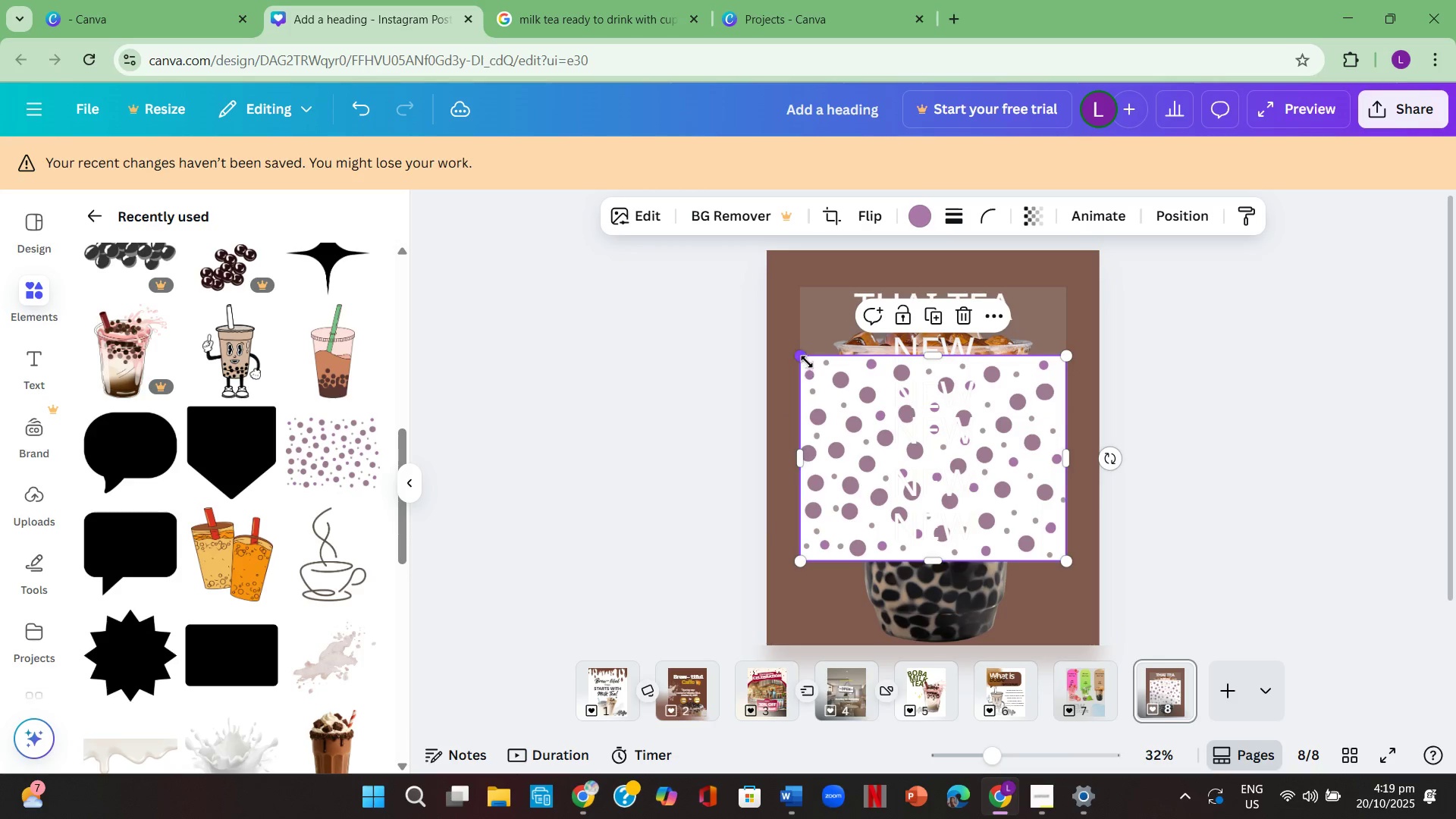 
left_click([353, 105])
 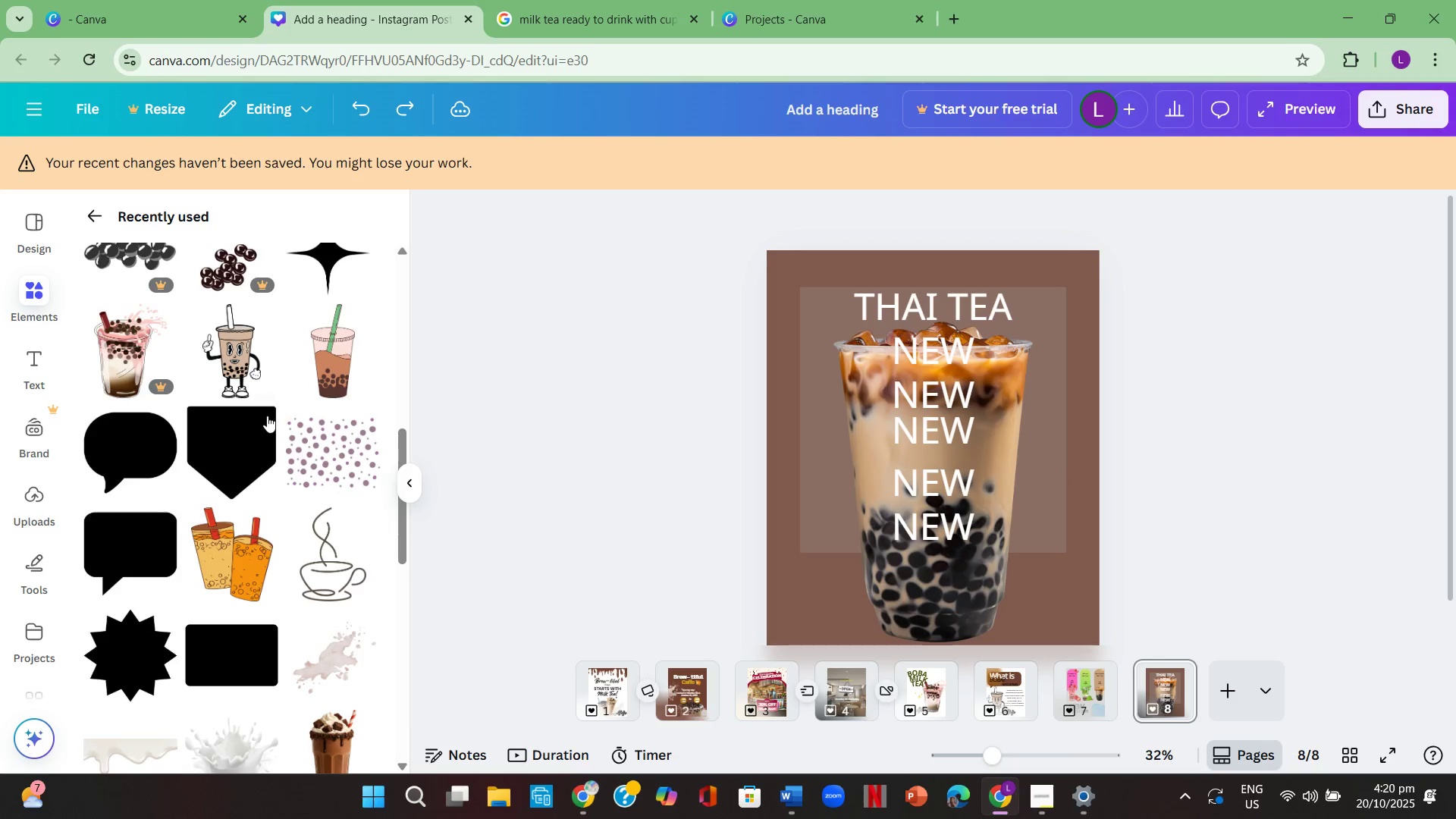 
scroll: coordinate [266, 418], scroll_direction: down, amount: 4.0
 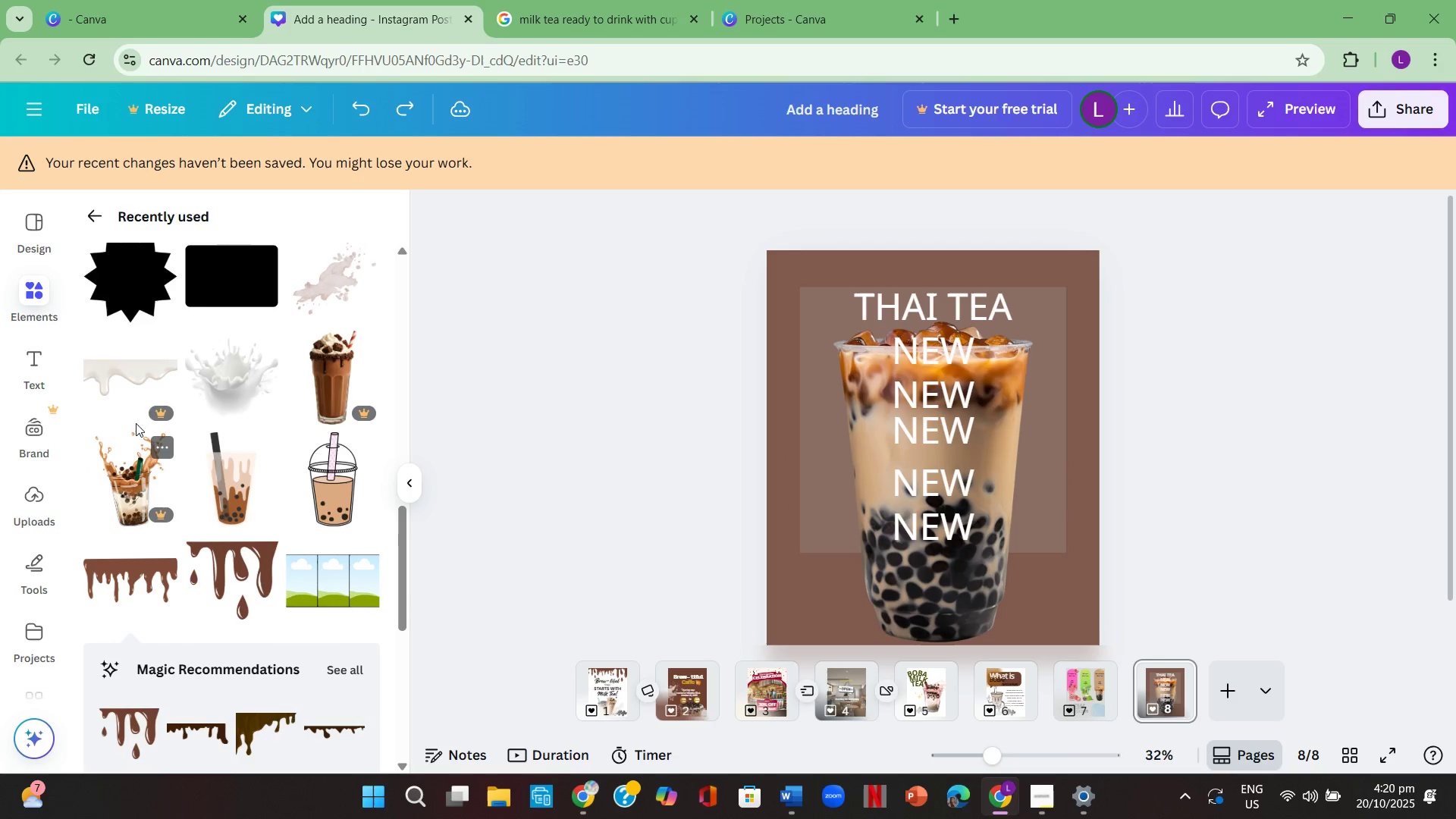 
left_click([132, 398])
 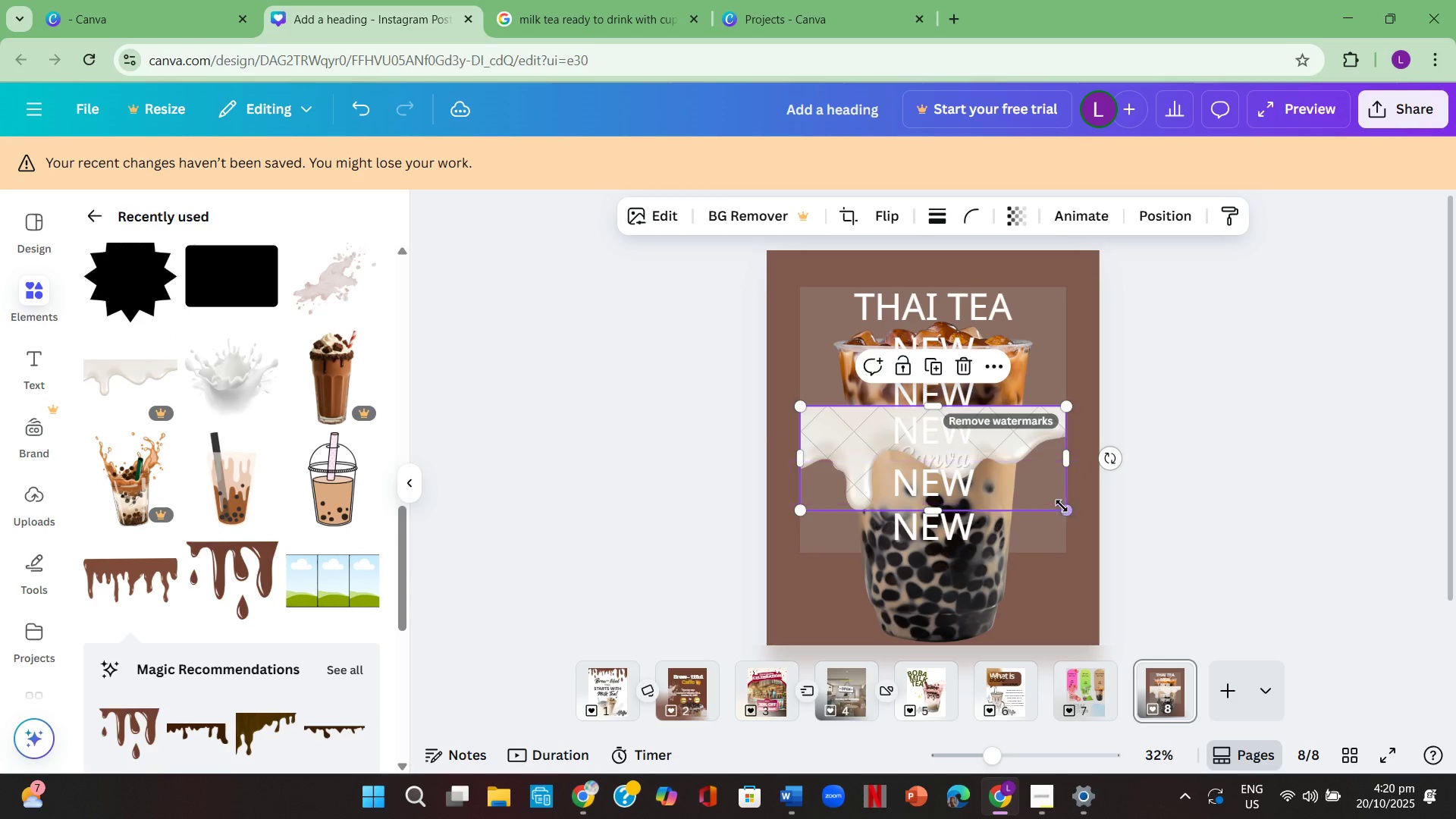 
left_click_drag(start_coordinate=[1033, 502], to_coordinate=[995, 341])
 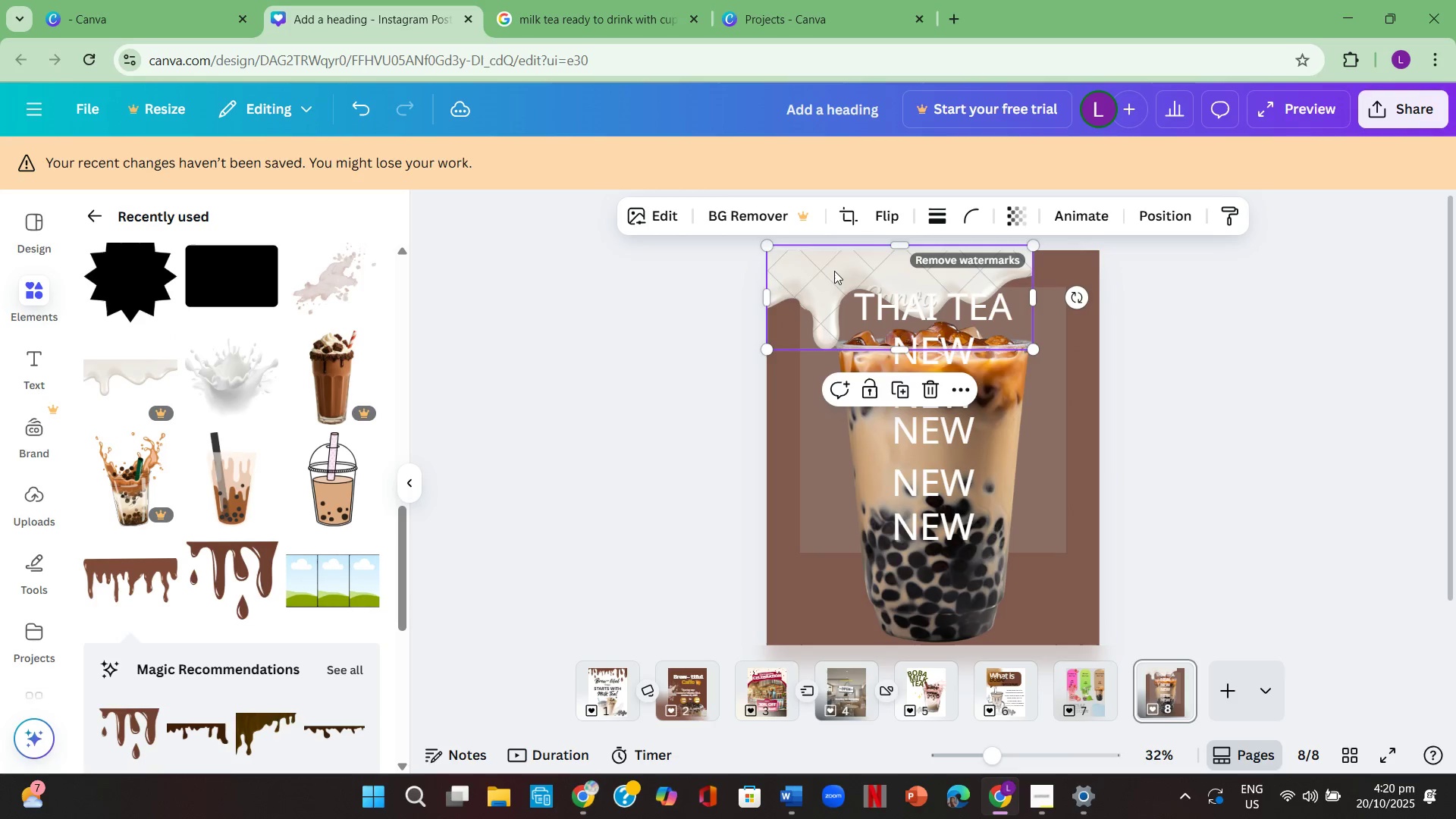 
left_click([834, 271])
 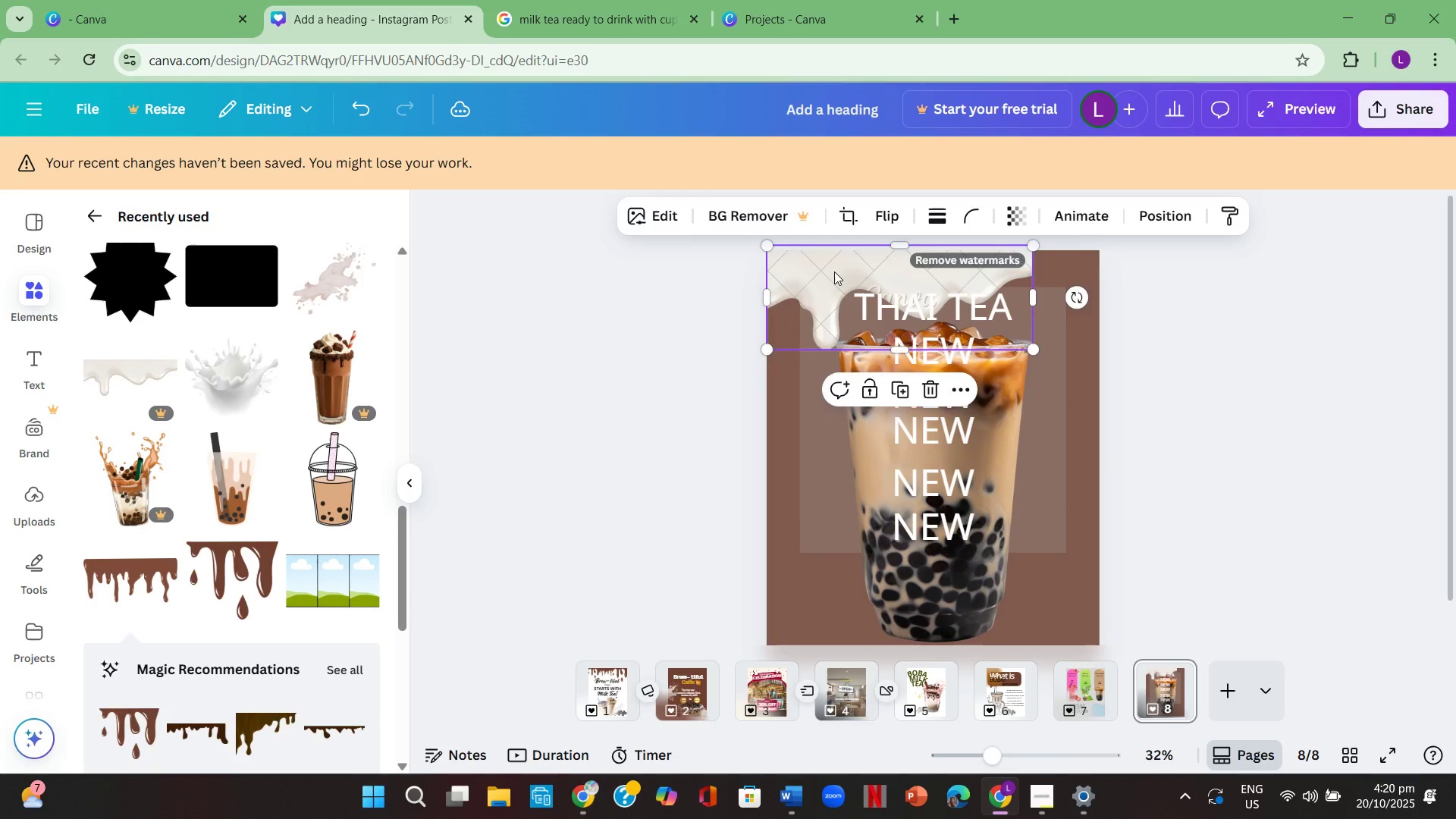 
key(Backspace)
 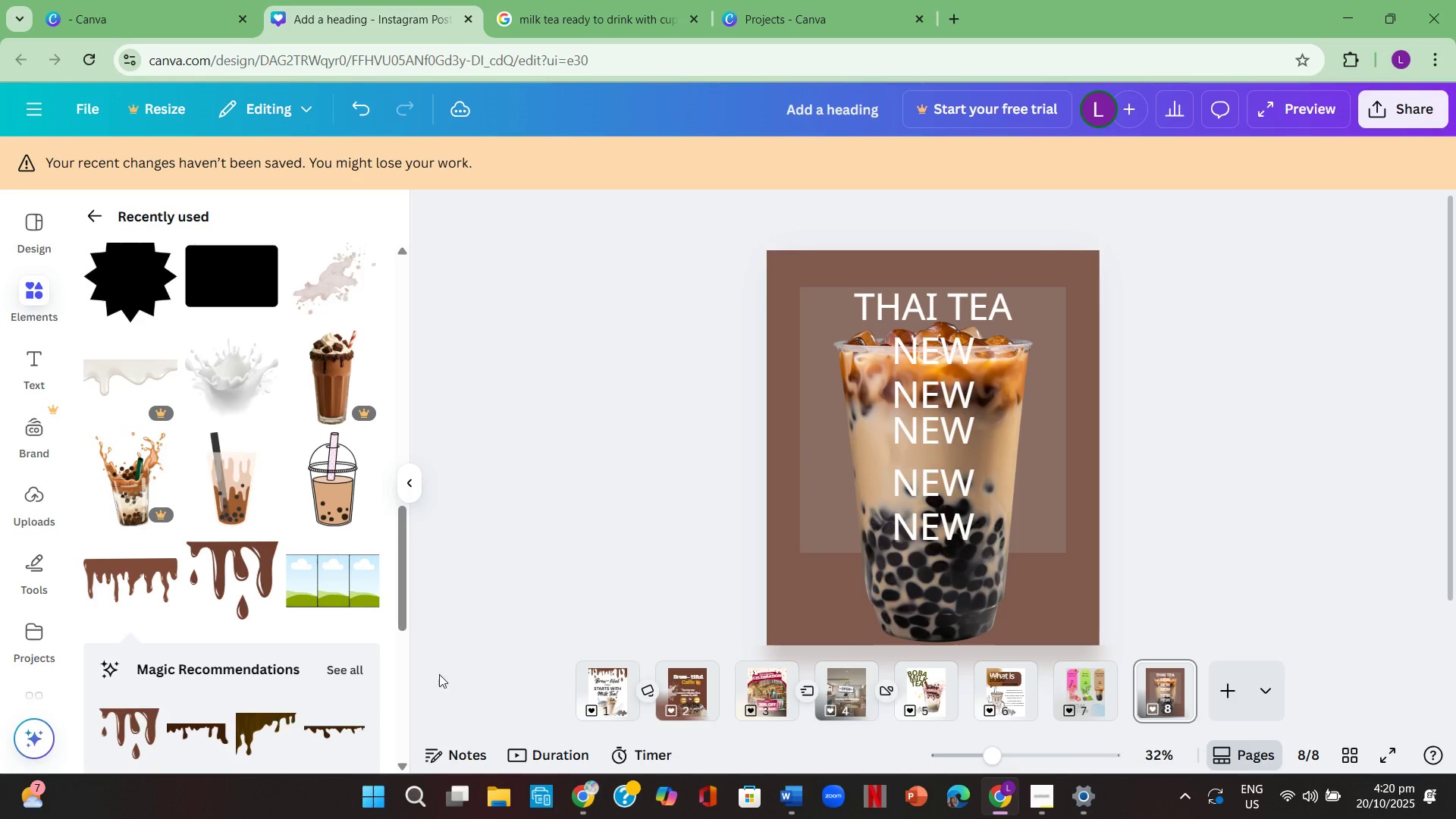 
scroll: coordinate [306, 578], scroll_direction: down, amount: 6.0
 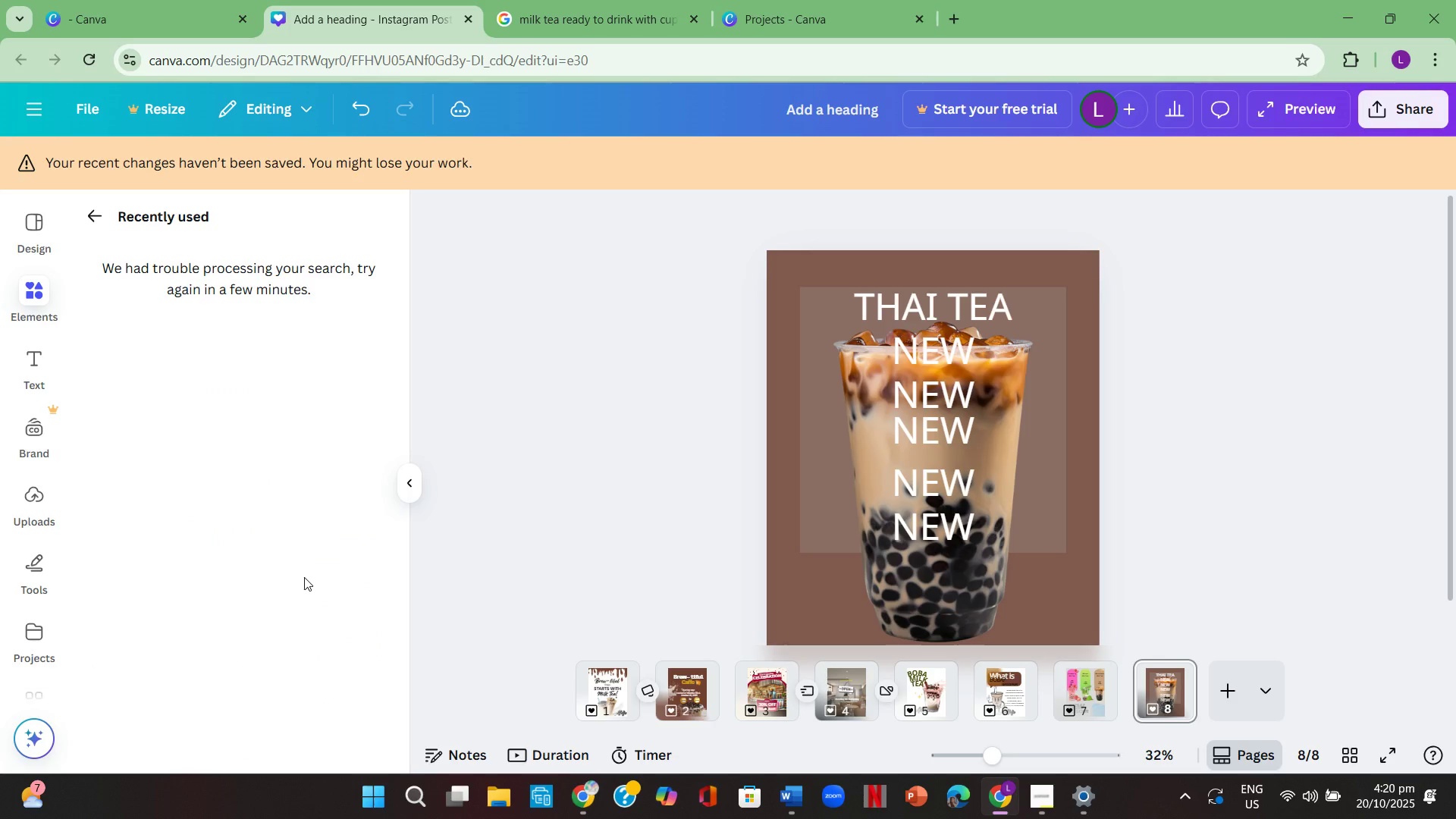 
scroll: coordinate [284, 576], scroll_direction: up, amount: 1.0
 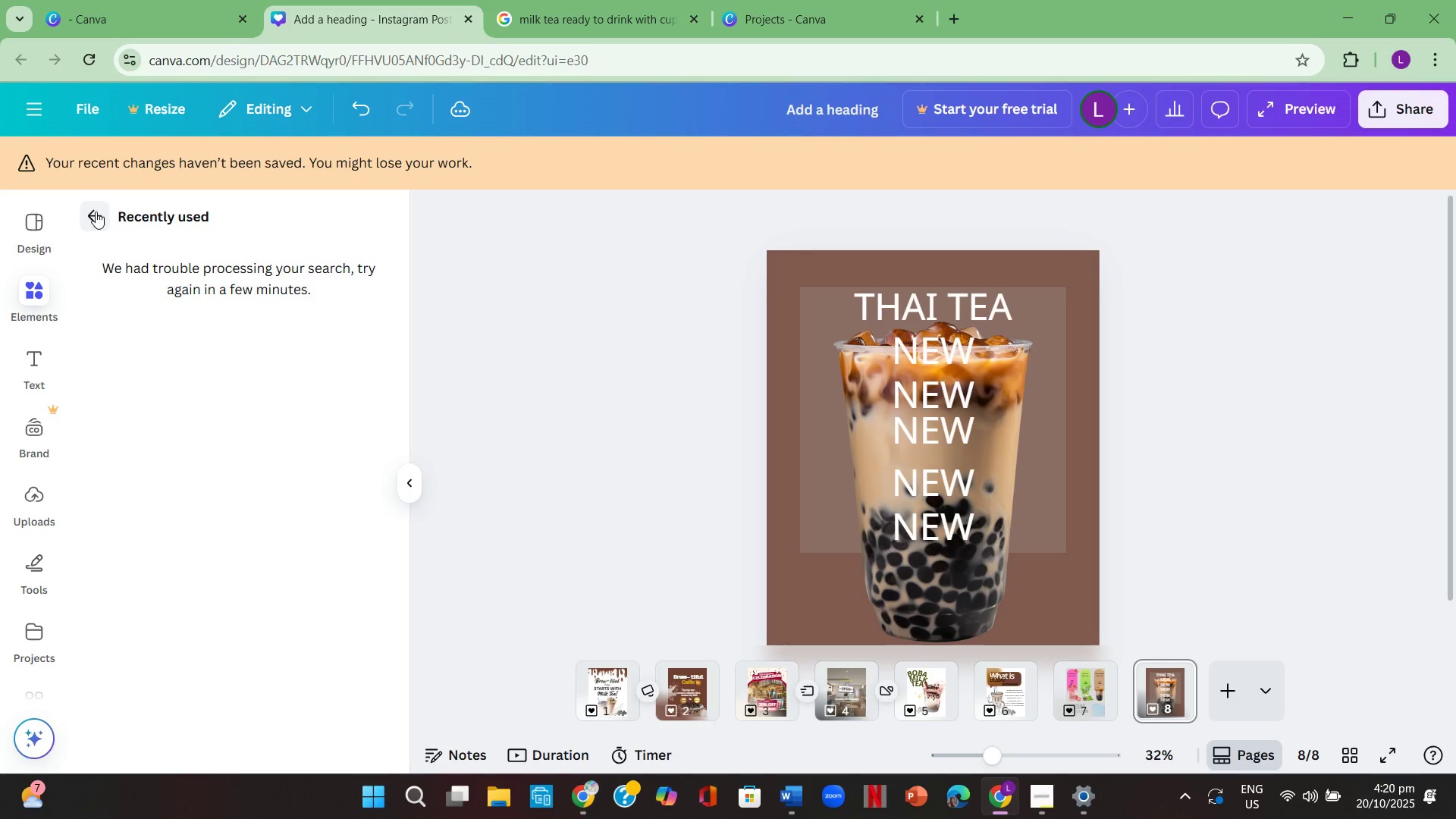 
left_click([96, 212])
 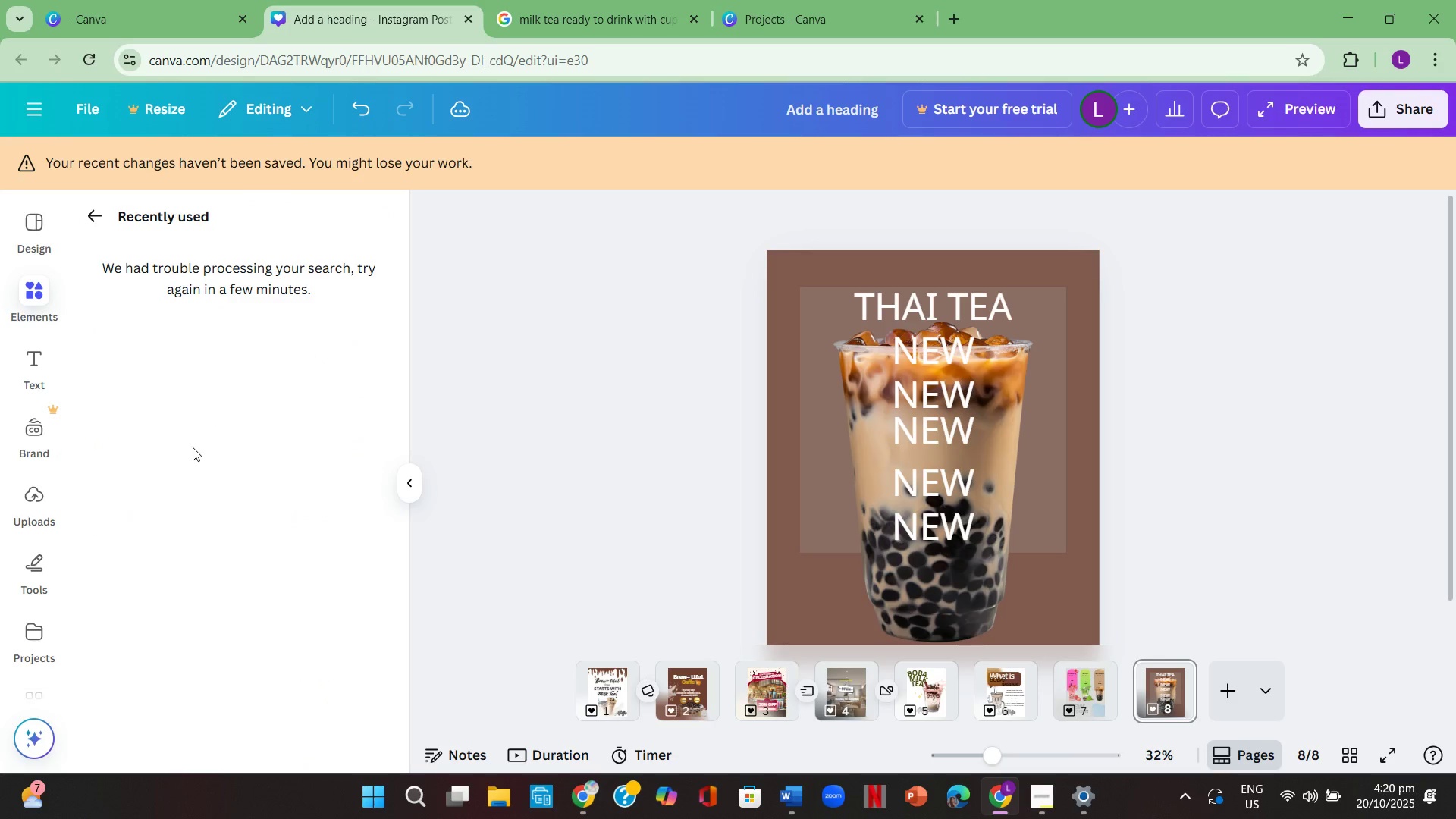 
wait(5.06)
 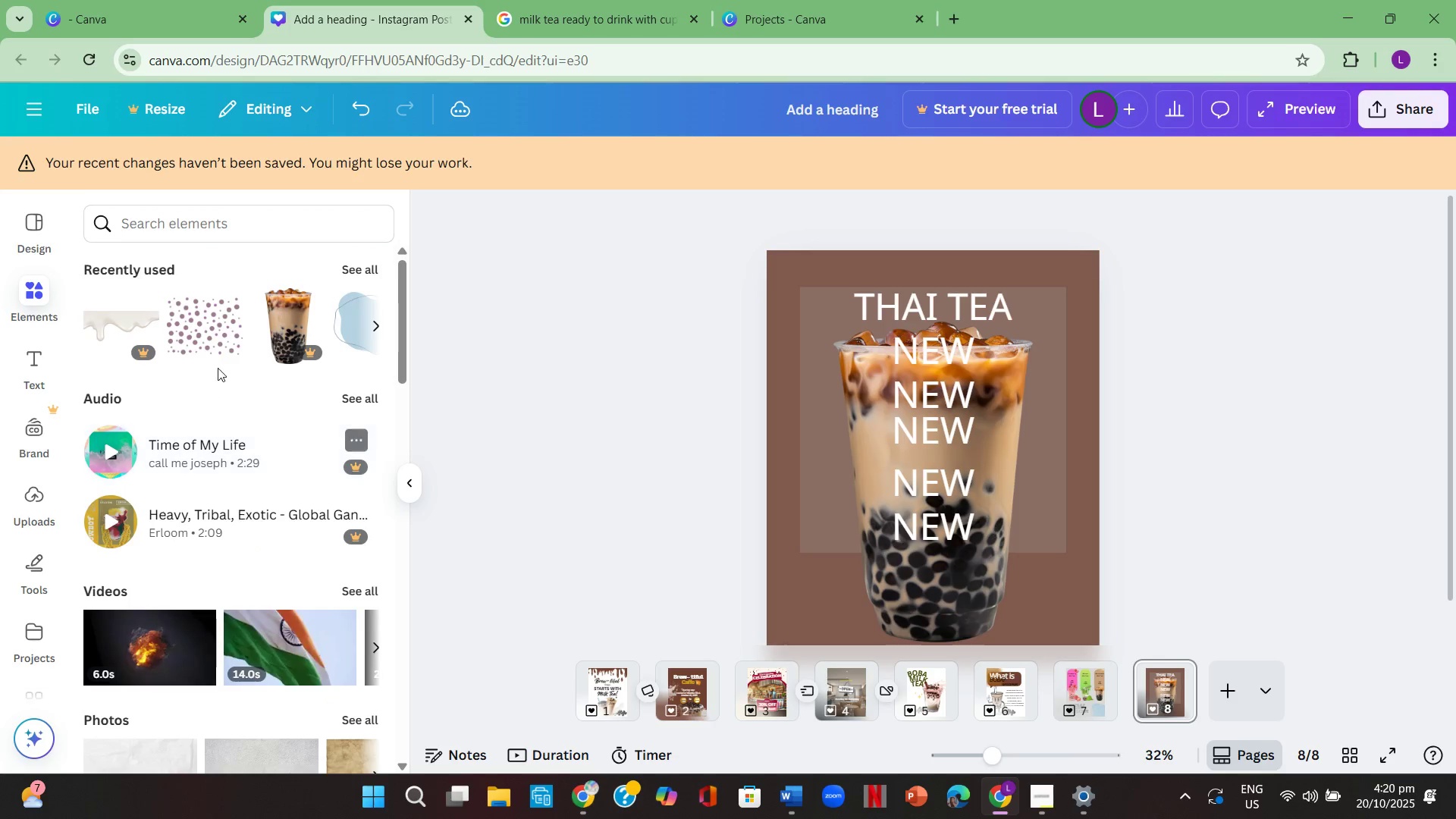 
left_click([102, 216])
 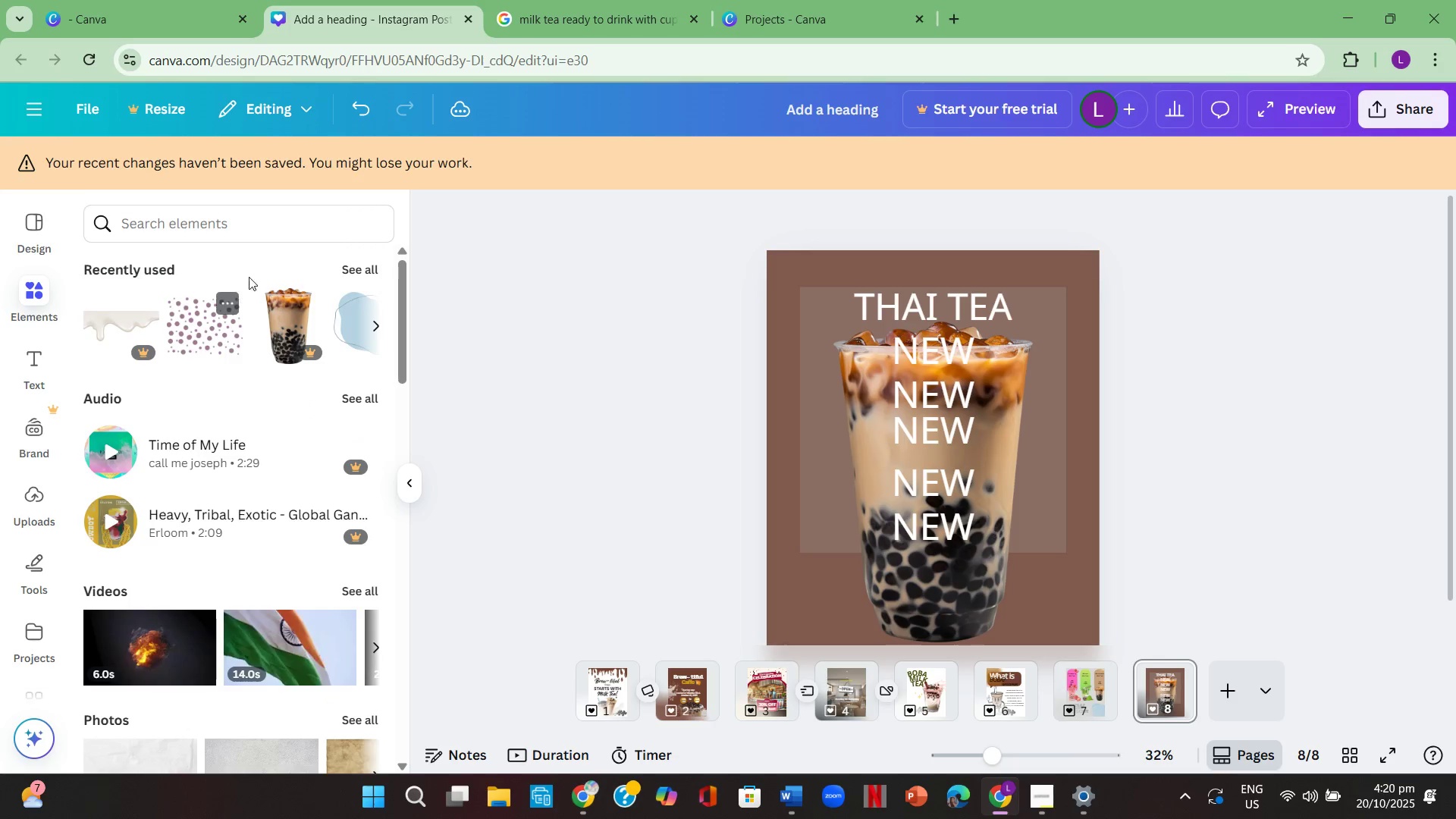 
left_click([290, 206])
 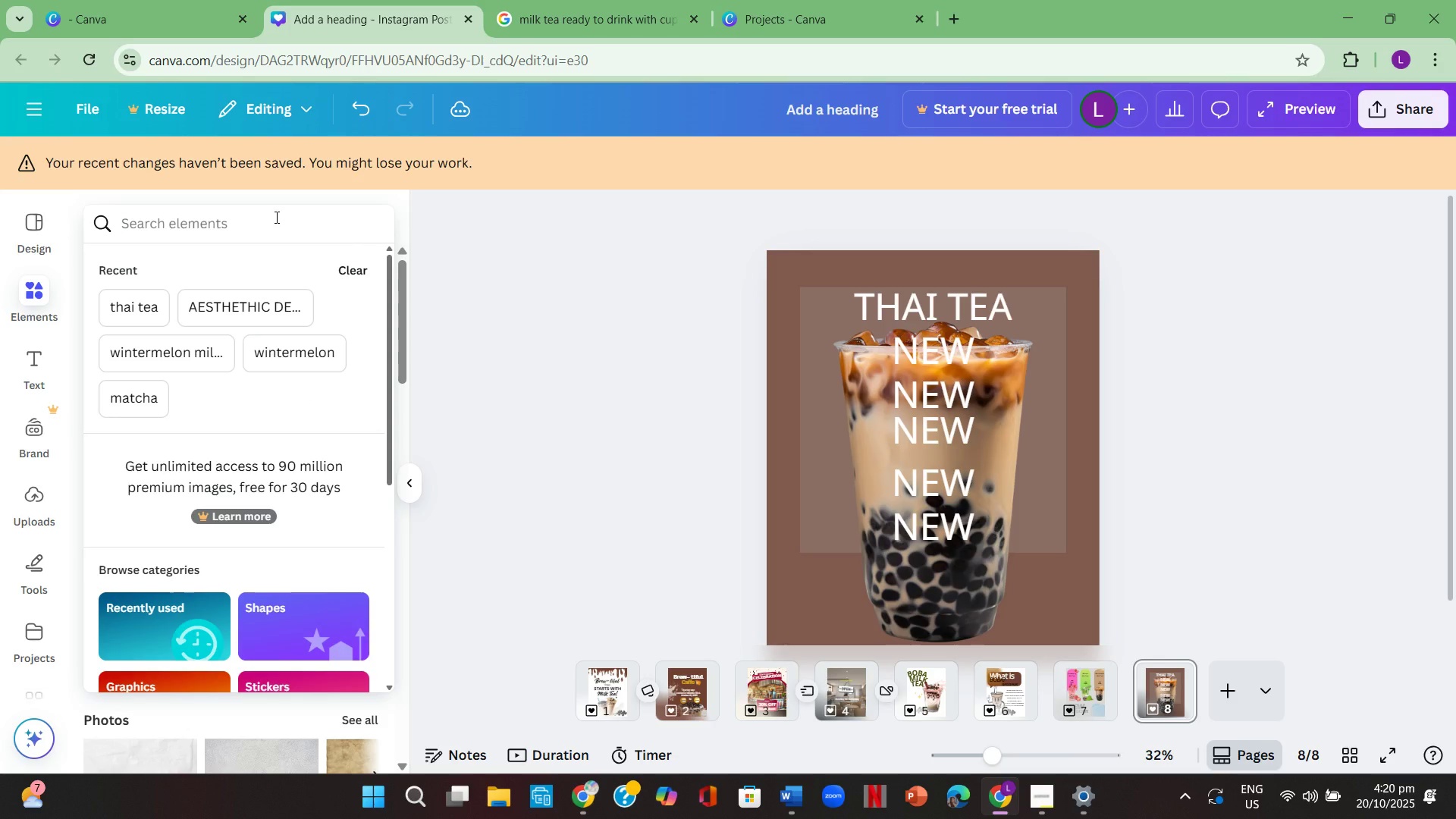 
type(thai tea)
 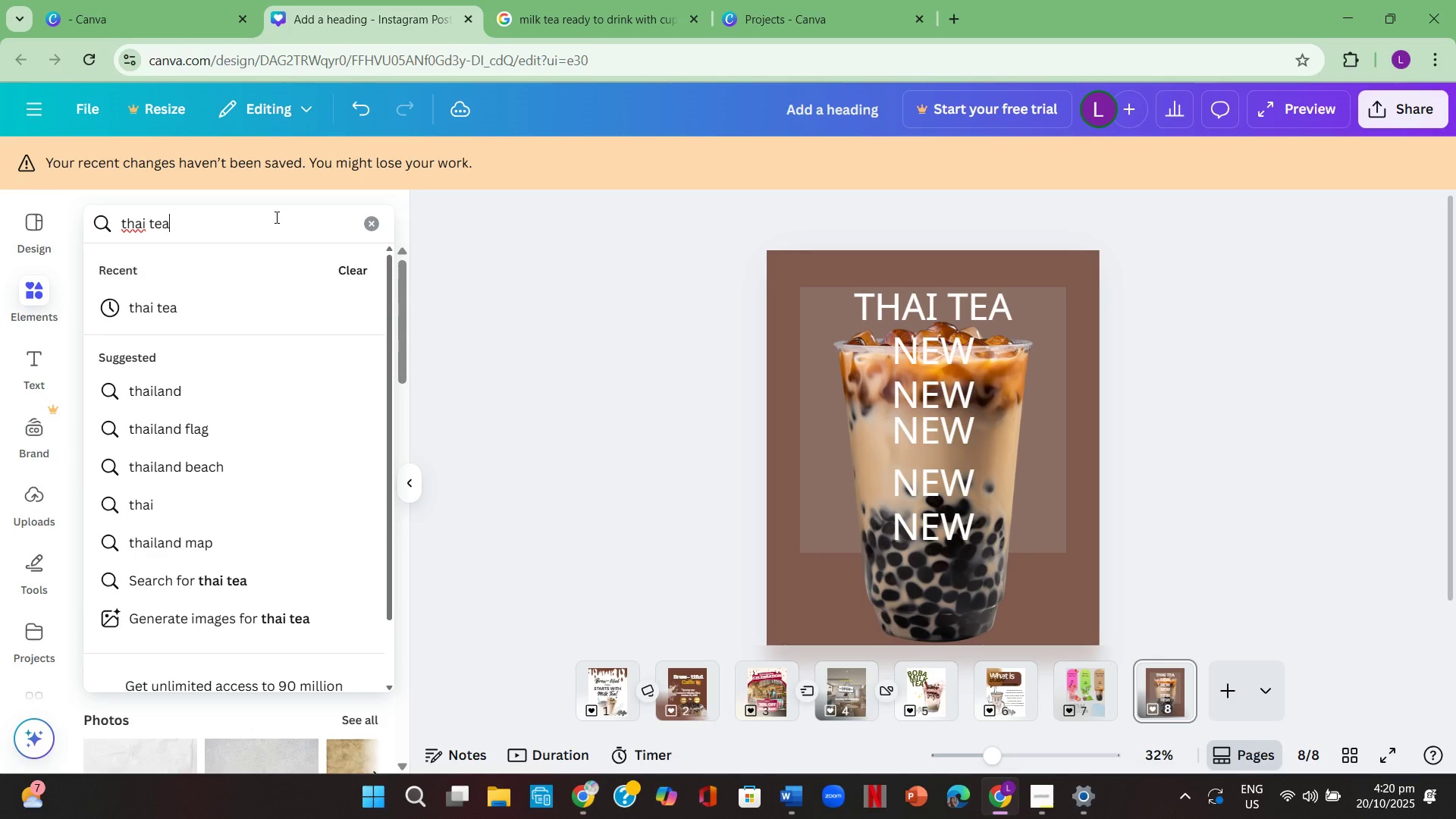 
key(Enter)
 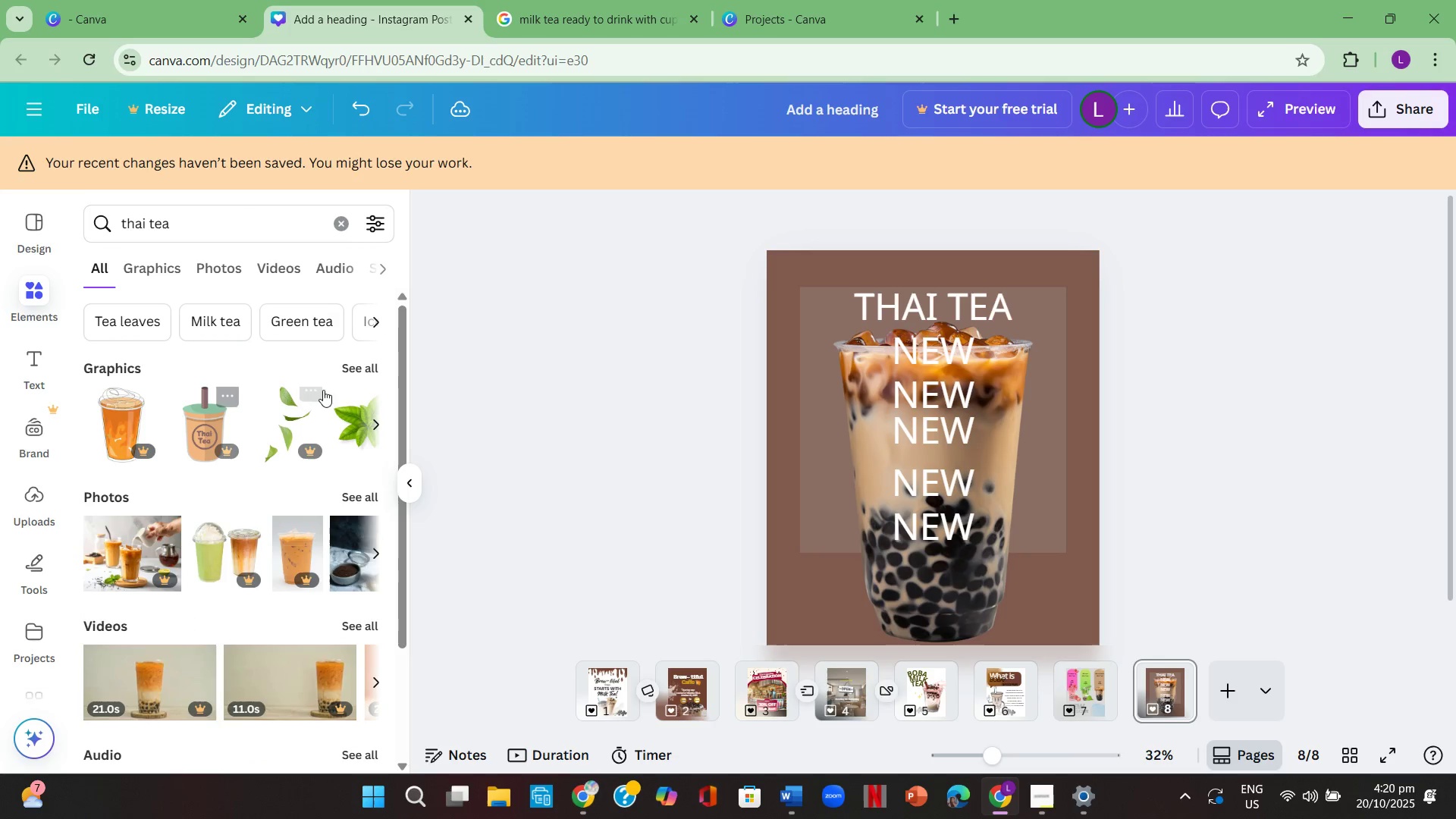 
left_click([356, 361])
 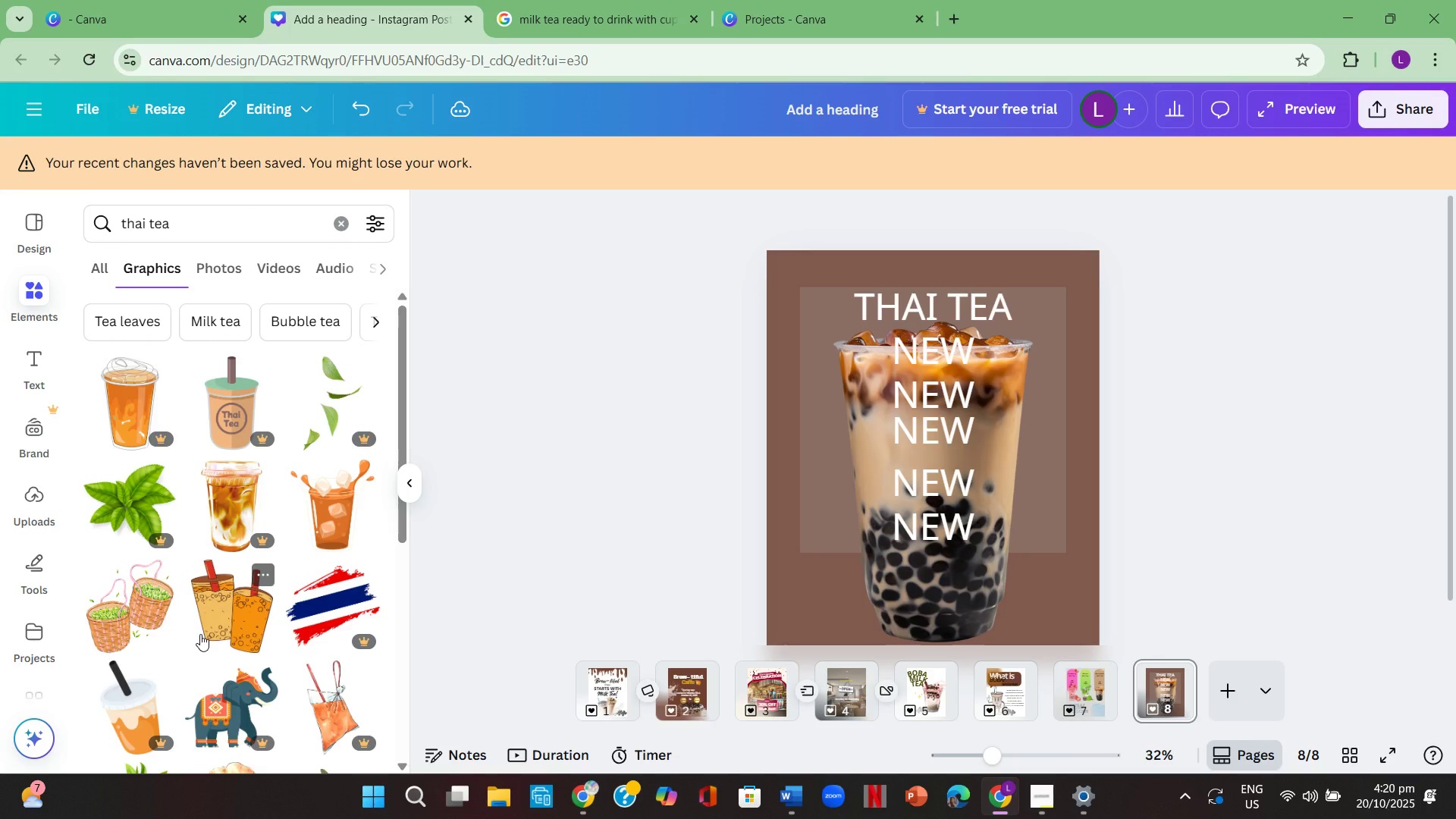 
scroll: coordinate [196, 643], scroll_direction: down, amount: 17.0
 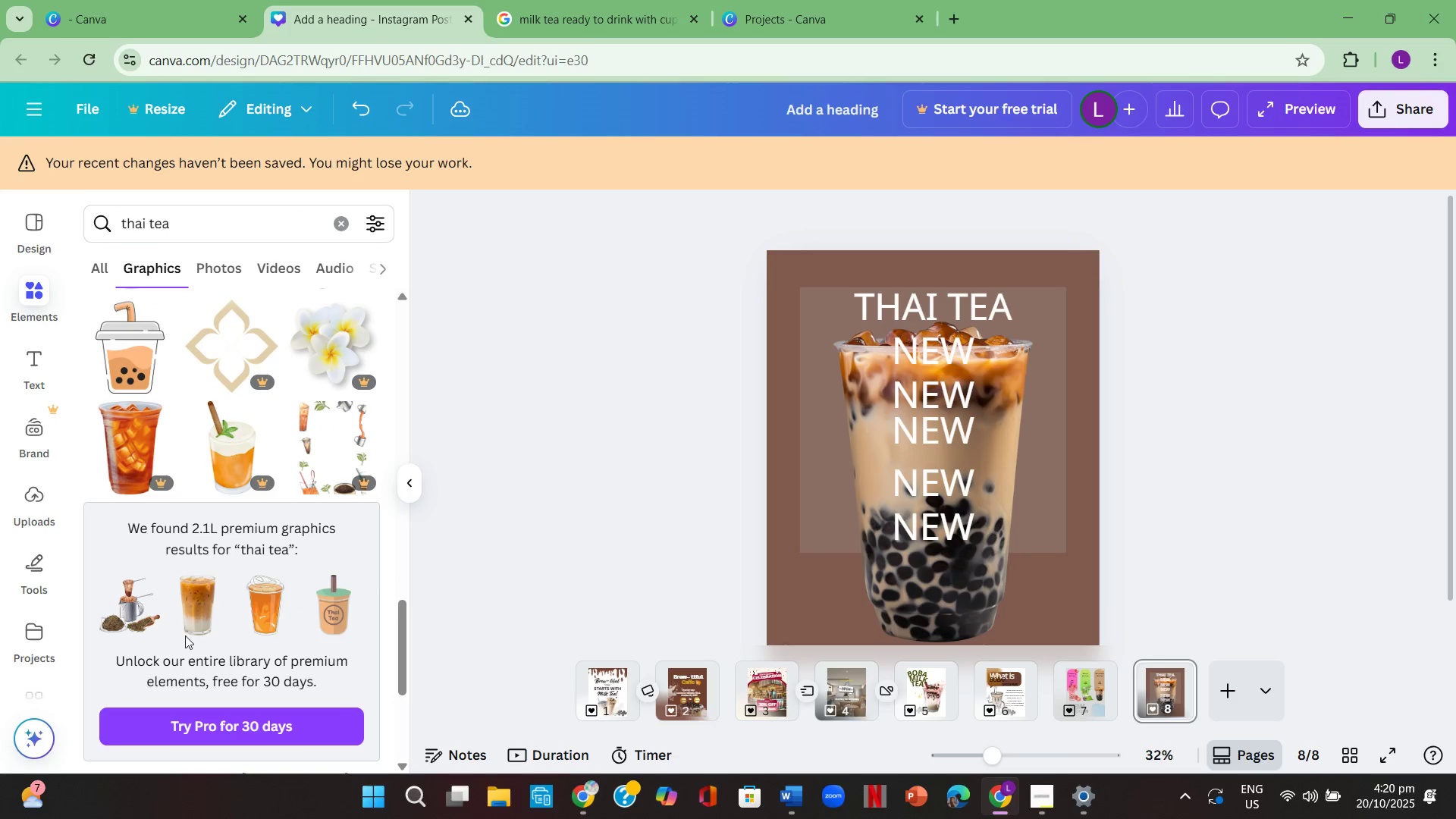 
scroll: coordinate [231, 659], scroll_direction: down, amount: 12.0
 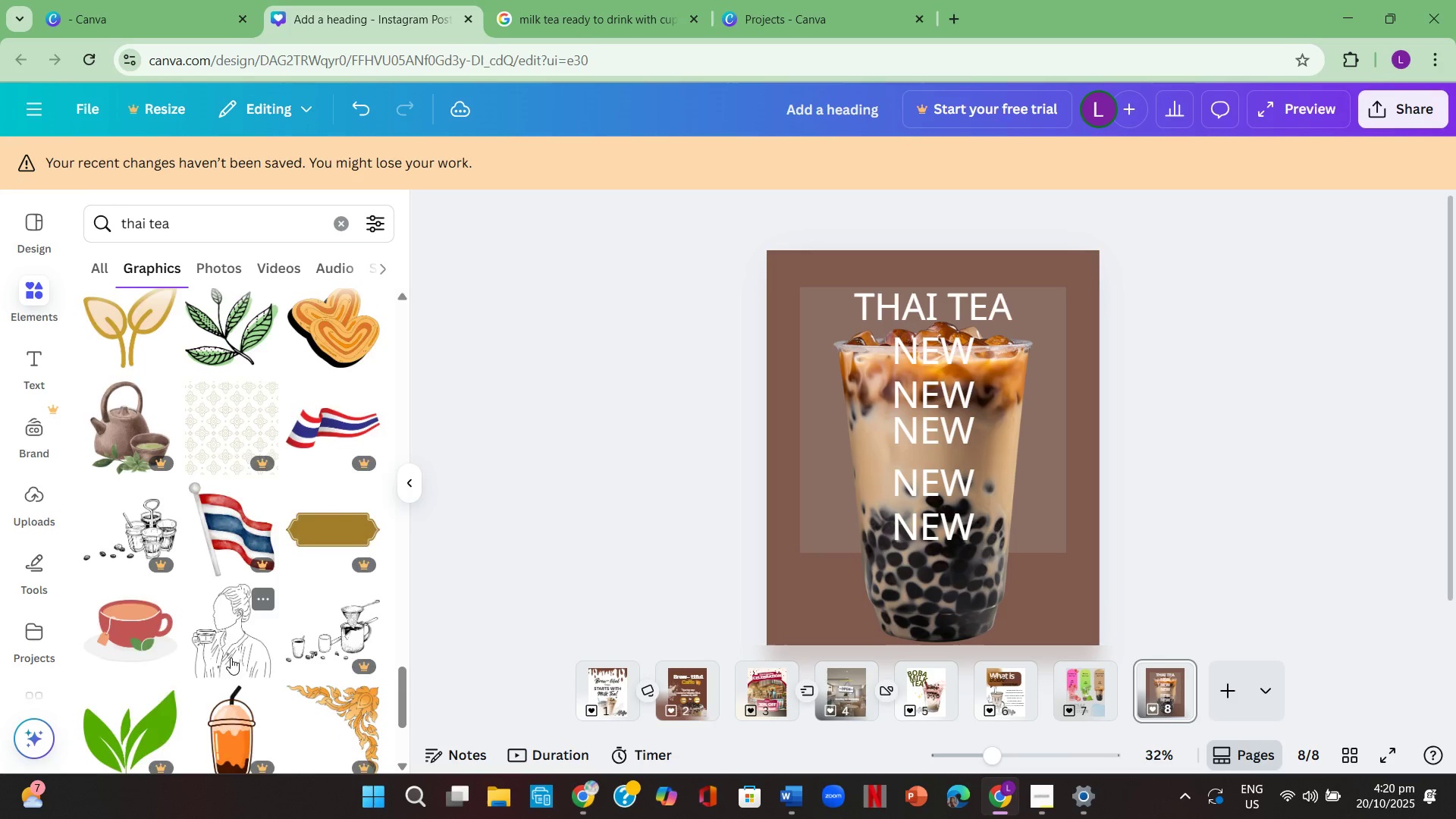 
scroll: coordinate [231, 657], scroll_direction: up, amount: 2.0
 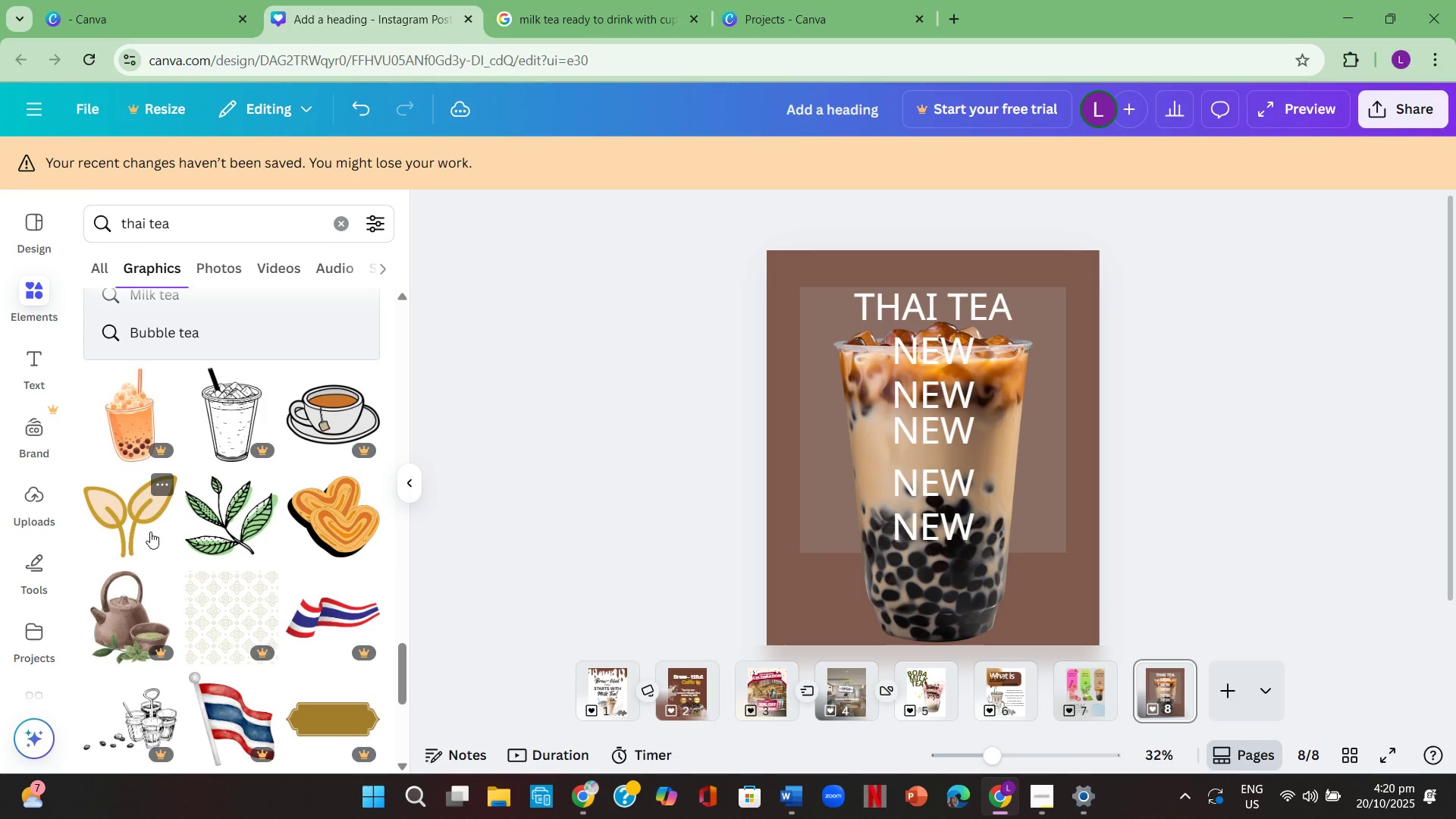 
left_click([150, 532])
 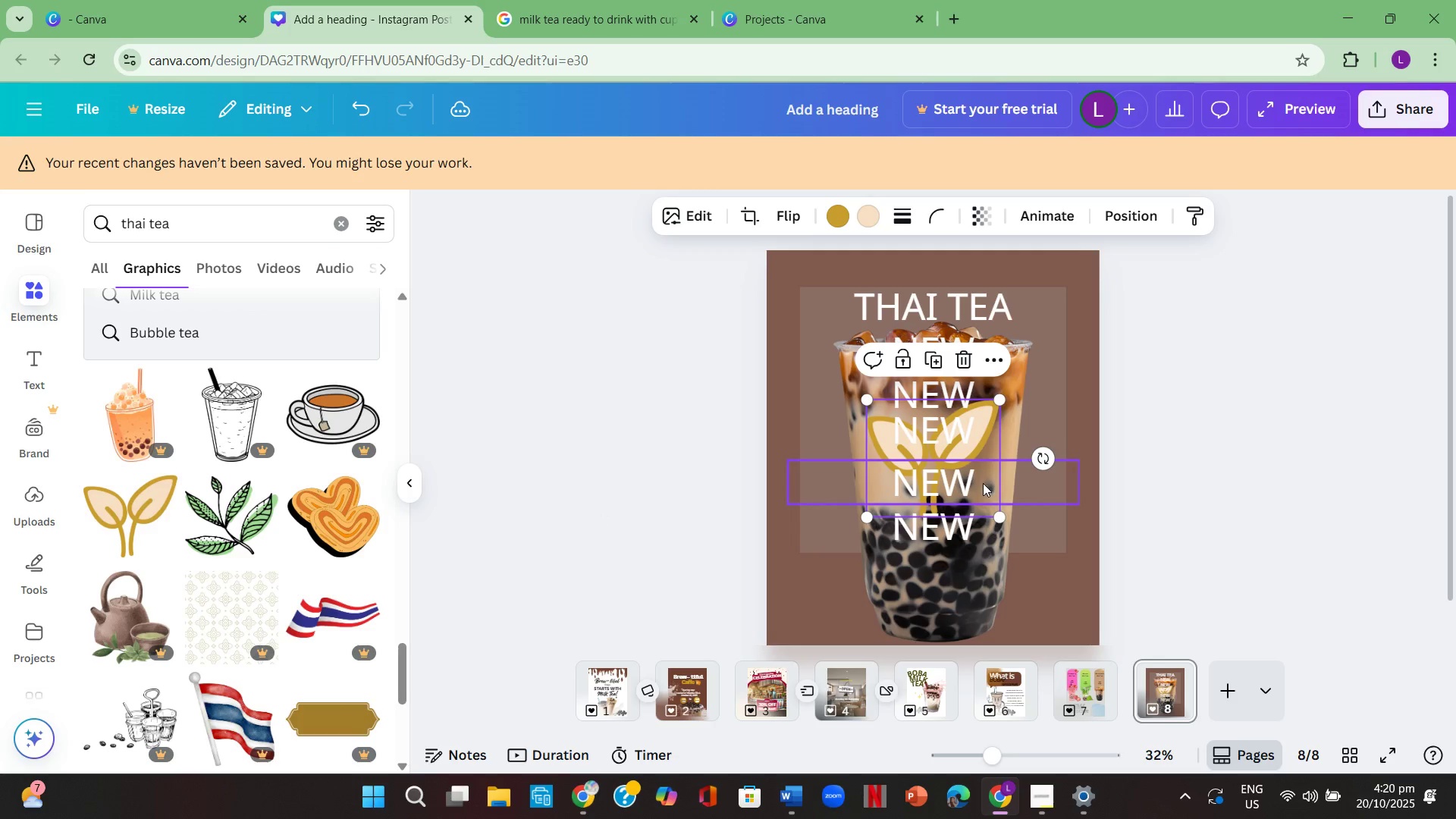 
left_click([1153, 657])
 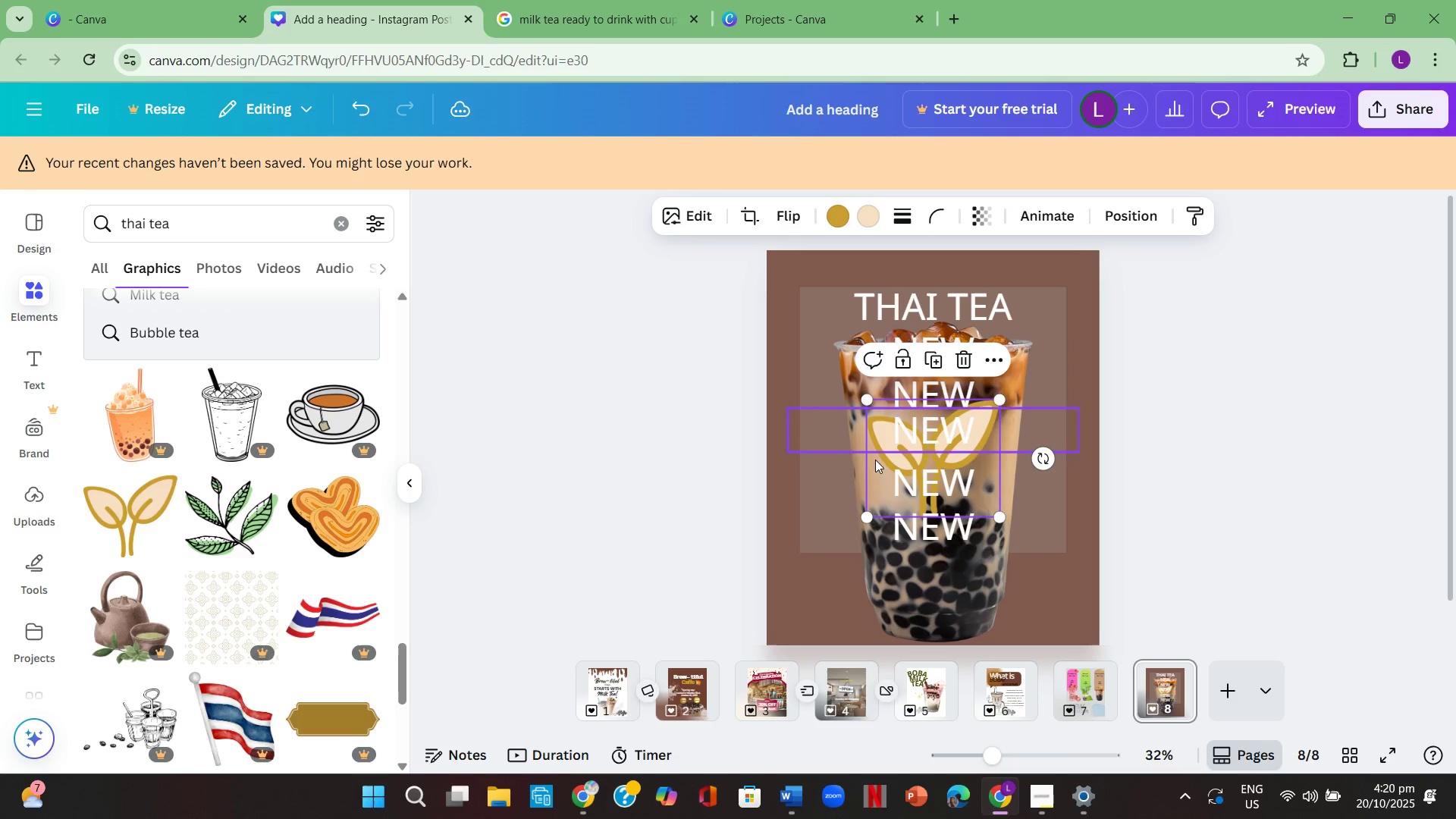 
left_click_drag(start_coordinate=[873, 494], to_coordinate=[767, 624])
 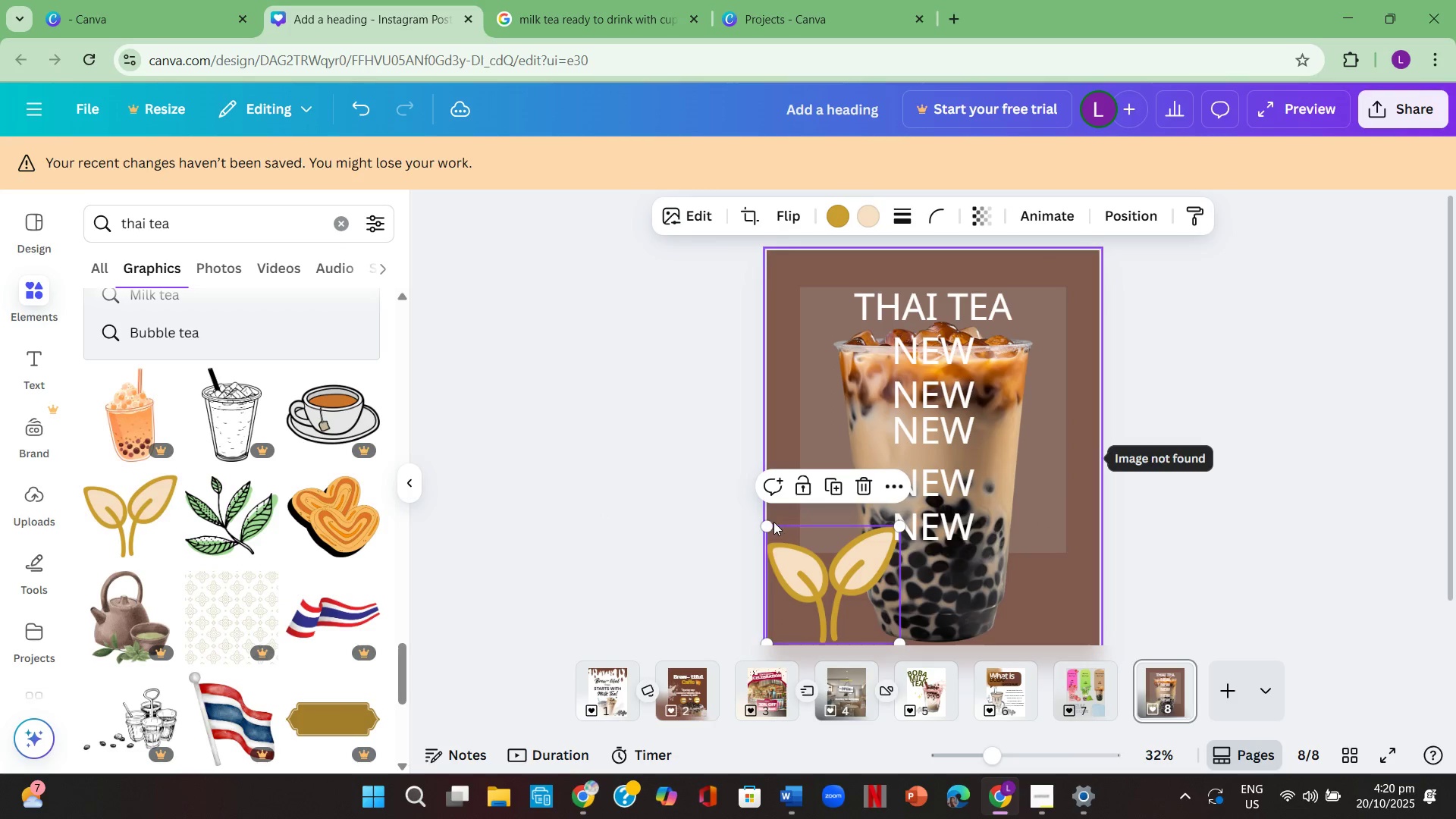 
left_click_drag(start_coordinate=[767, 522], to_coordinate=[805, 566])
 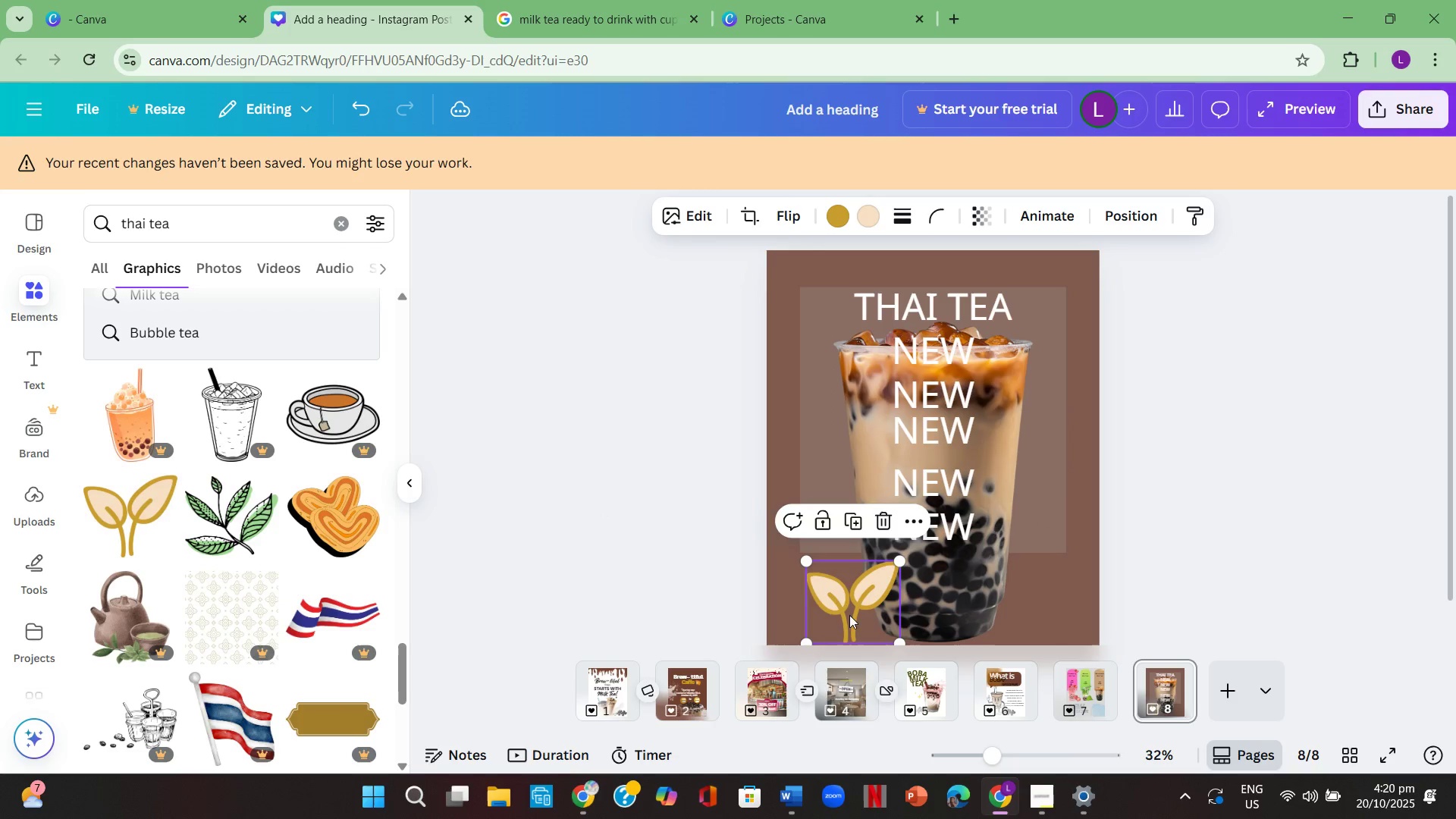 
left_click_drag(start_coordinate=[848, 613], to_coordinate=[802, 610])
 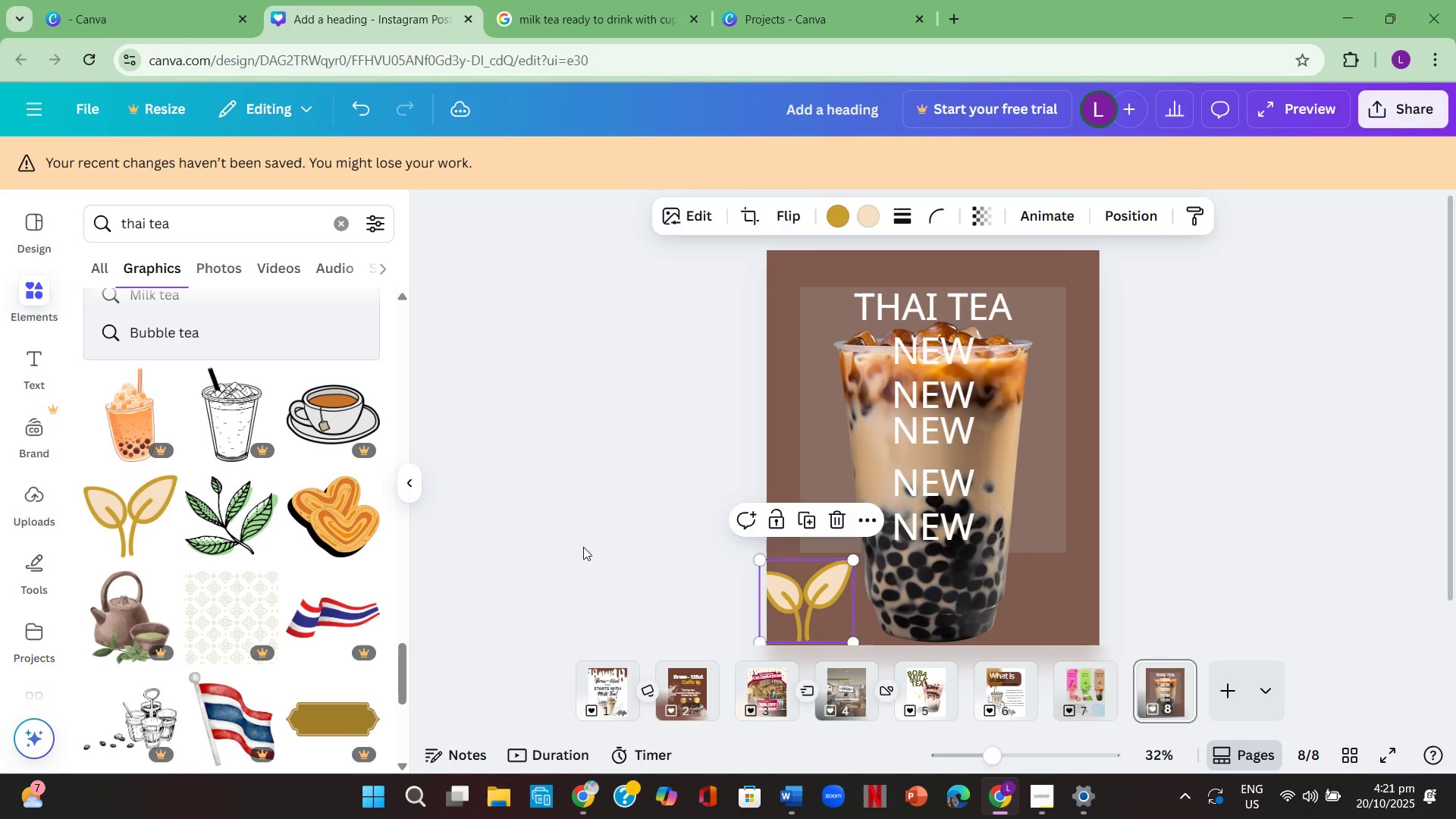 
left_click([583, 547])
 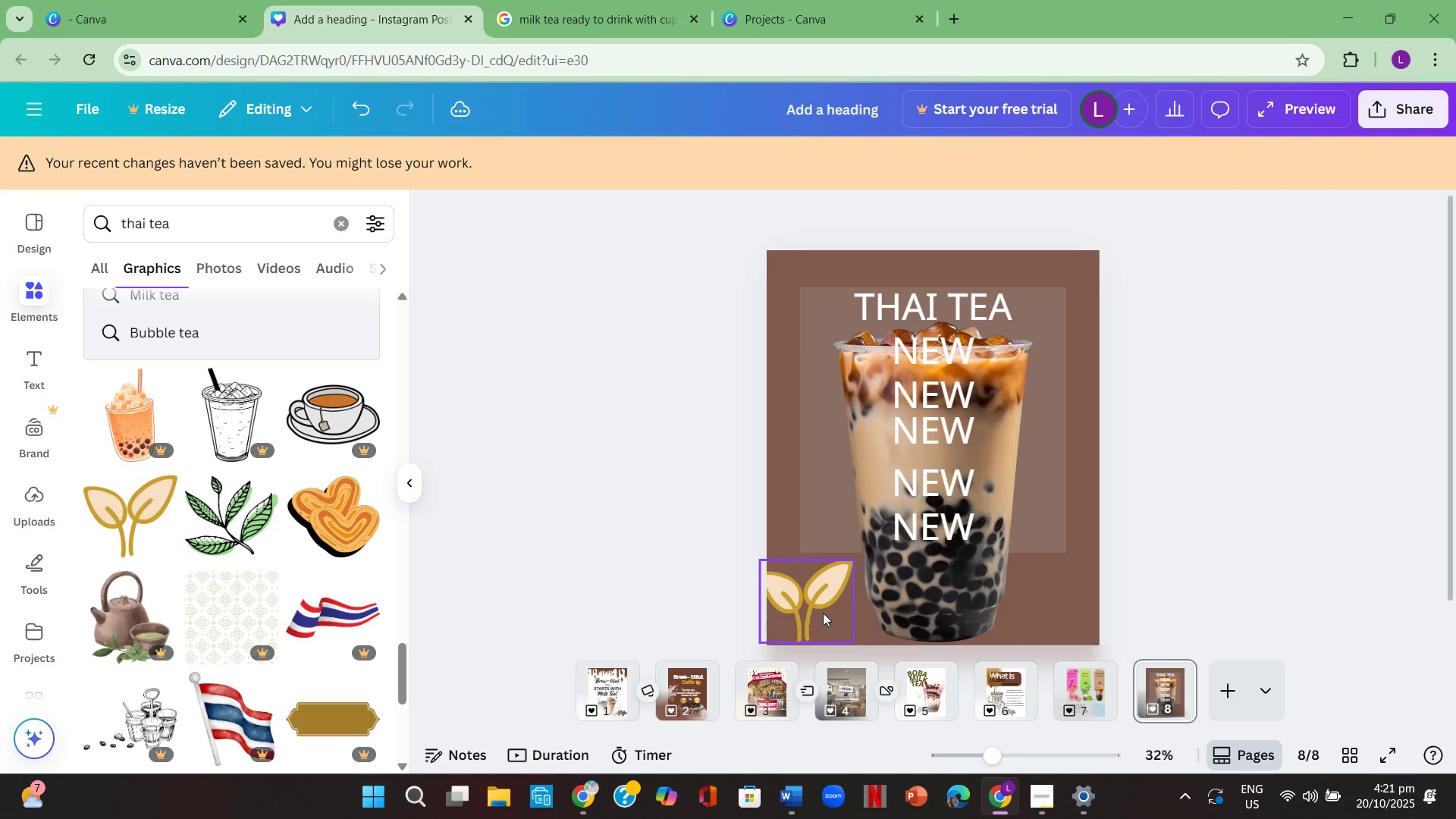 
left_click([828, 608])
 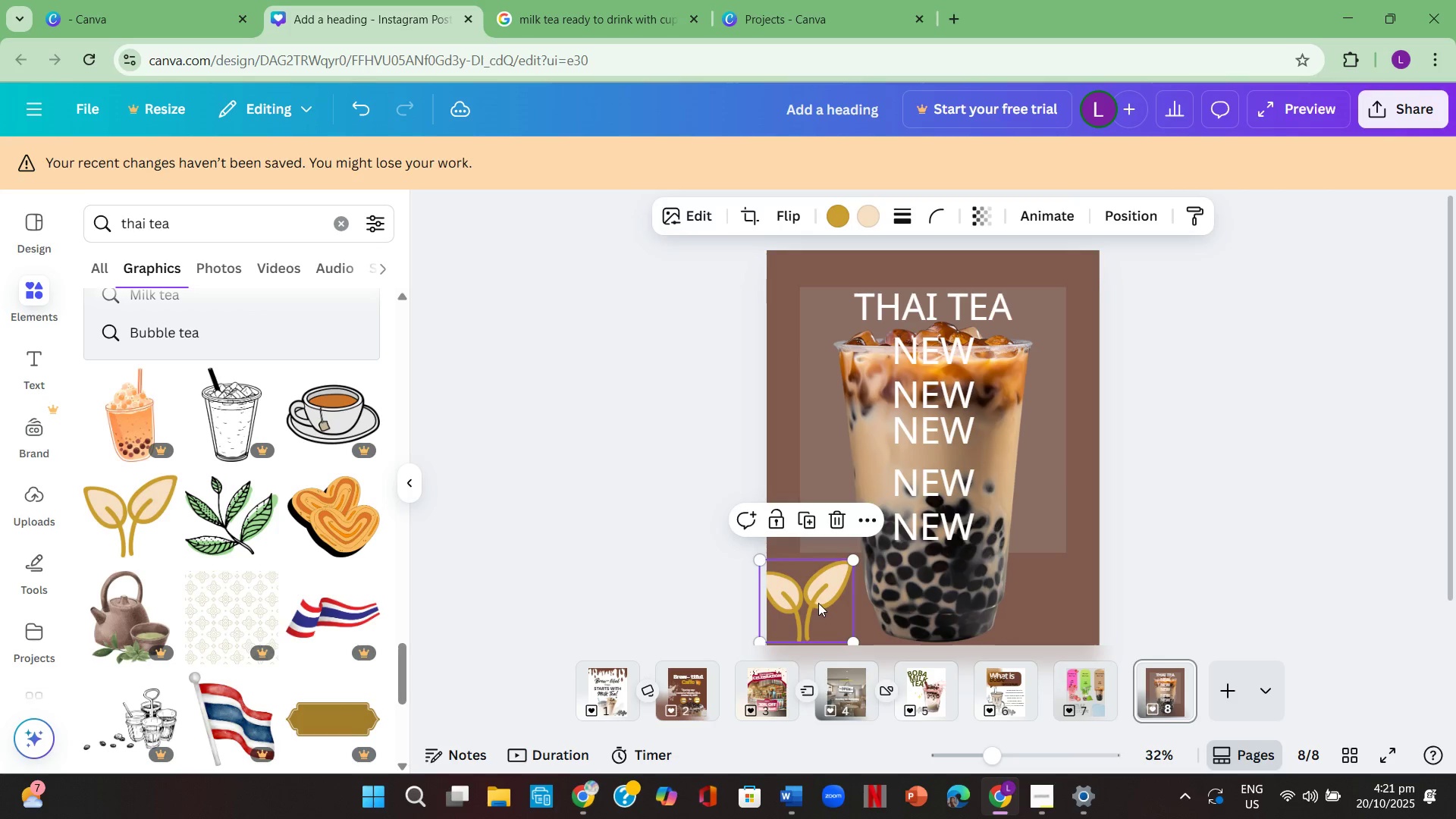 
hold_key(key=Backspace, duration=3.4)
 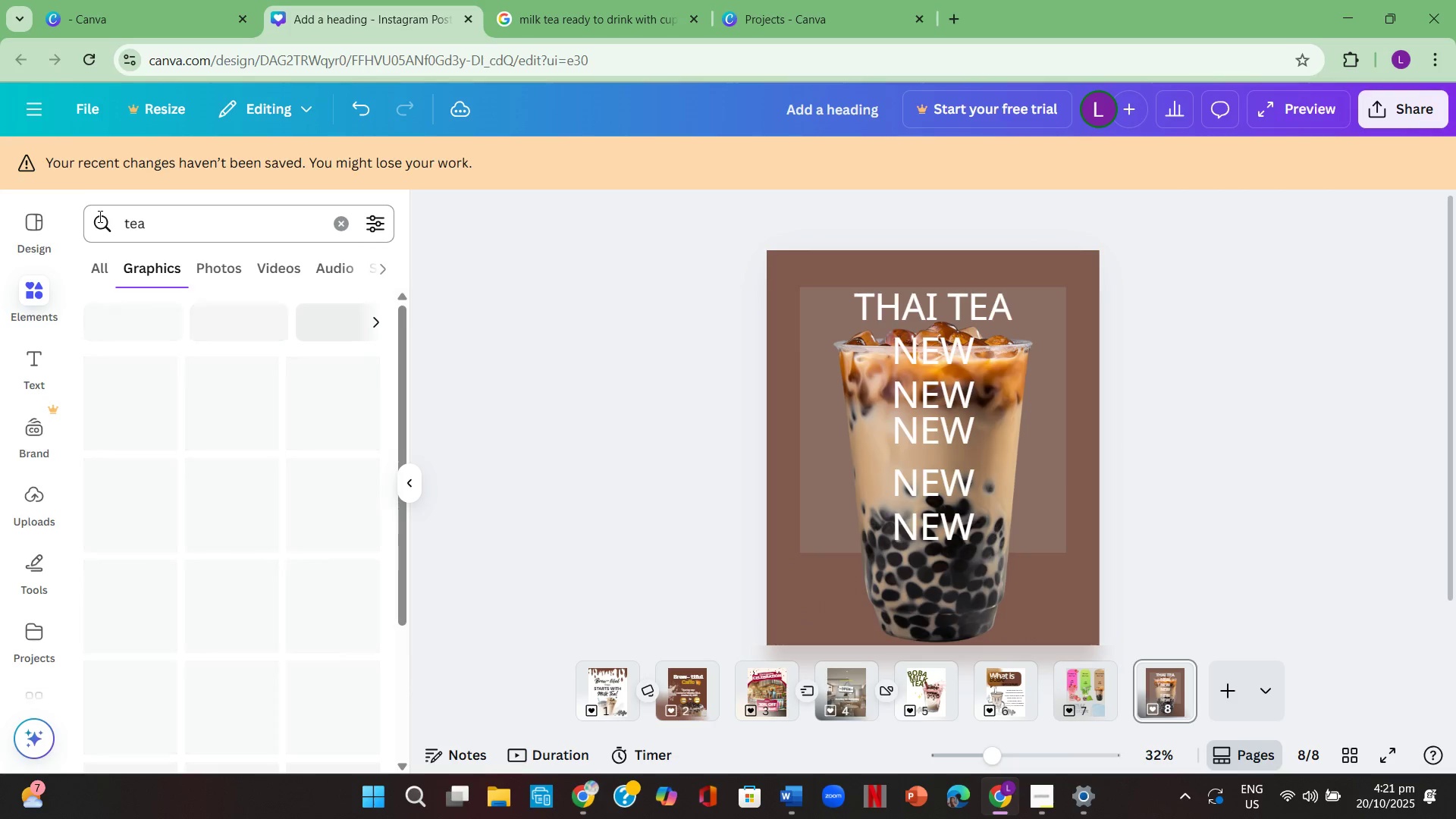 
left_click_drag(start_coordinate=[147, 221], to_coordinate=[102, 213])
 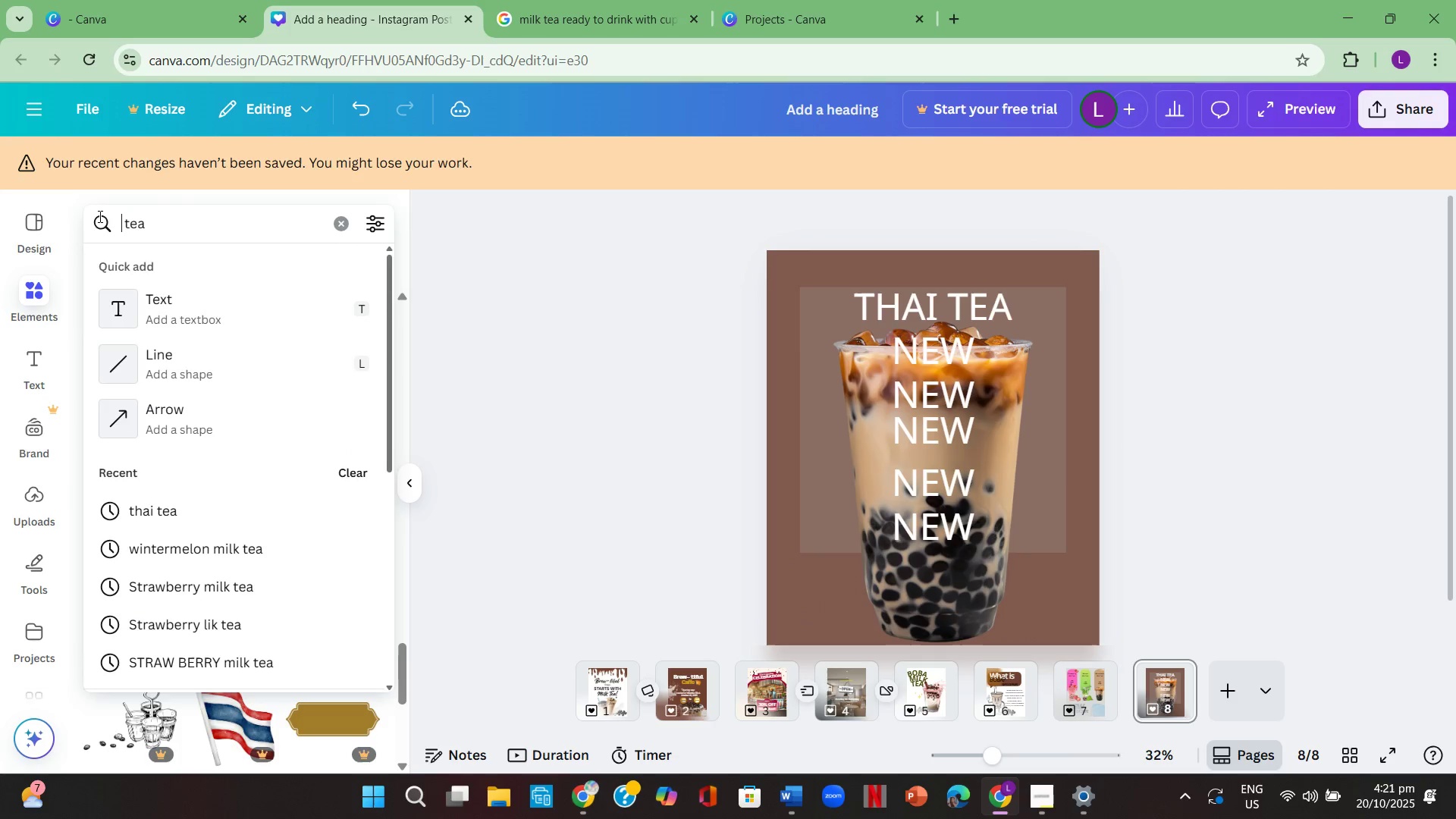 
key(Enter)
 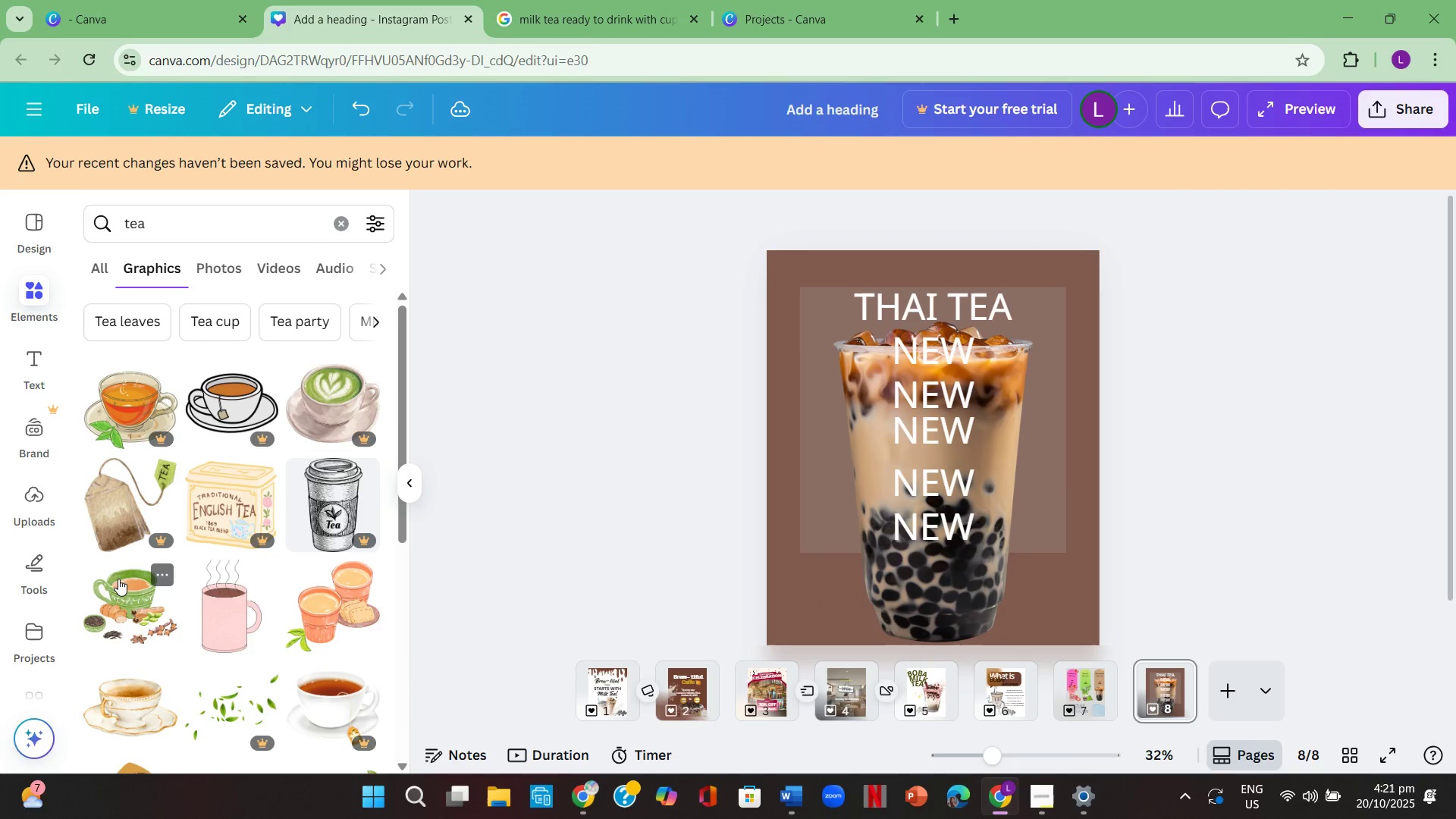 
scroll: coordinate [127, 697], scroll_direction: down, amount: 2.0
 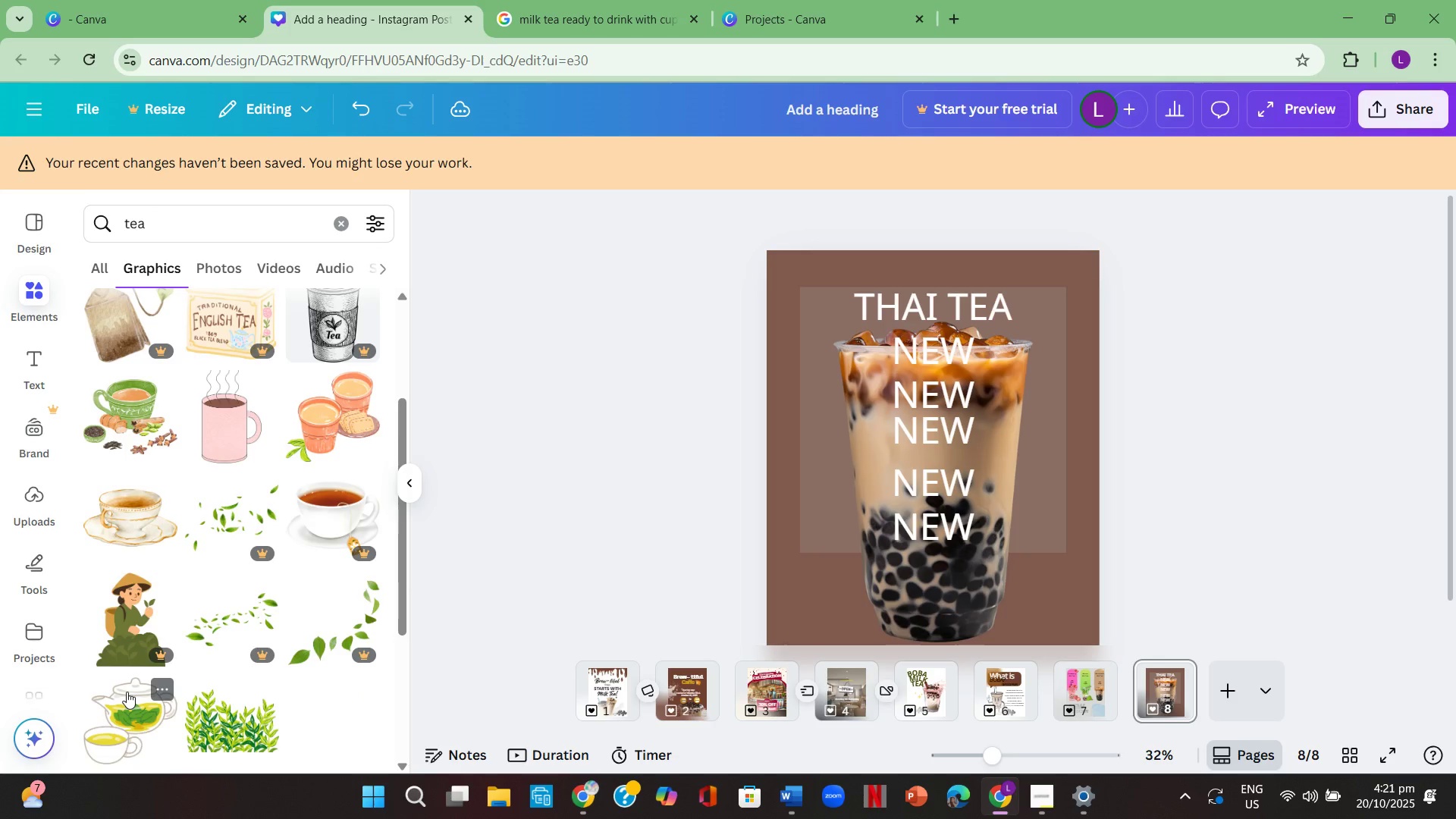 
scroll: coordinate [125, 692], scroll_direction: up, amount: 1.0
 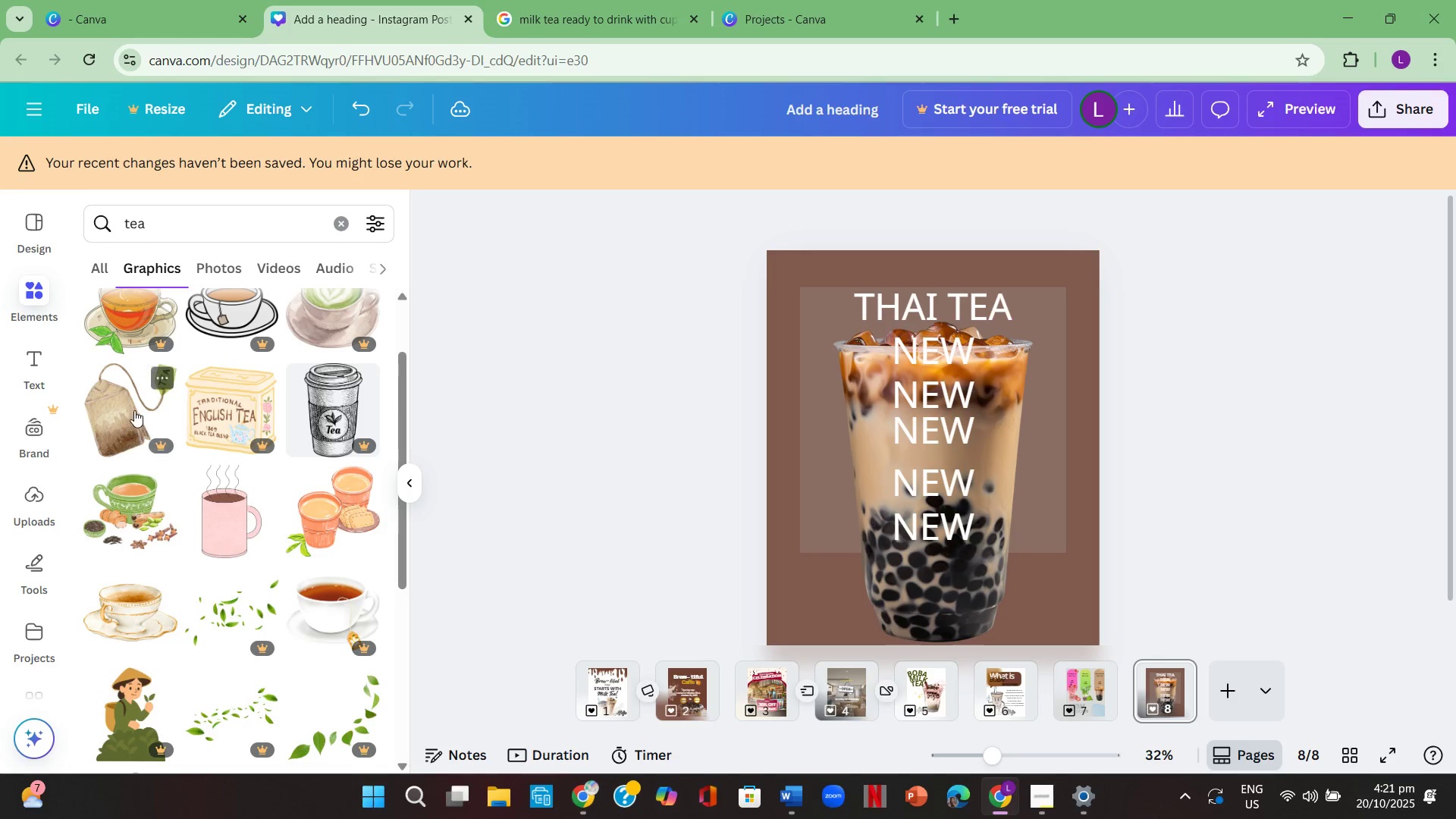 
left_click([134, 410])
 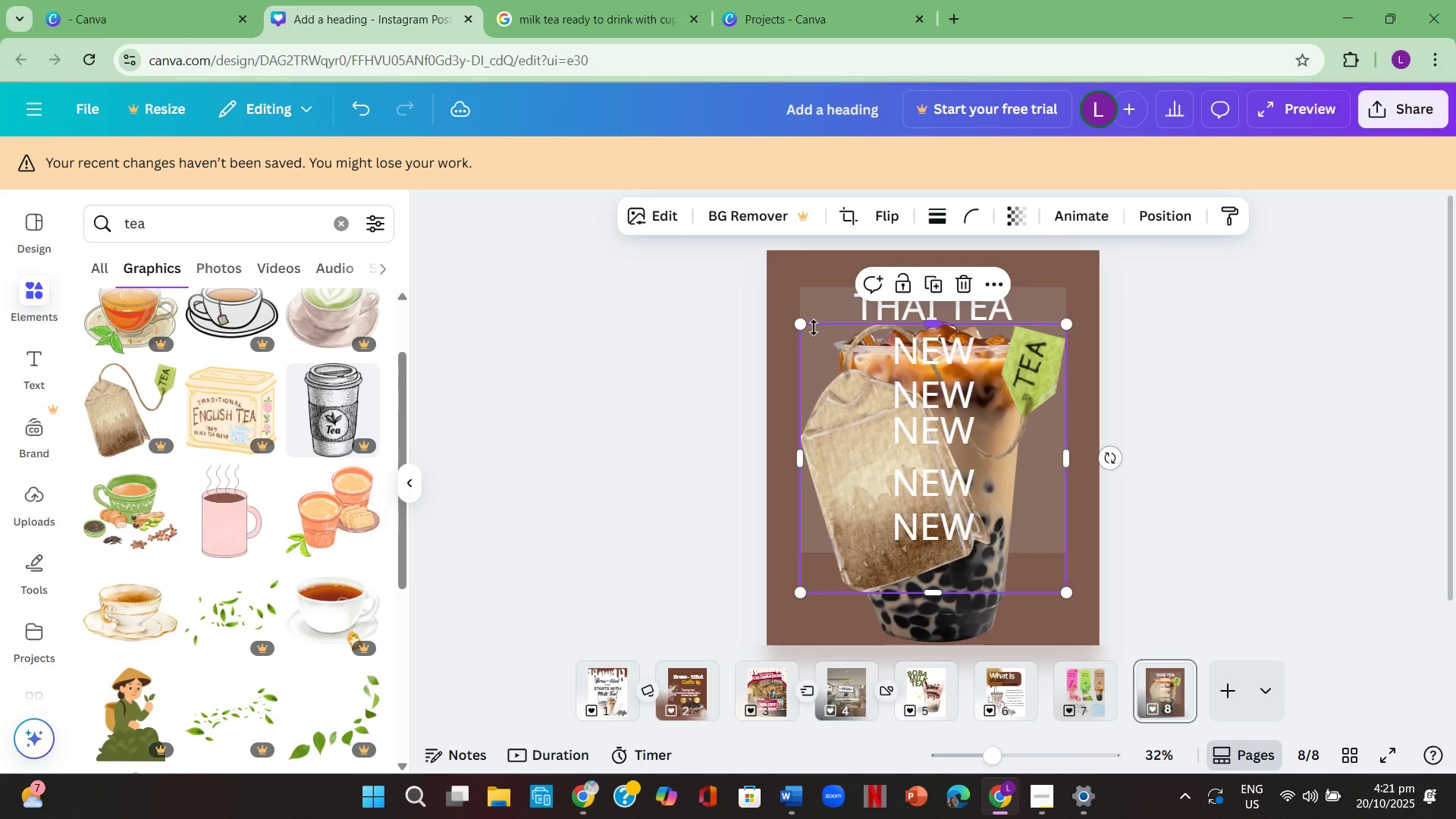 
left_click_drag(start_coordinate=[806, 326], to_coordinate=[945, 515])
 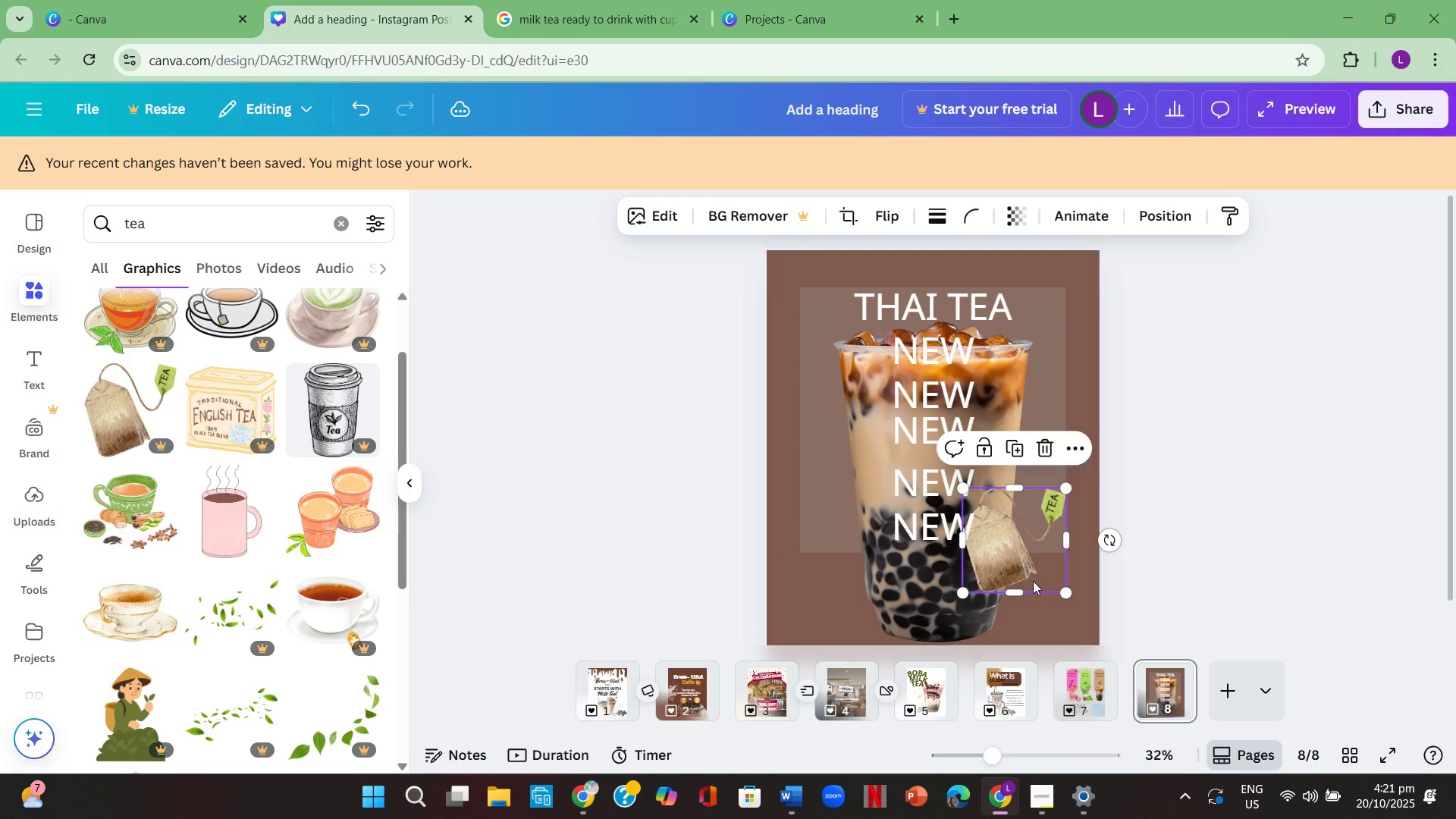 
left_click_drag(start_coordinate=[1034, 579], to_coordinate=[900, 632])
 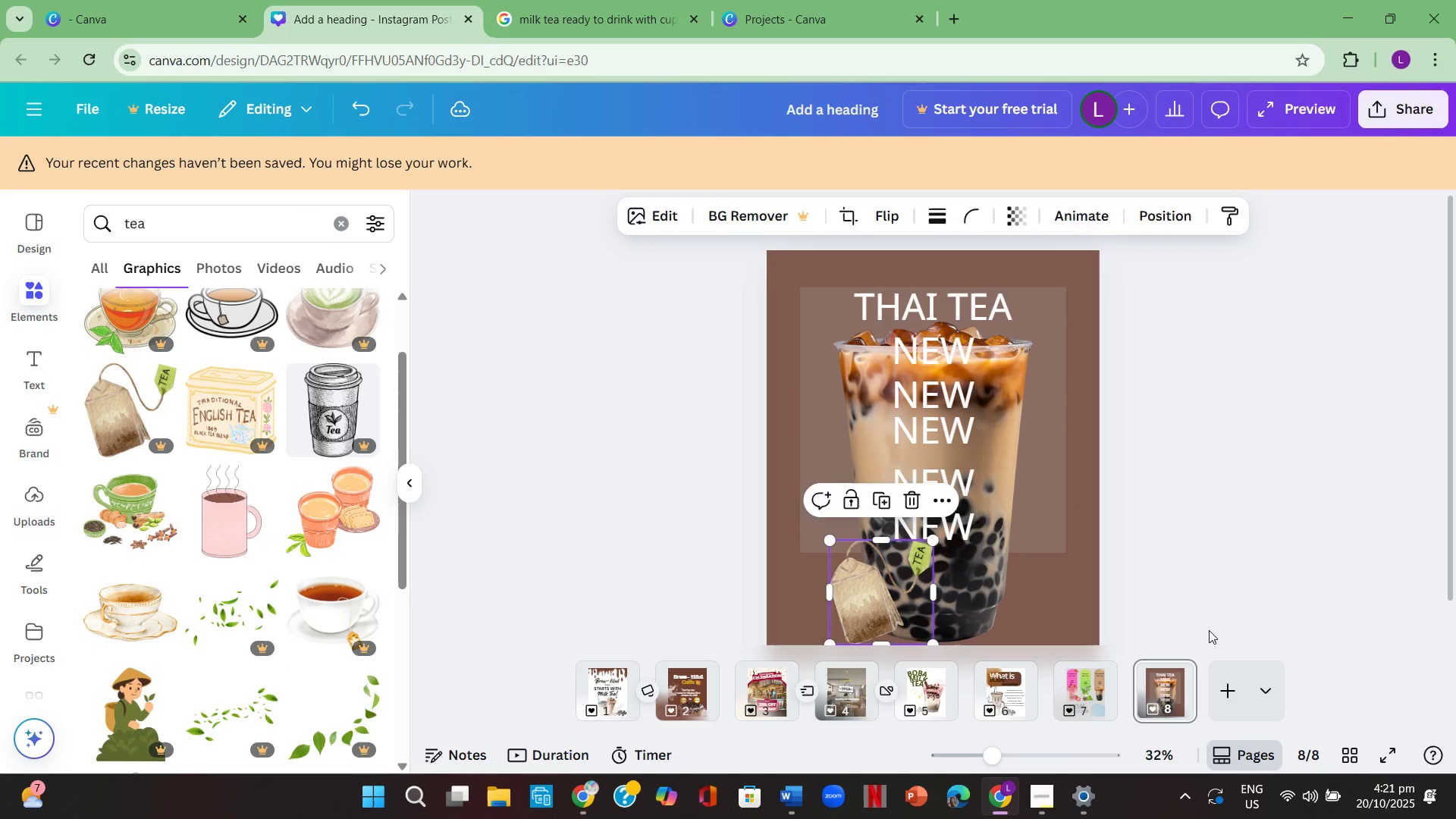 
left_click([1209, 630])
 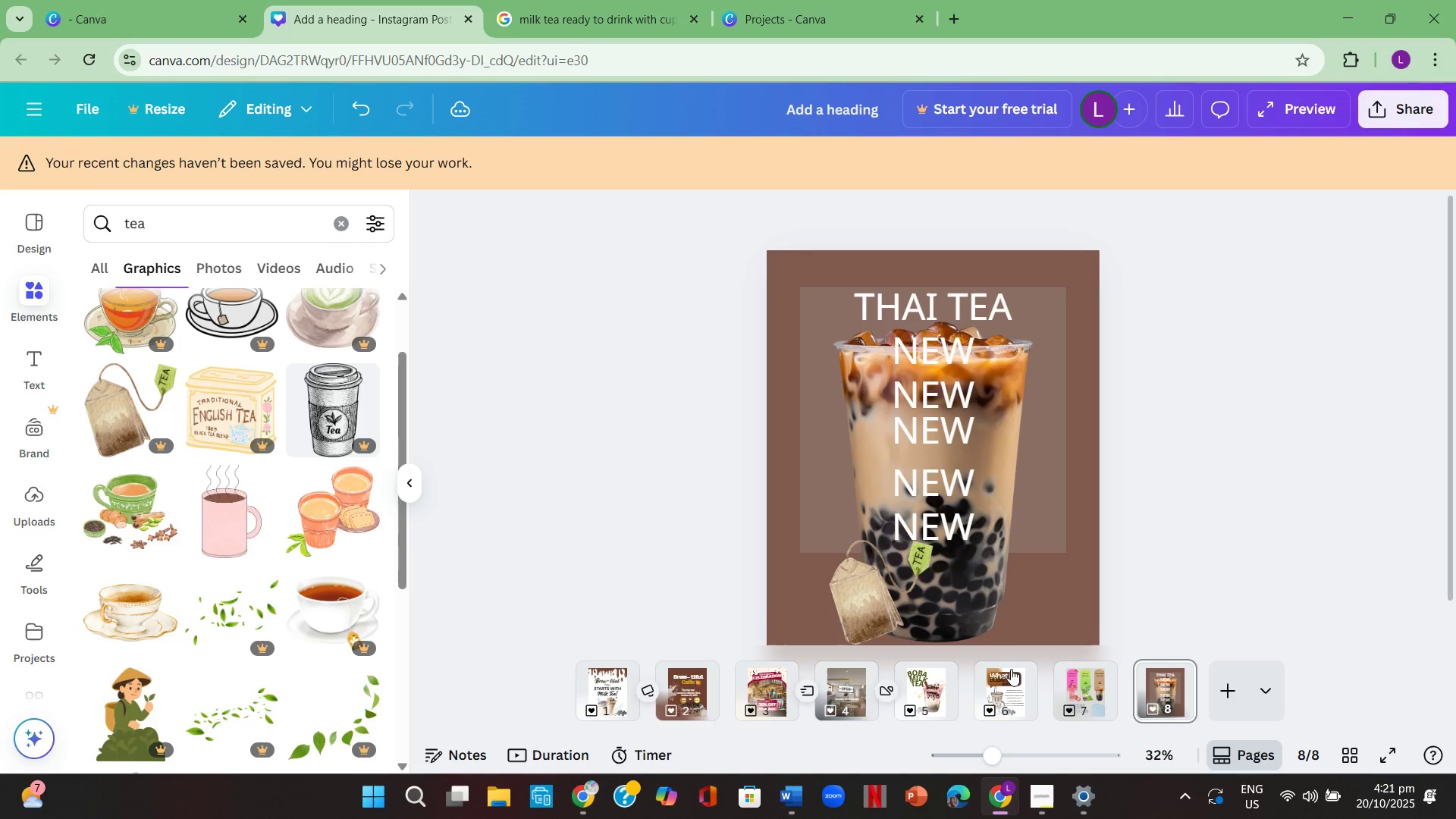 
scroll: coordinate [229, 623], scroll_direction: down, amount: 8.0
 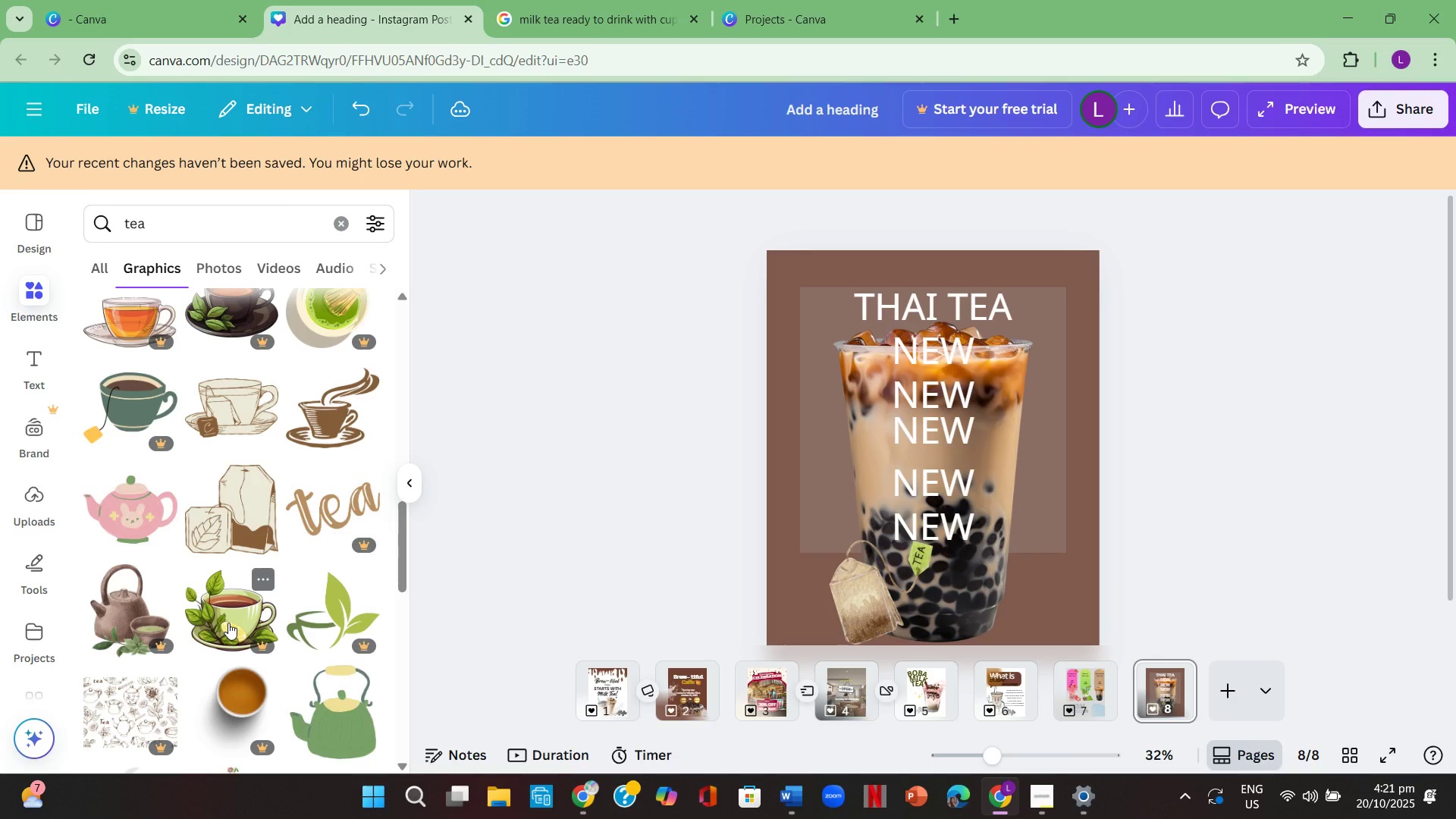 
scroll: coordinate [228, 623], scroll_direction: up, amount: 3.0
 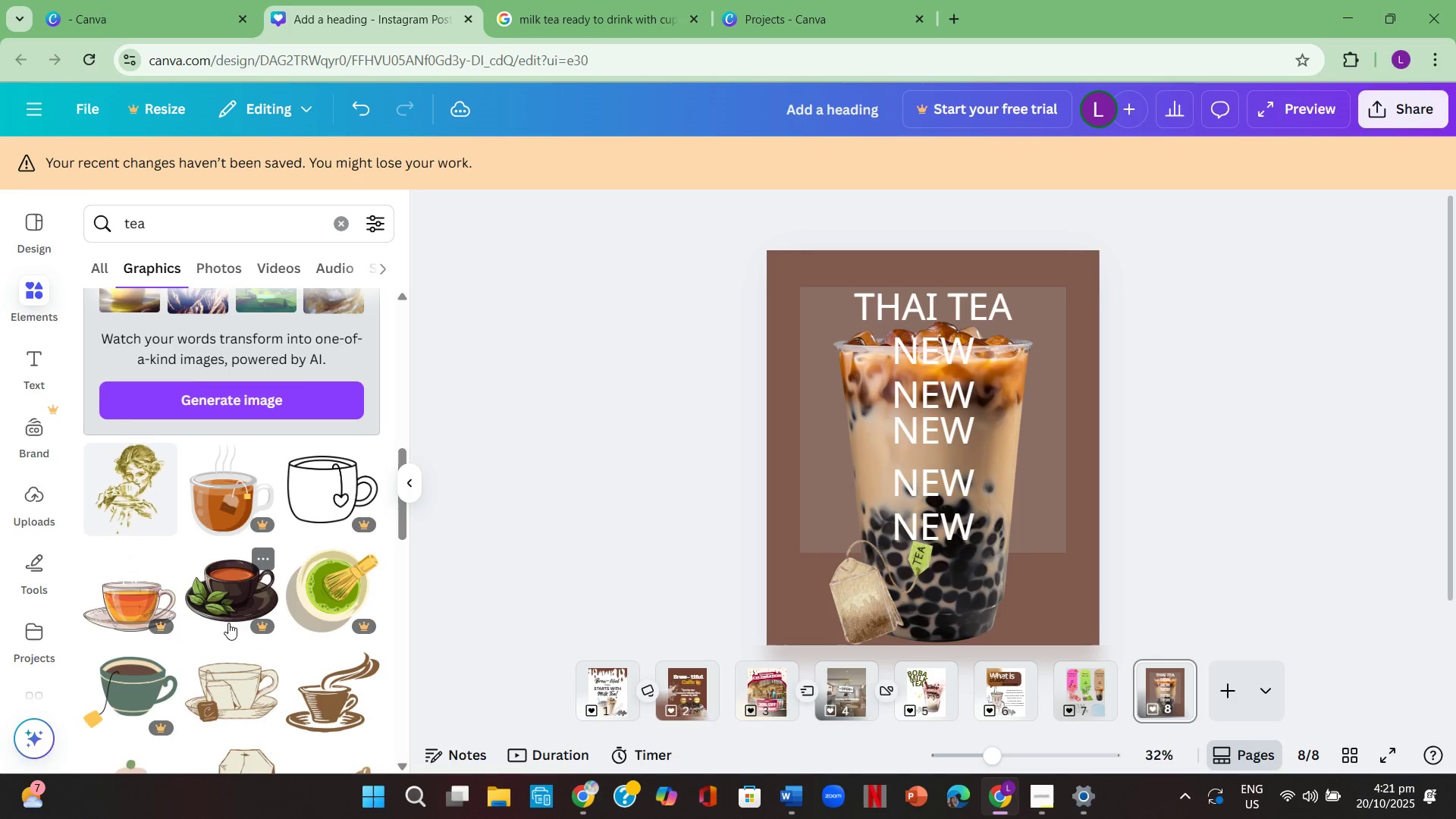 
scroll: coordinate [228, 623], scroll_direction: down, amount: 2.0
 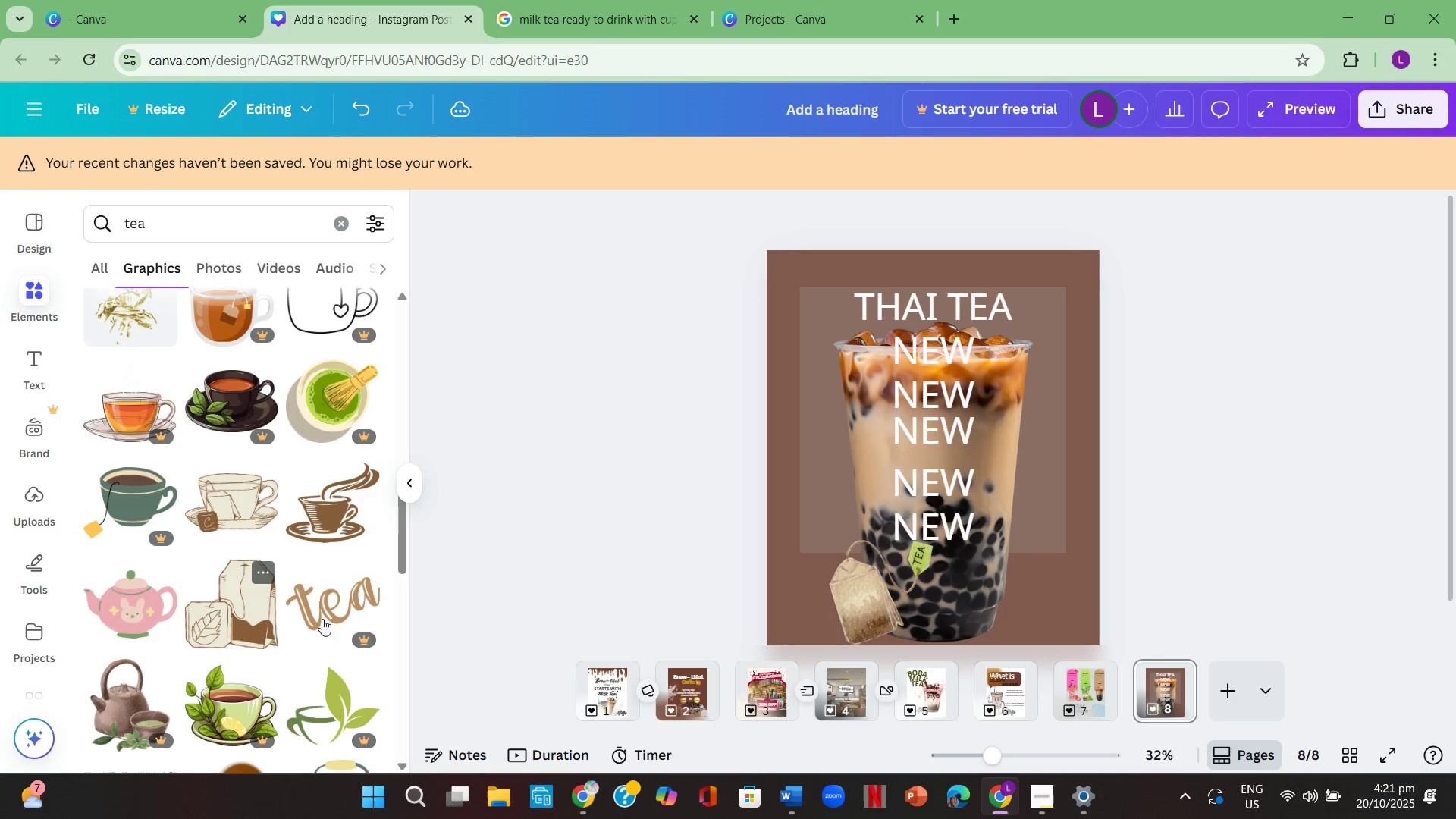 
left_click([331, 613])
 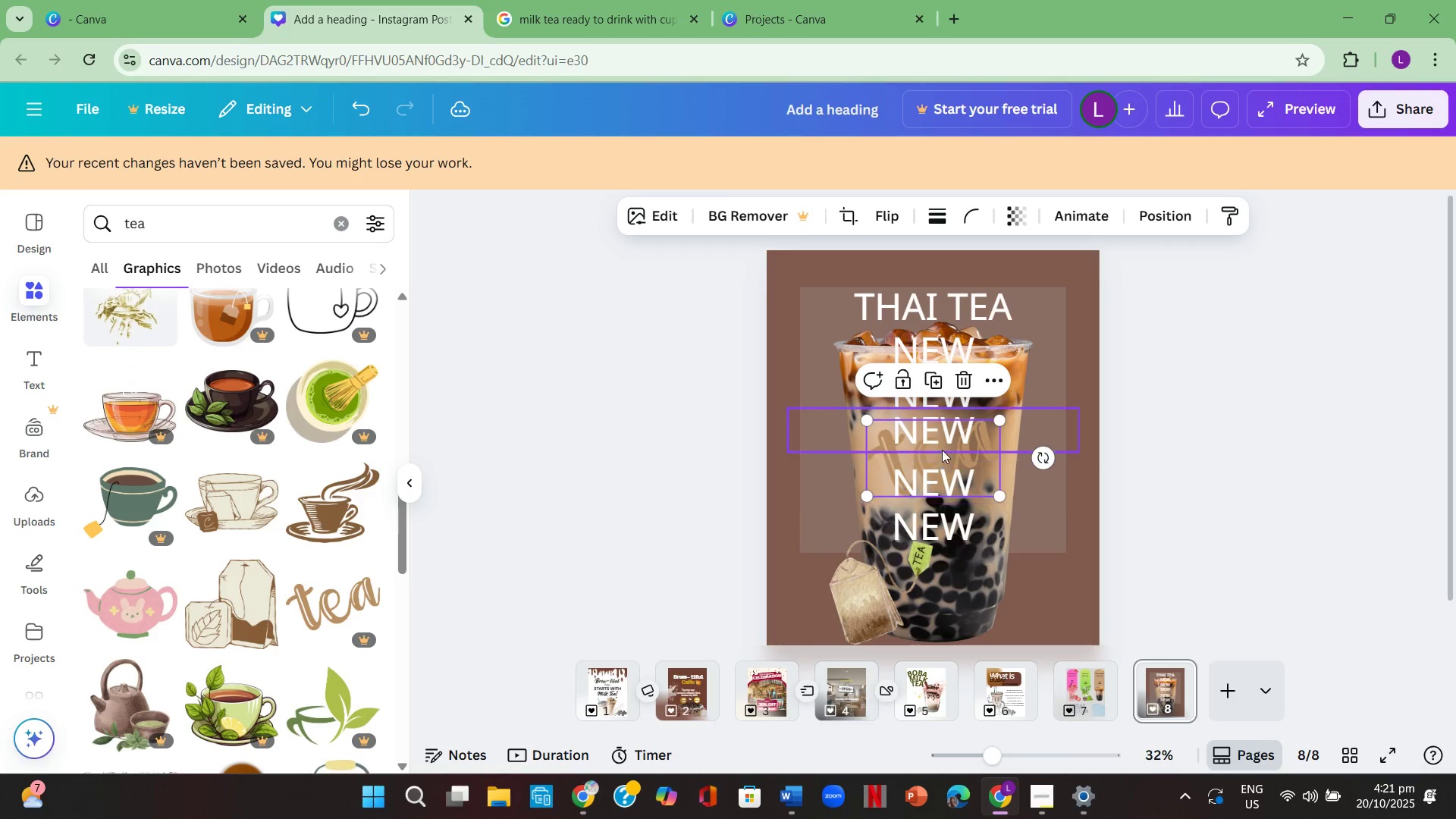 
left_click_drag(start_coordinate=[879, 428], to_coordinate=[974, 570])
 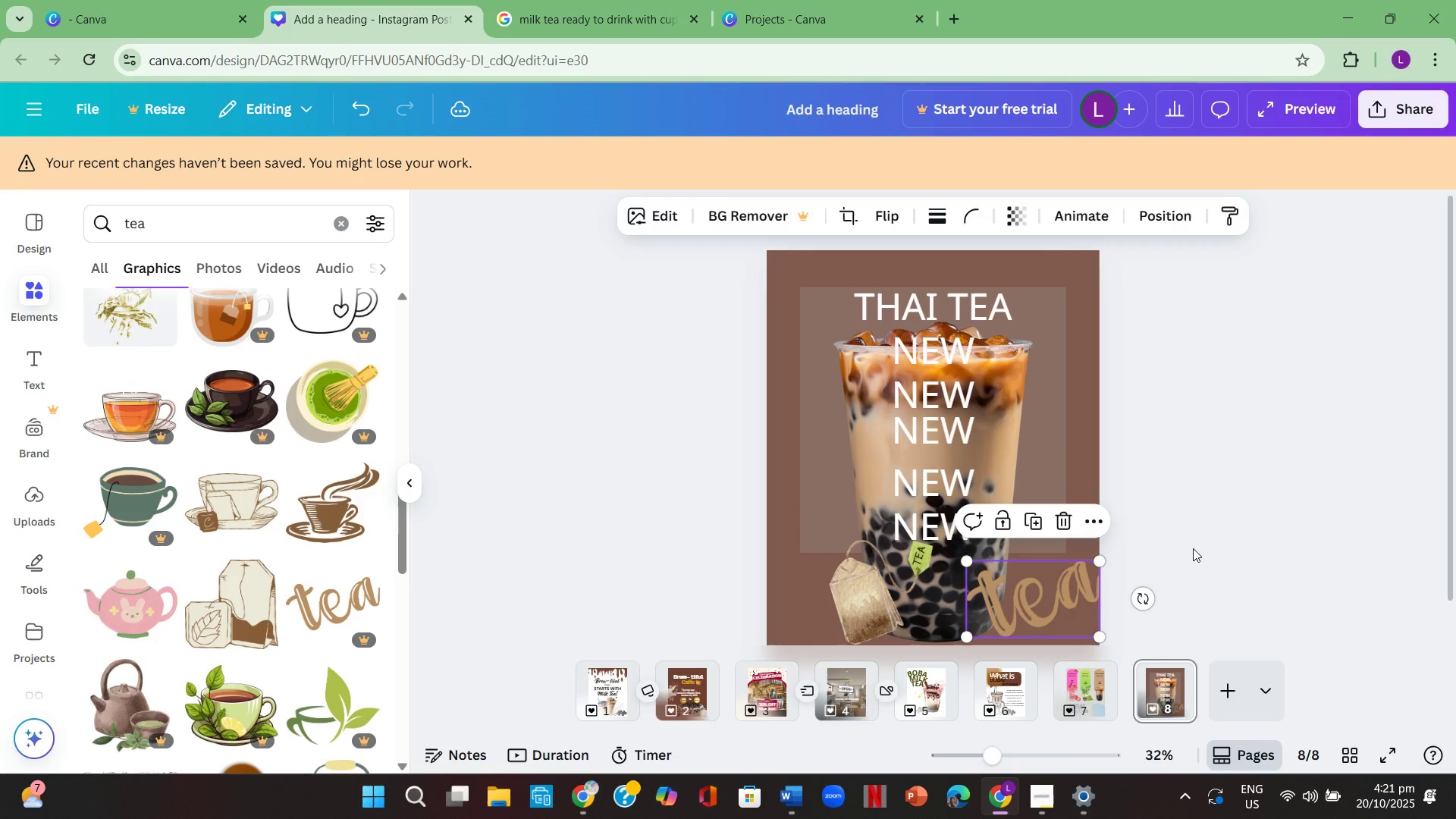 
left_click([1193, 548])
 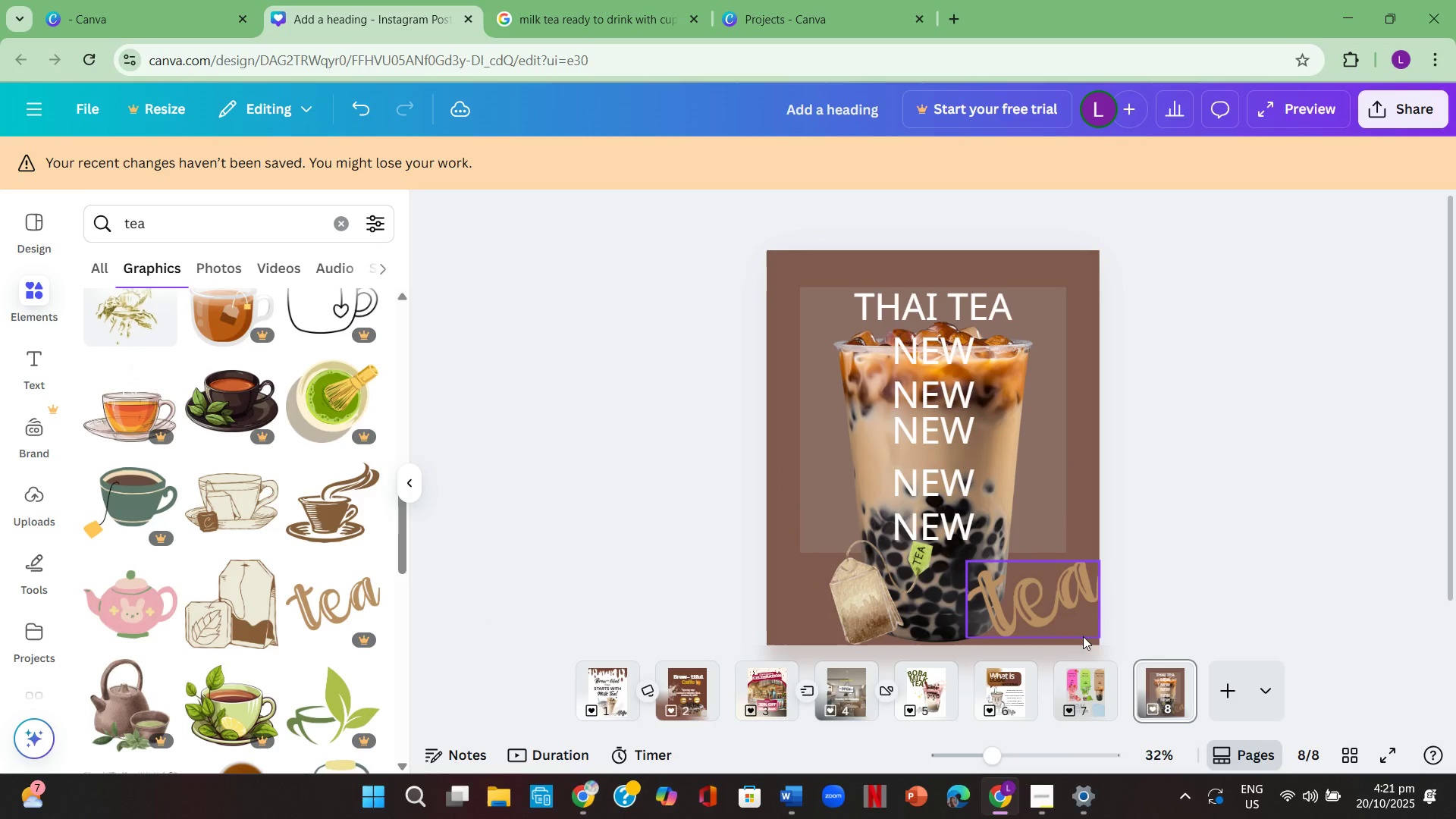 
left_click([1011, 592])
 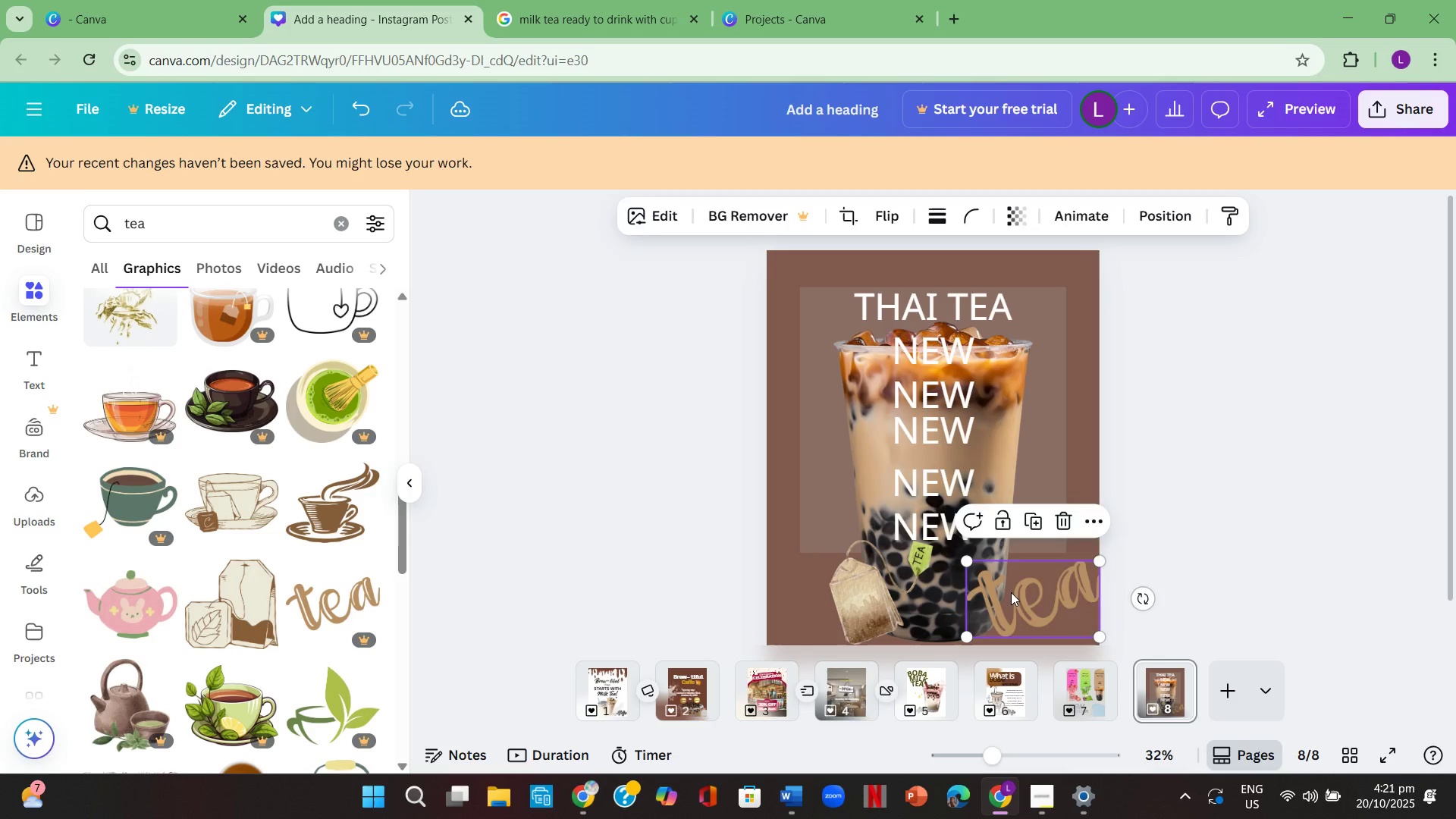 
key(Backspace)
 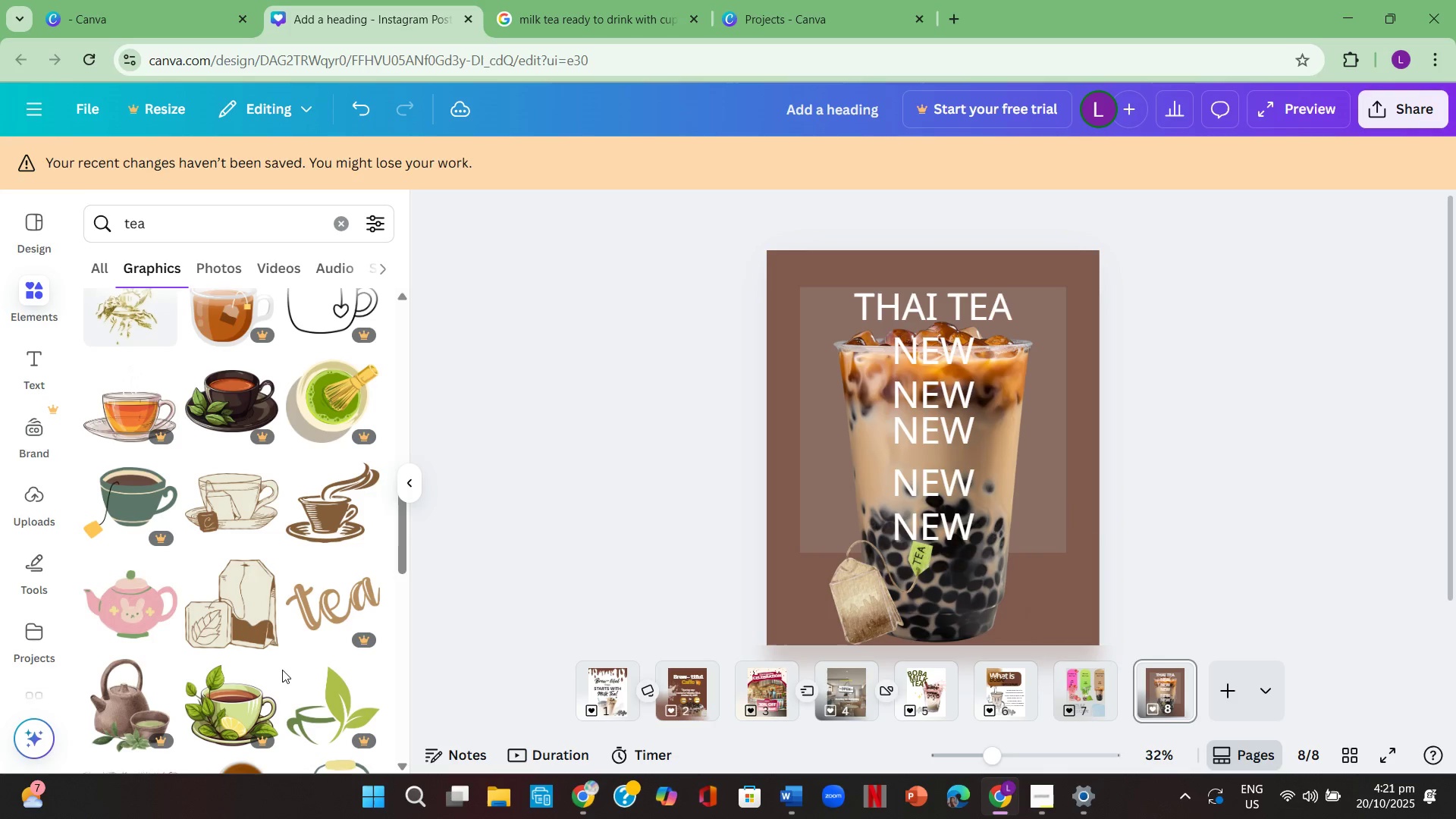 
scroll: coordinate [284, 670], scroll_direction: down, amount: 15.0
 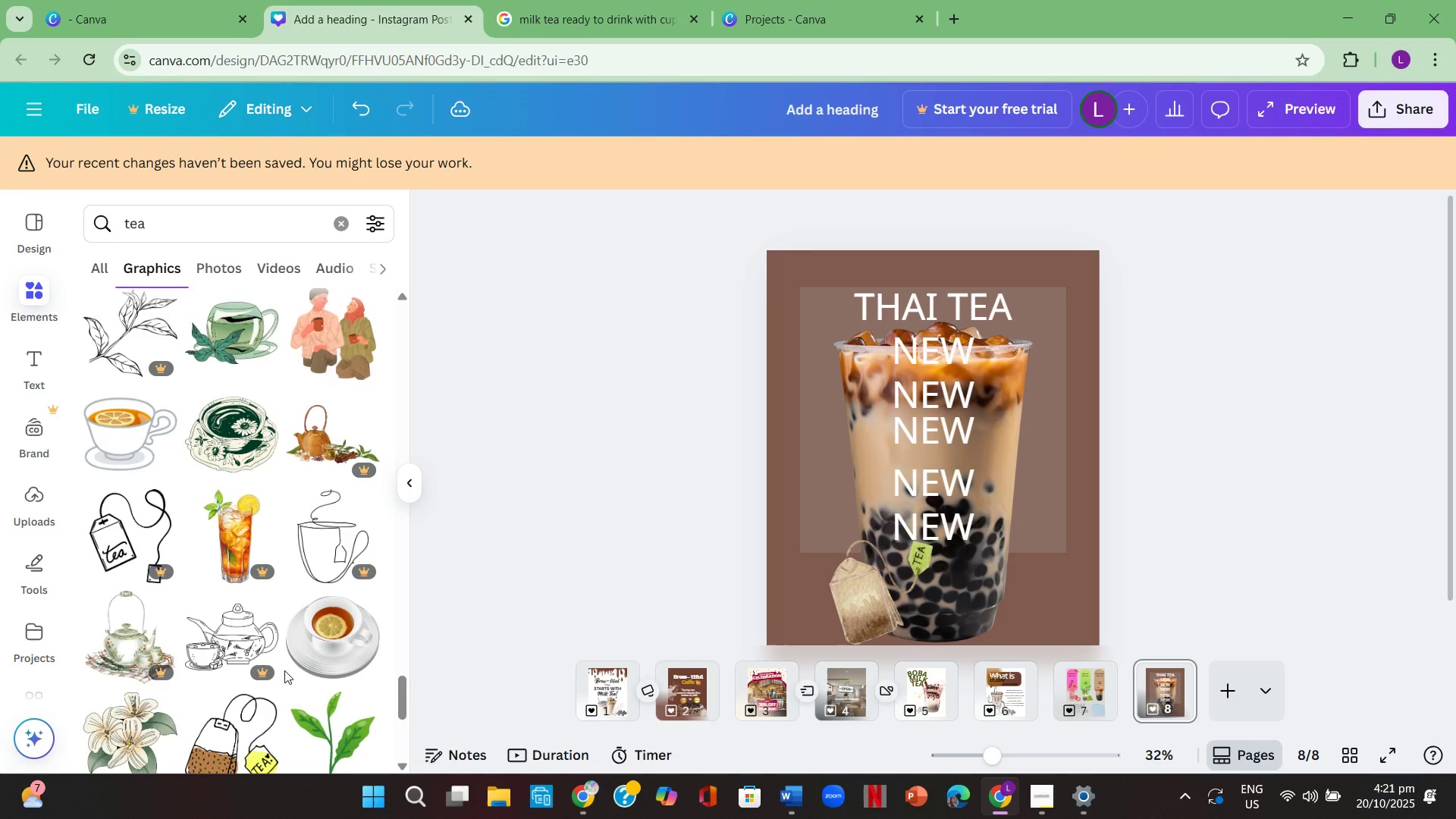 
scroll: coordinate [271, 657], scroll_direction: down, amount: 11.0
 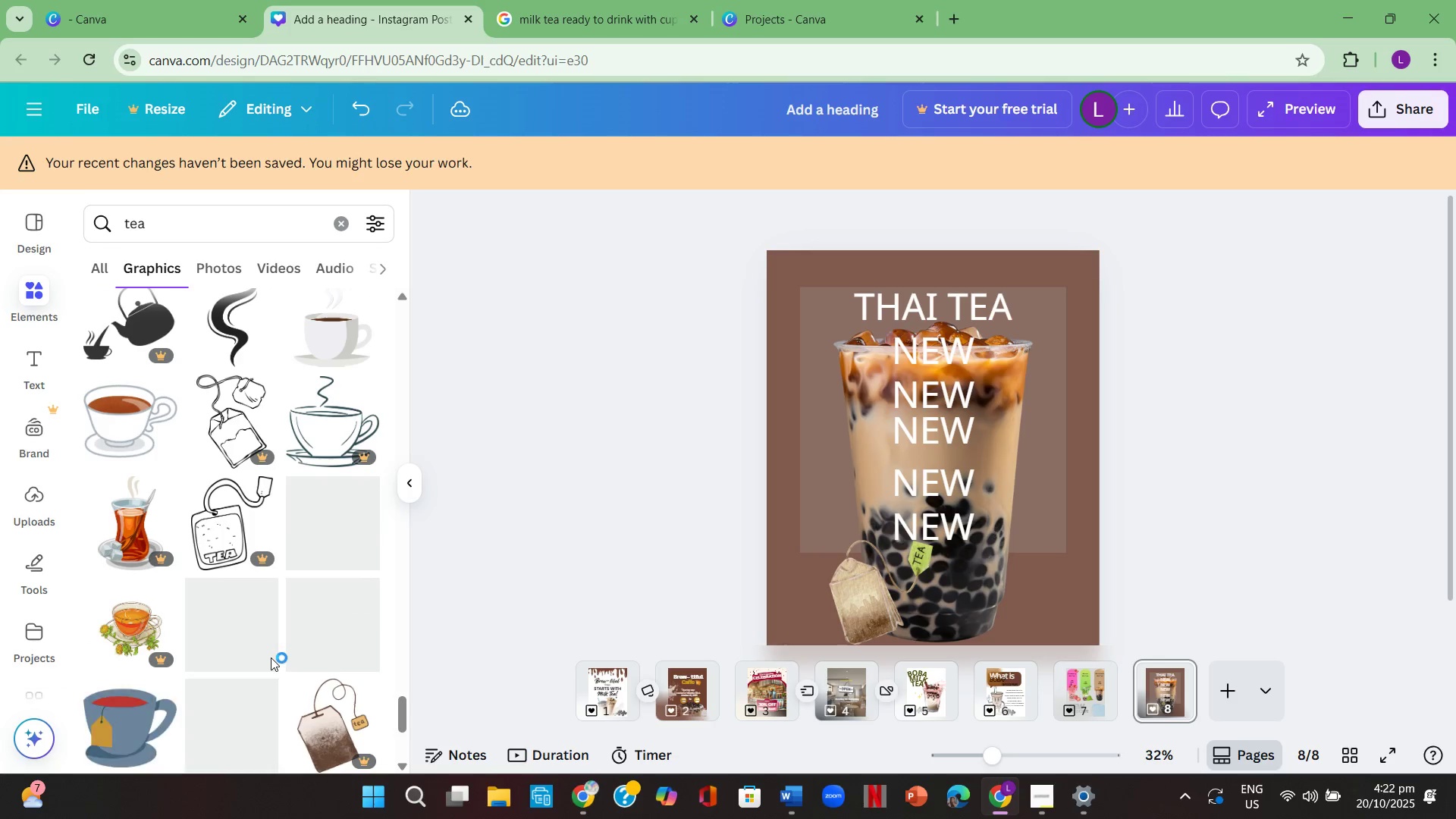 
scroll: coordinate [253, 657], scroll_direction: up, amount: 4.0
 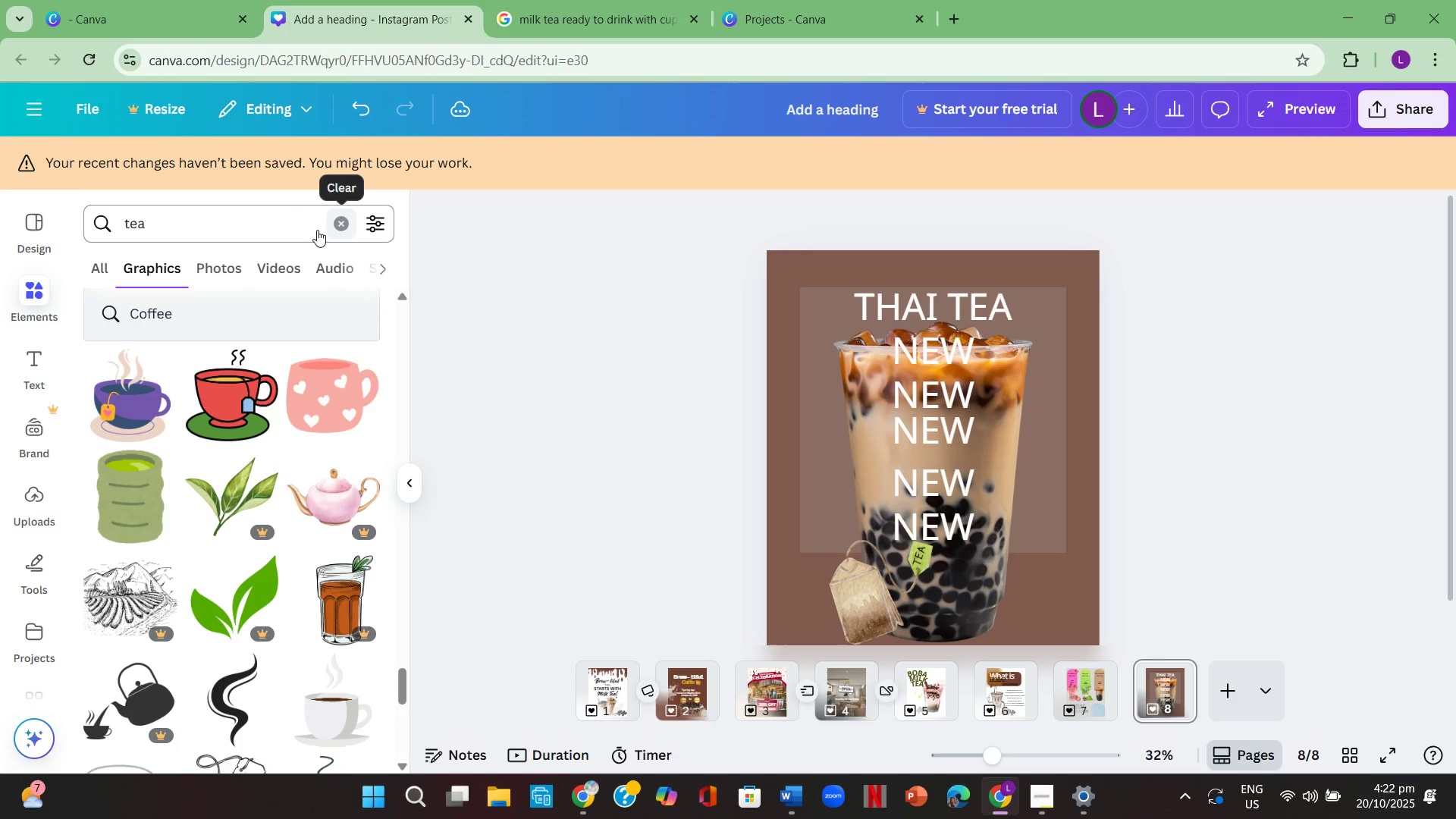 
left_click([222, 267])
 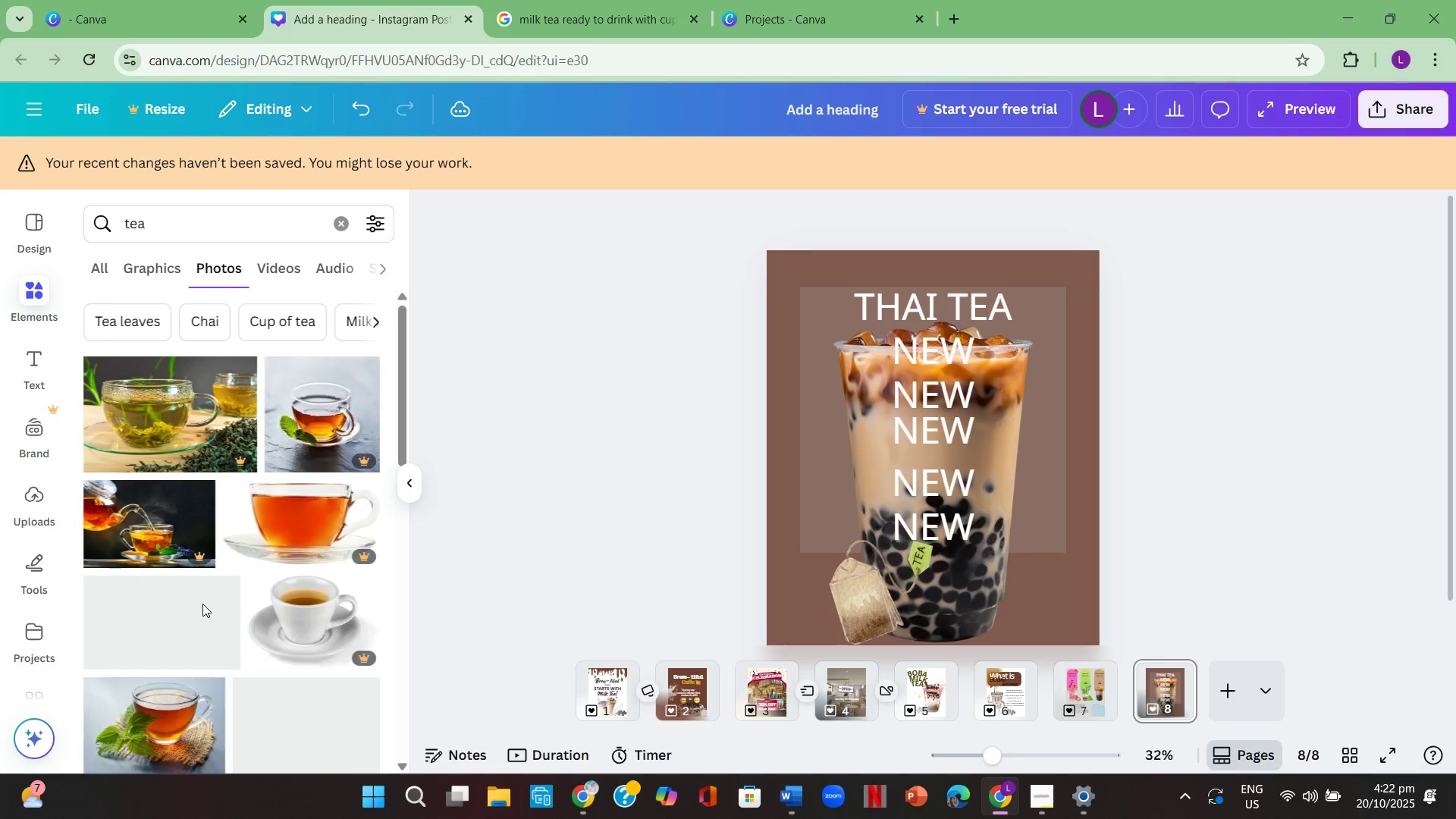 
scroll: coordinate [224, 607], scroll_direction: down, amount: 20.0
 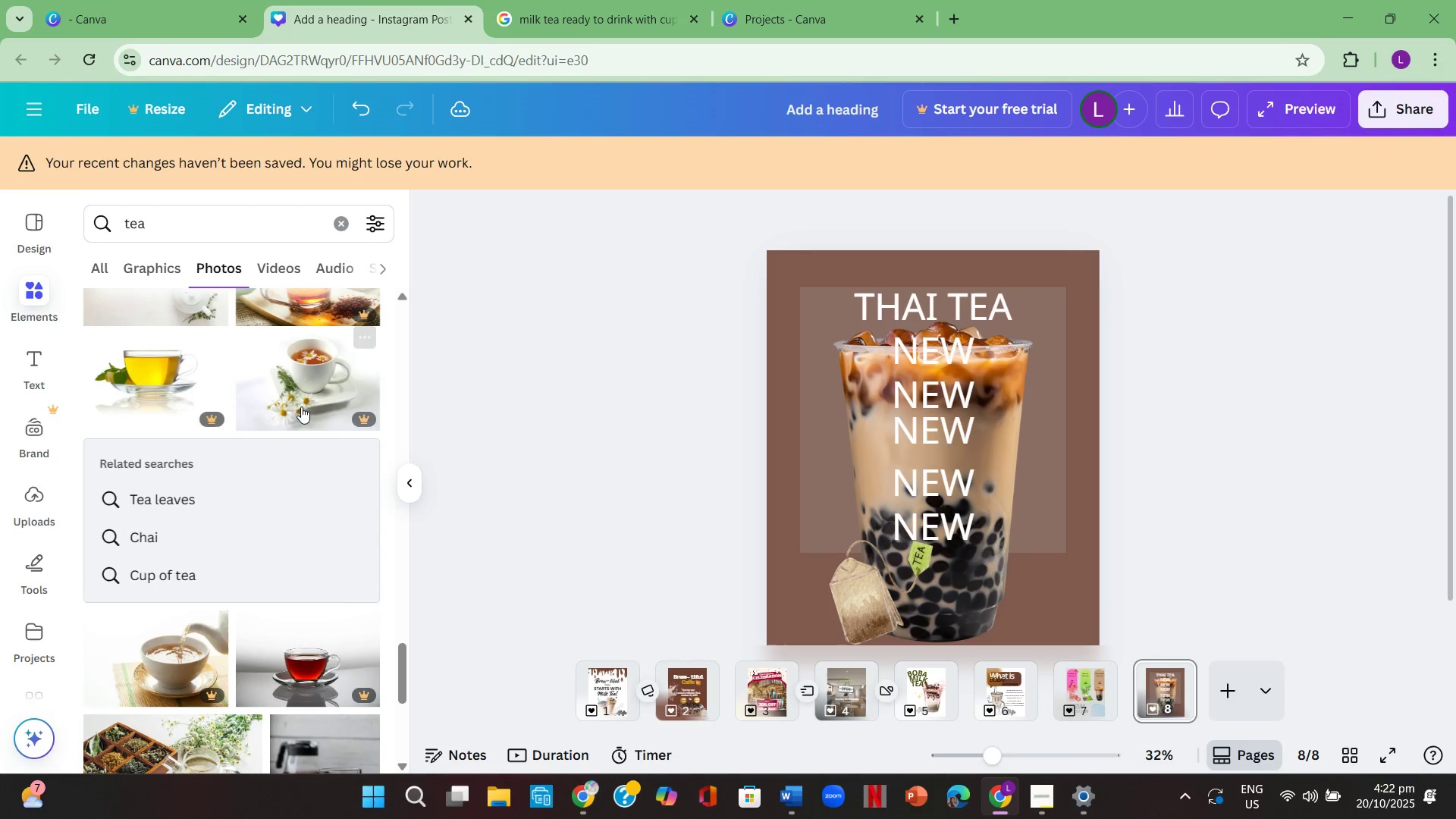 
left_click([344, 218])
 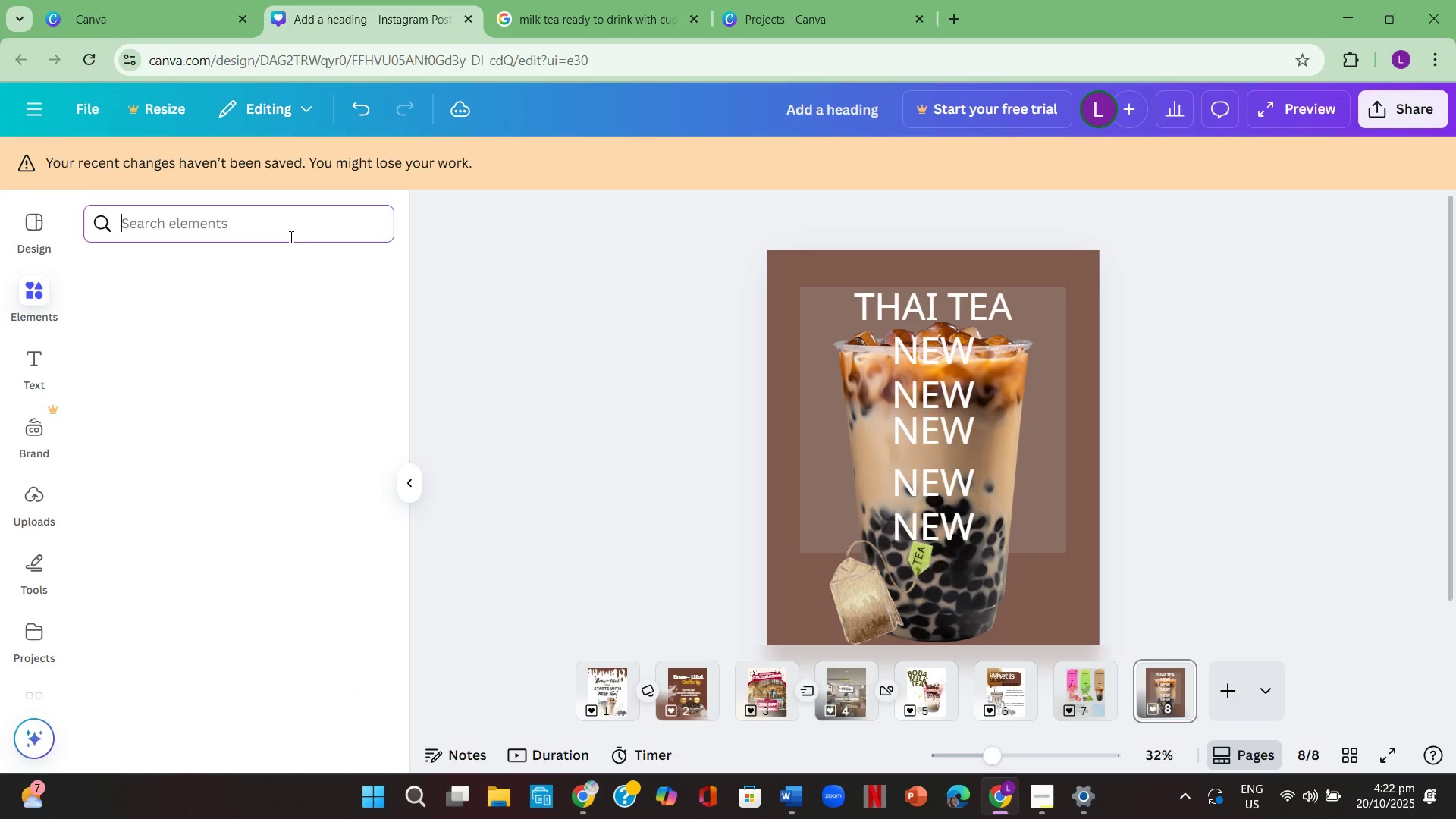 
left_click([287, 233])
 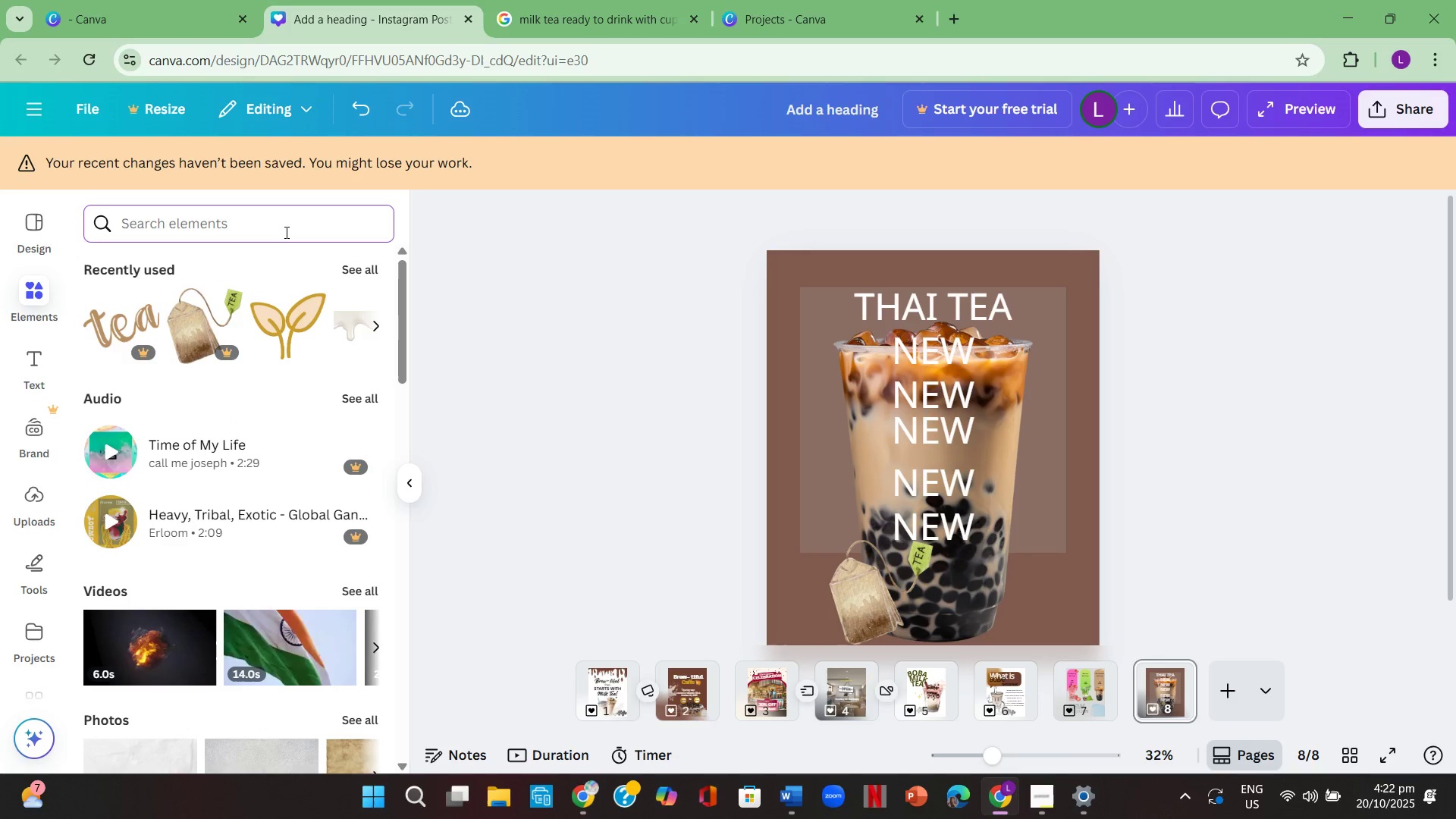 
type(aesthethic )
 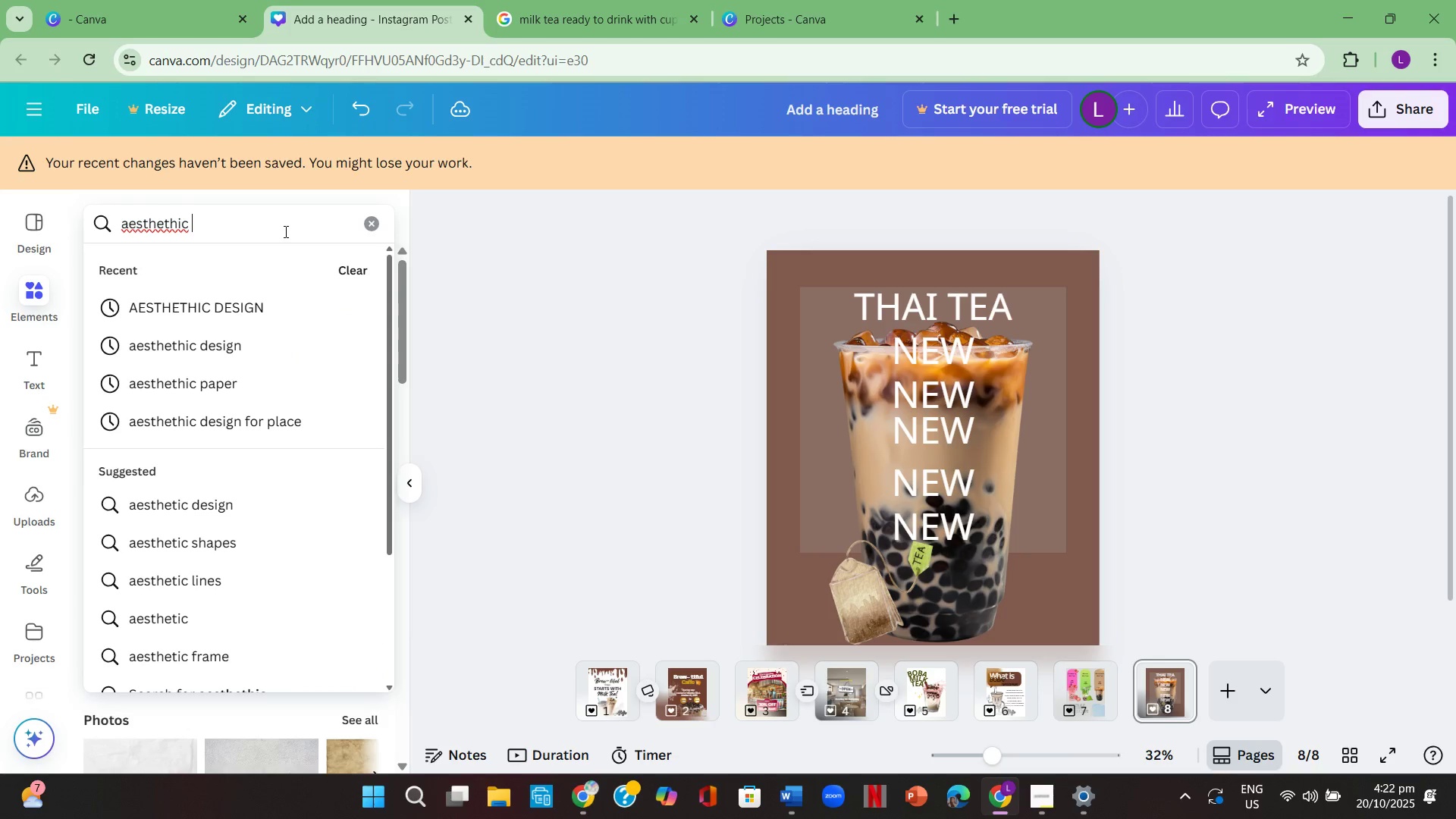 
key(Enter)
 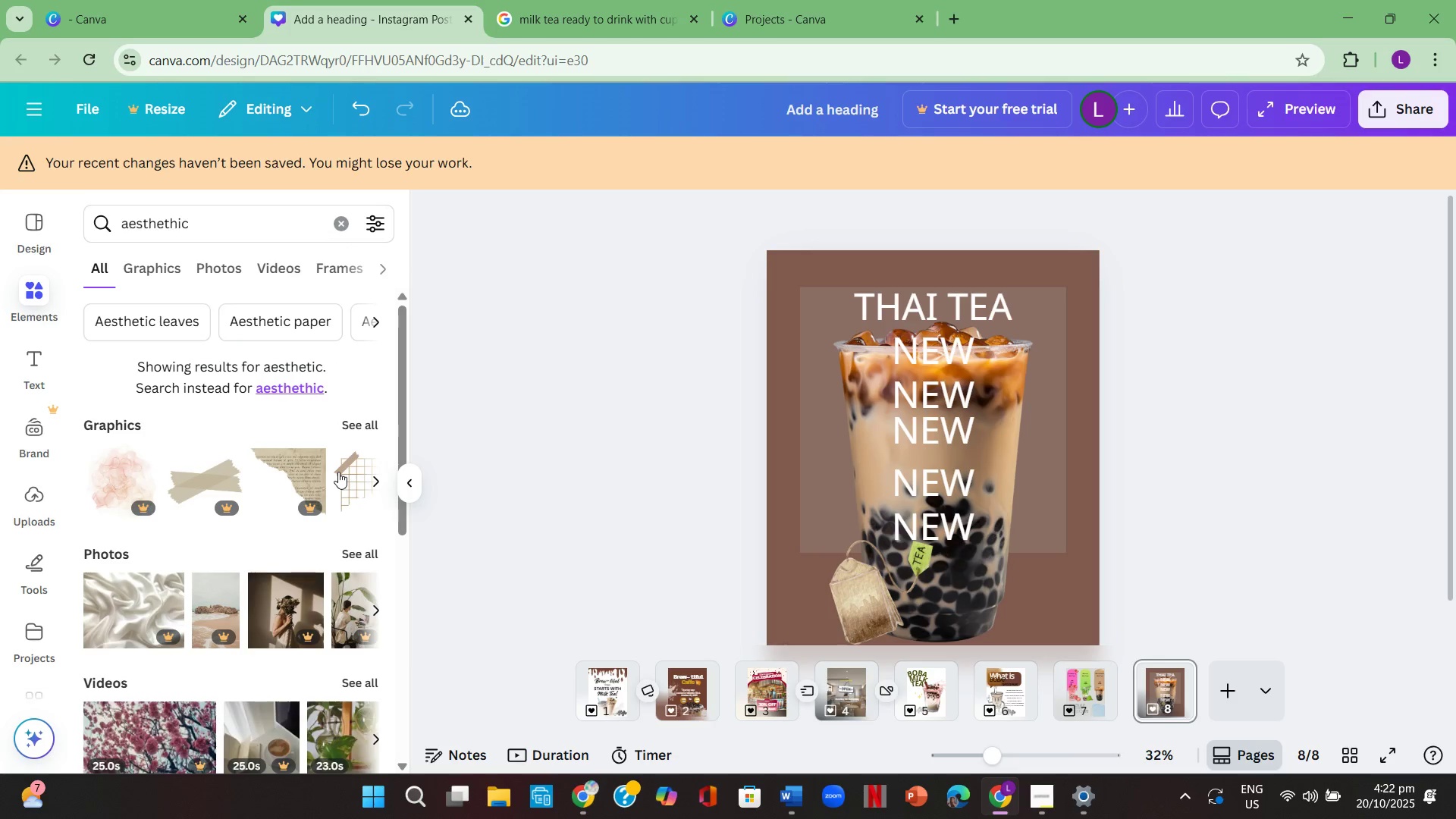 
left_click([362, 427])
 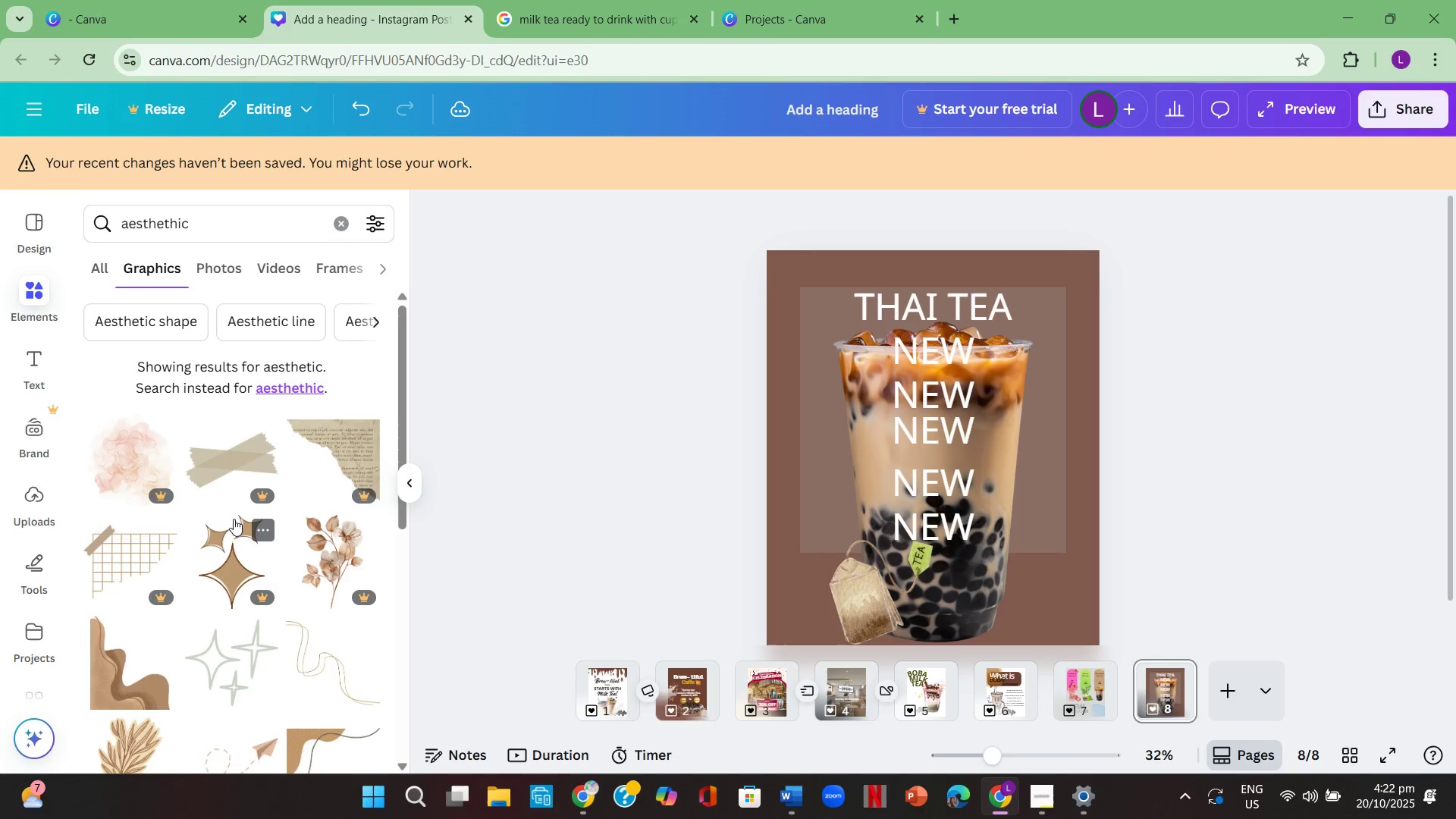 
scroll: coordinate [231, 545], scroll_direction: down, amount: 1.0
 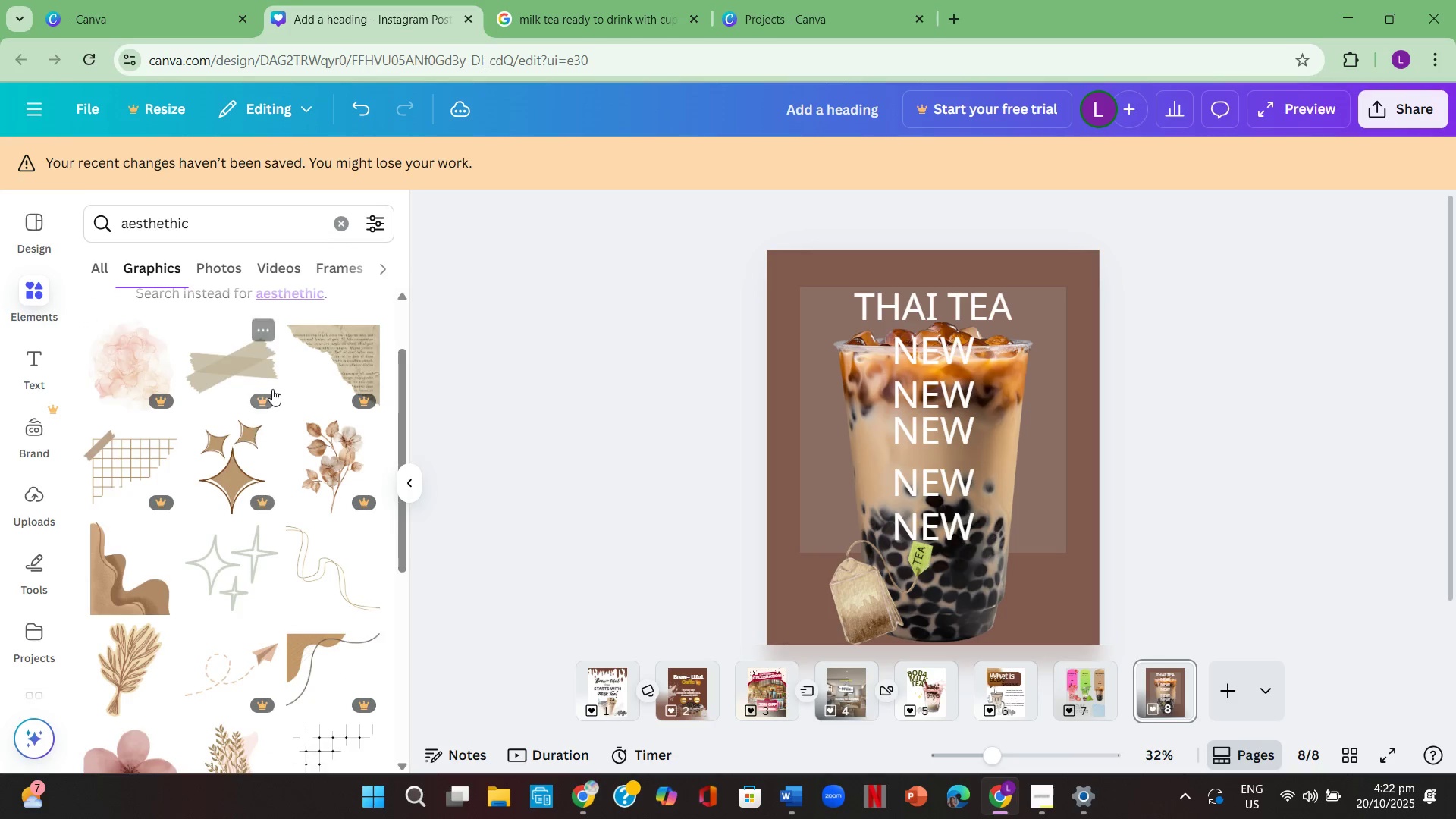 
left_click([231, 376])
 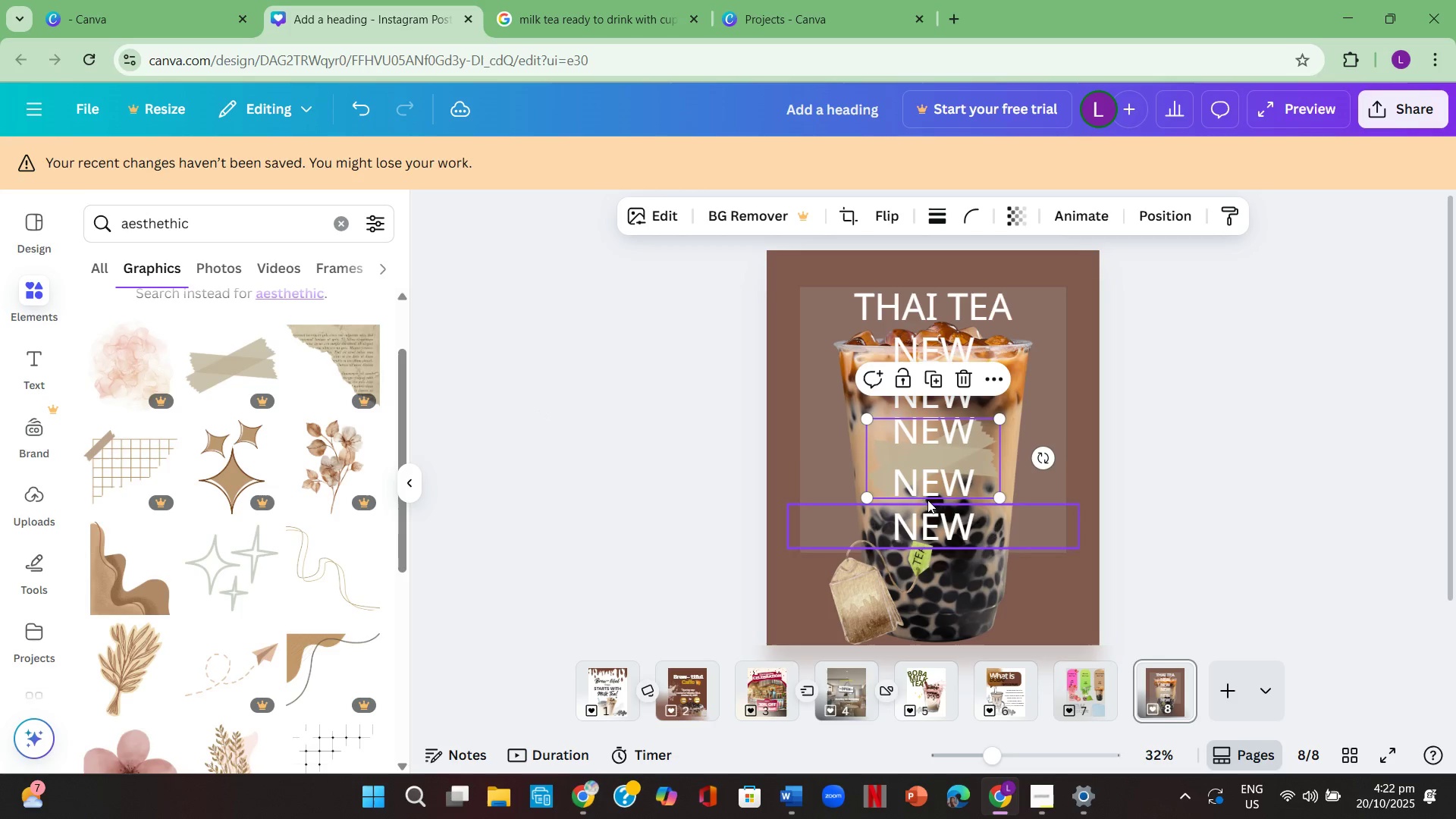 
left_click_drag(start_coordinate=[878, 487], to_coordinate=[746, 305])
 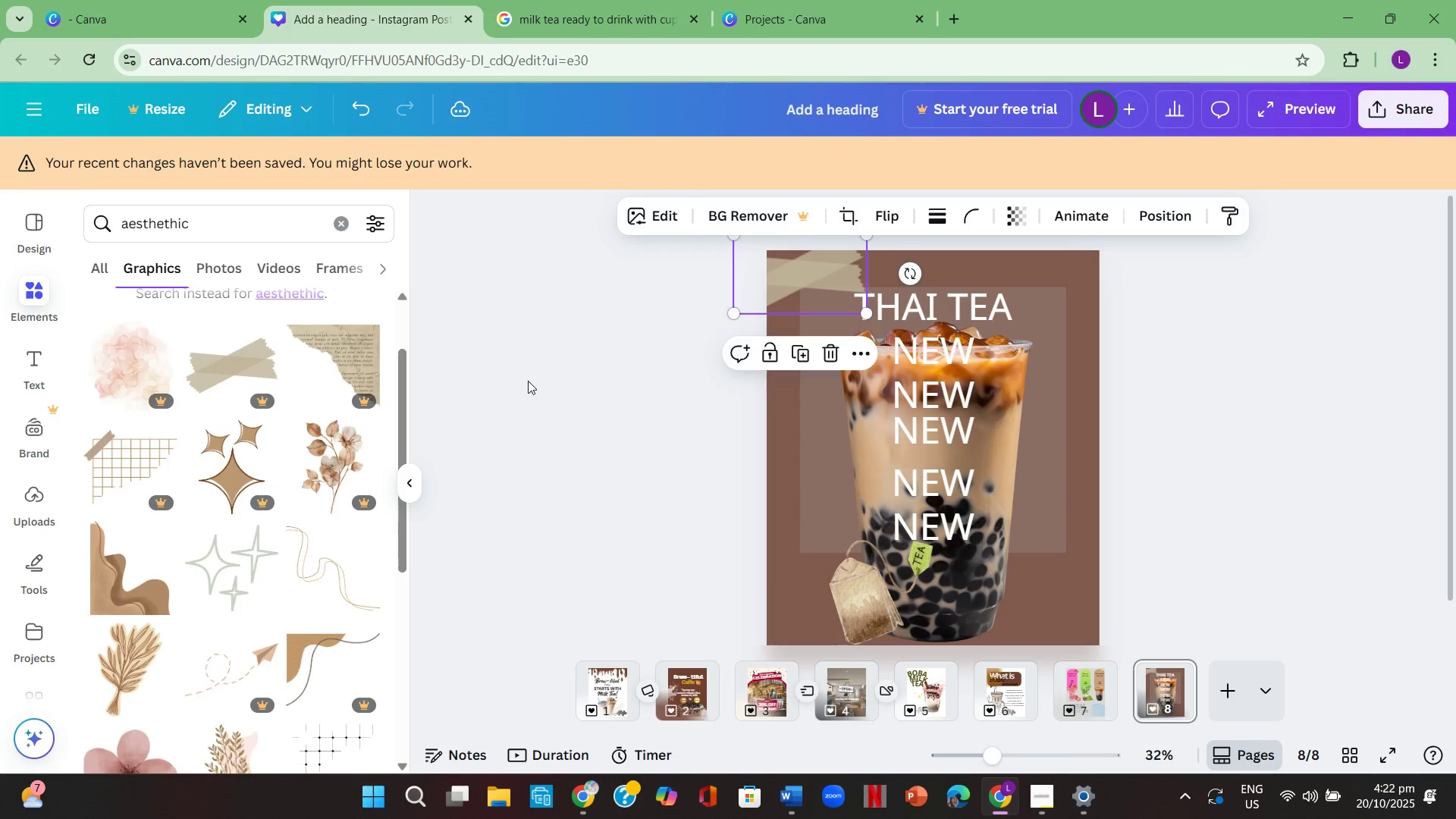 
left_click([528, 381])
 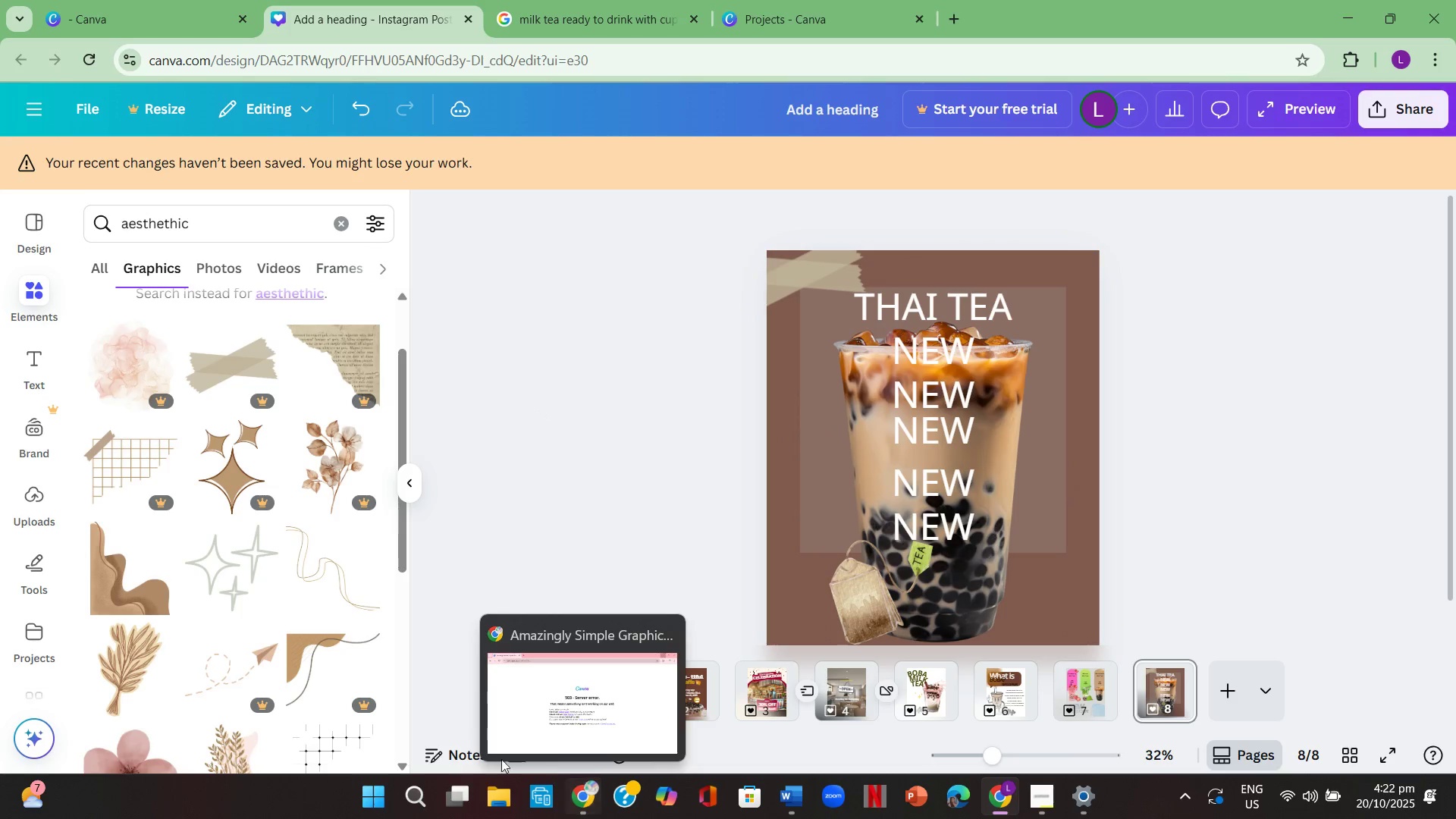 
scroll: coordinate [214, 667], scroll_direction: down, amount: 1.0
 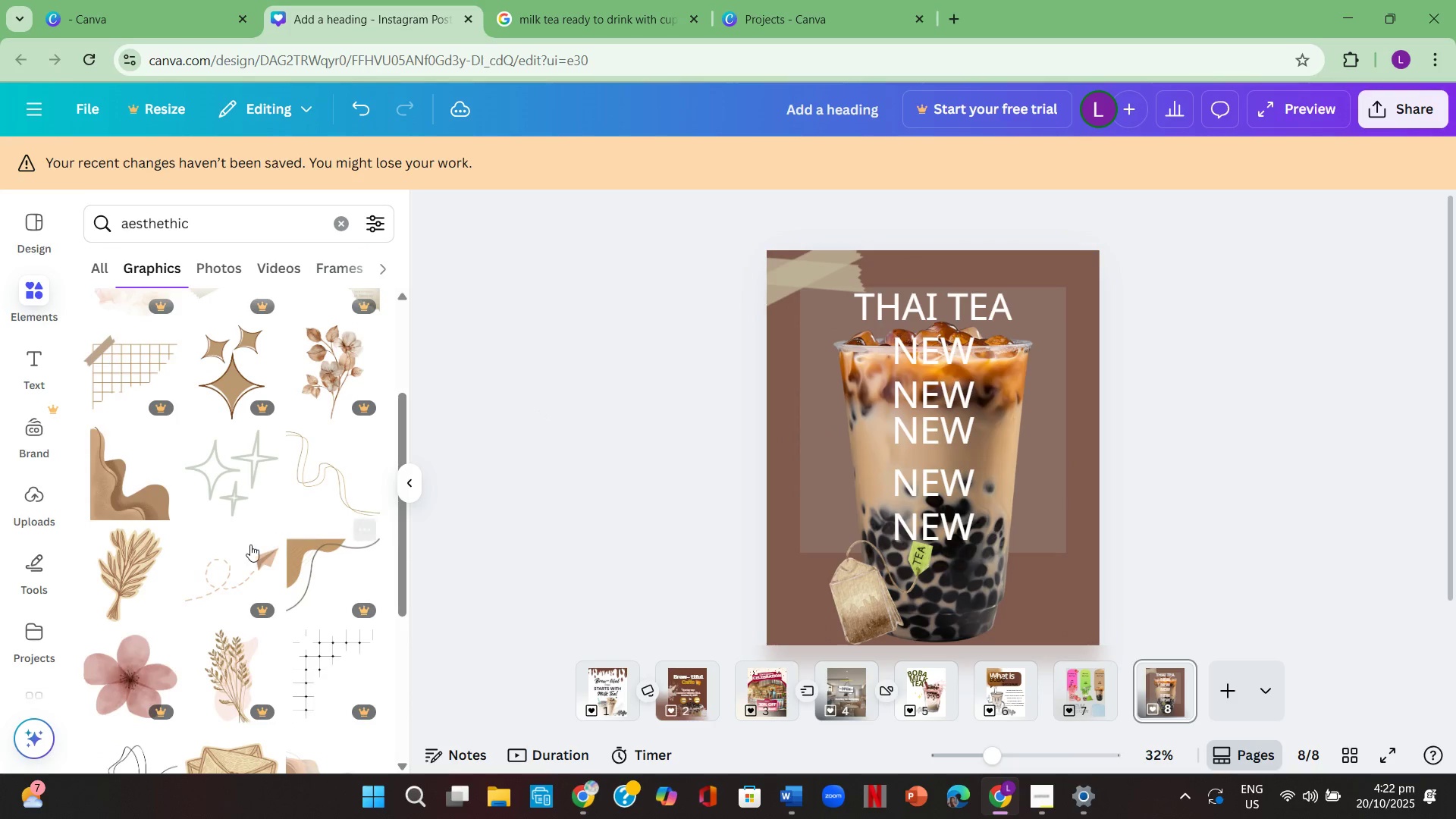 
left_click([333, 469])
 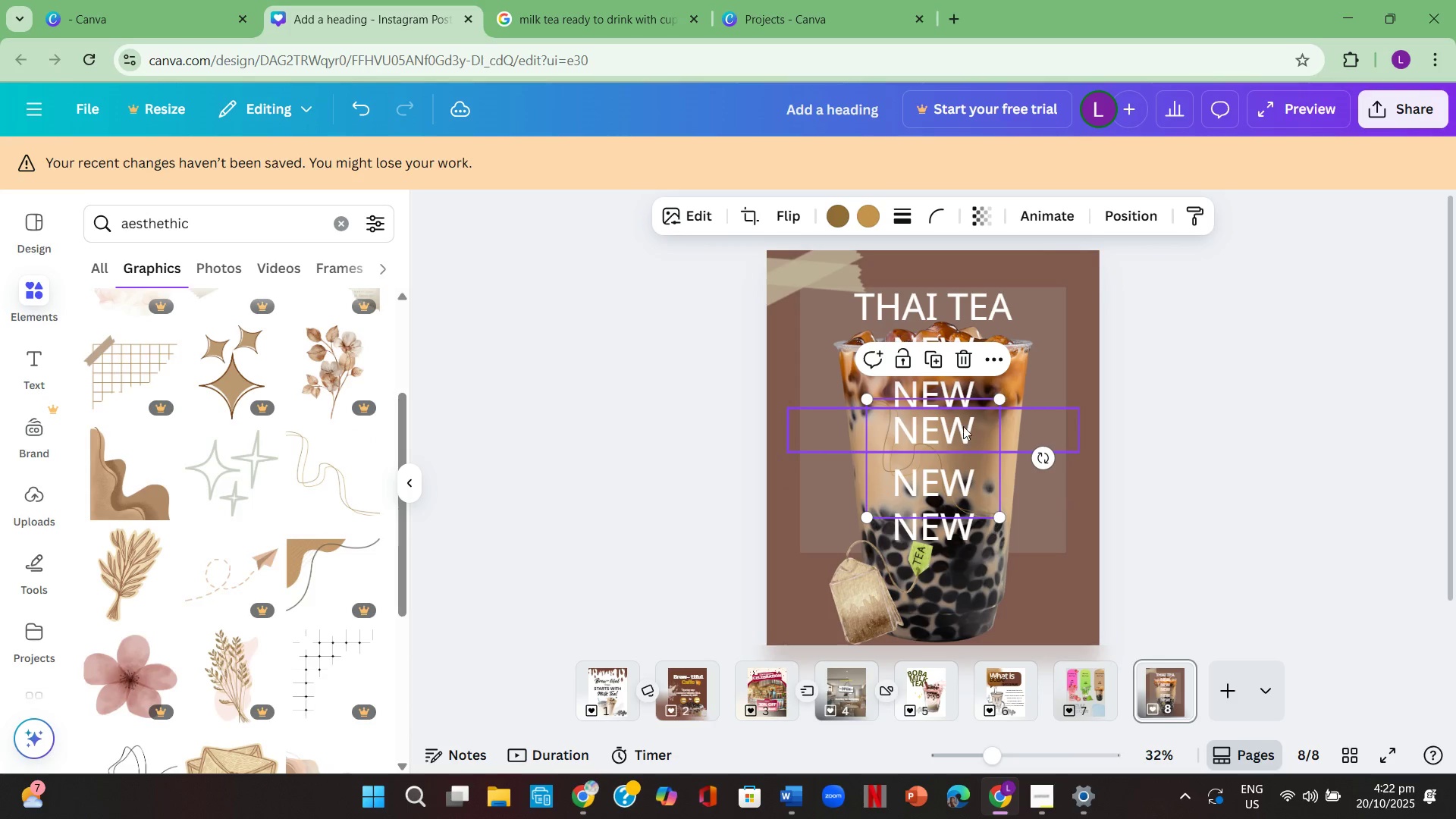 
left_click_drag(start_coordinate=[982, 479], to_coordinate=[1092, 586])
 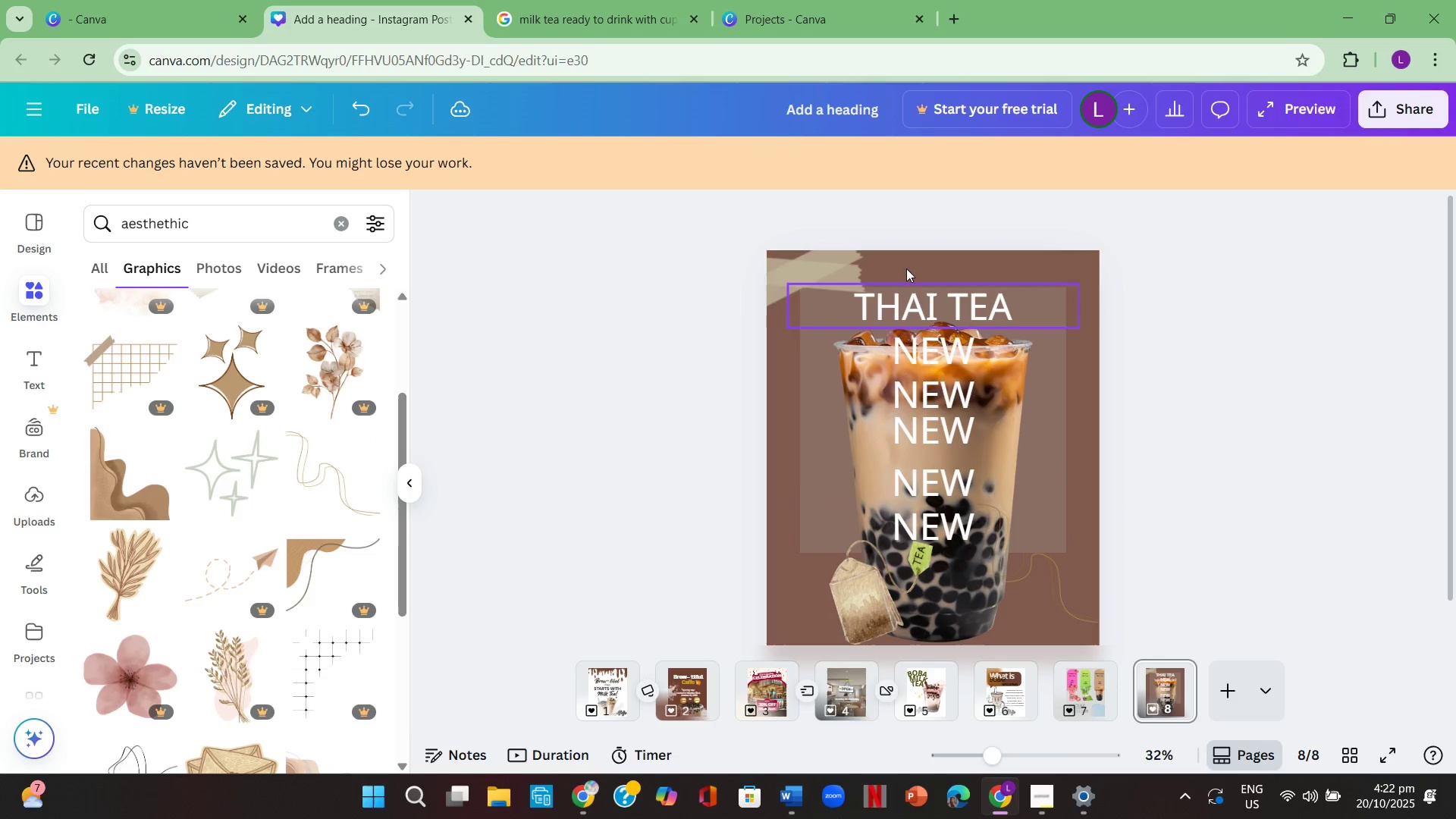 
left_click([801, 278])
 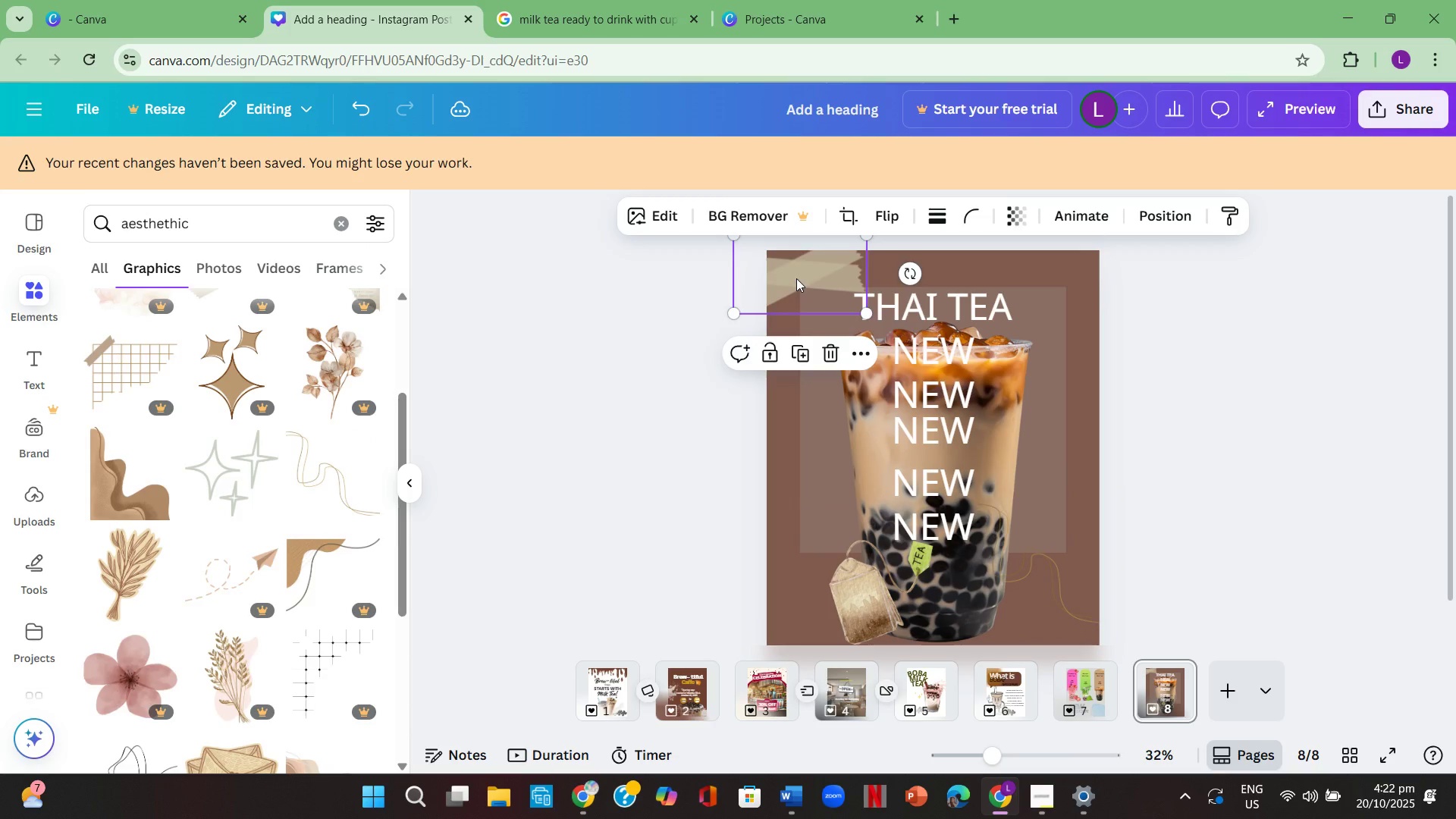 
key(Backspace)
 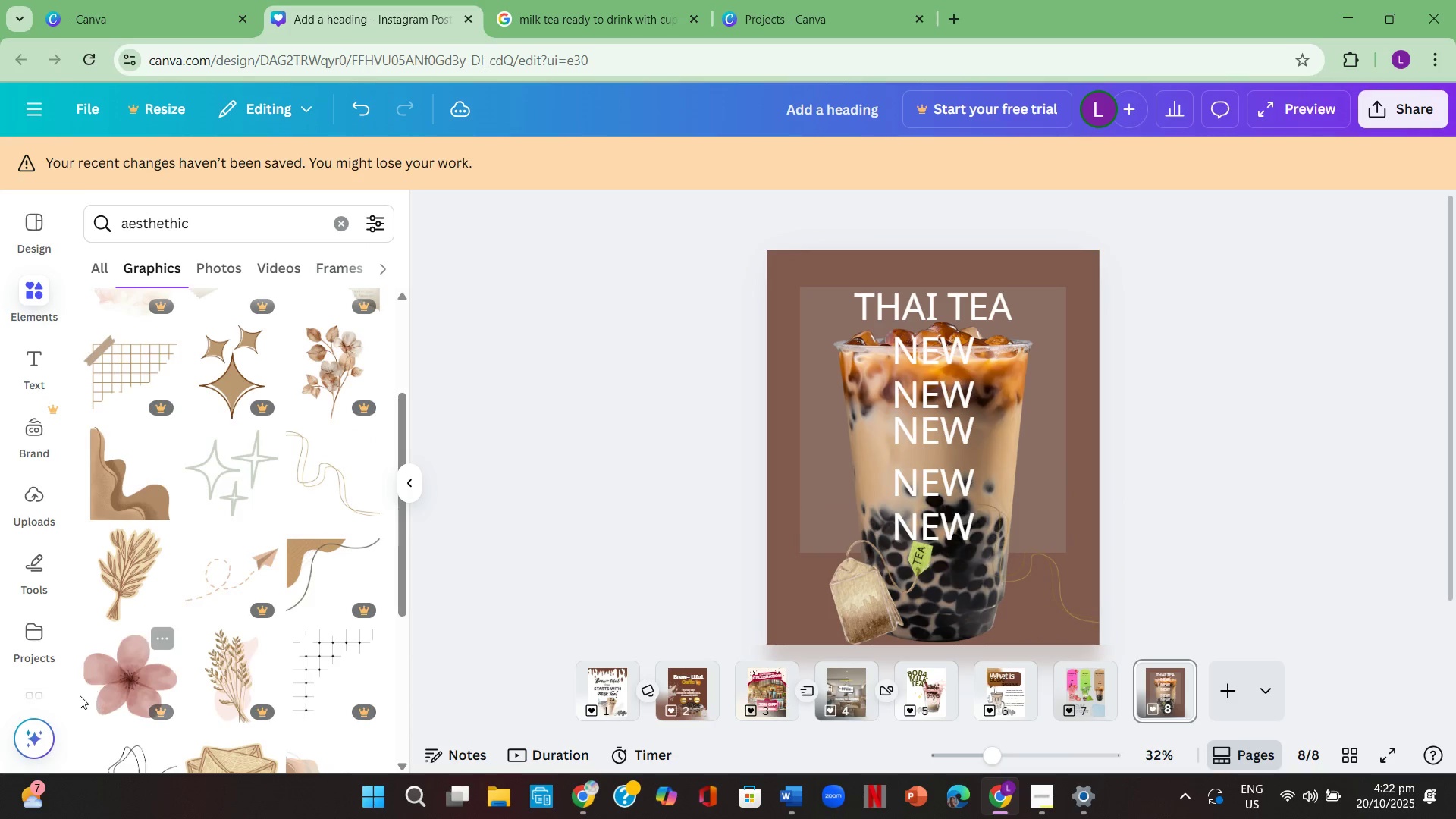 
scroll: coordinate [178, 676], scroll_direction: down, amount: 12.0
 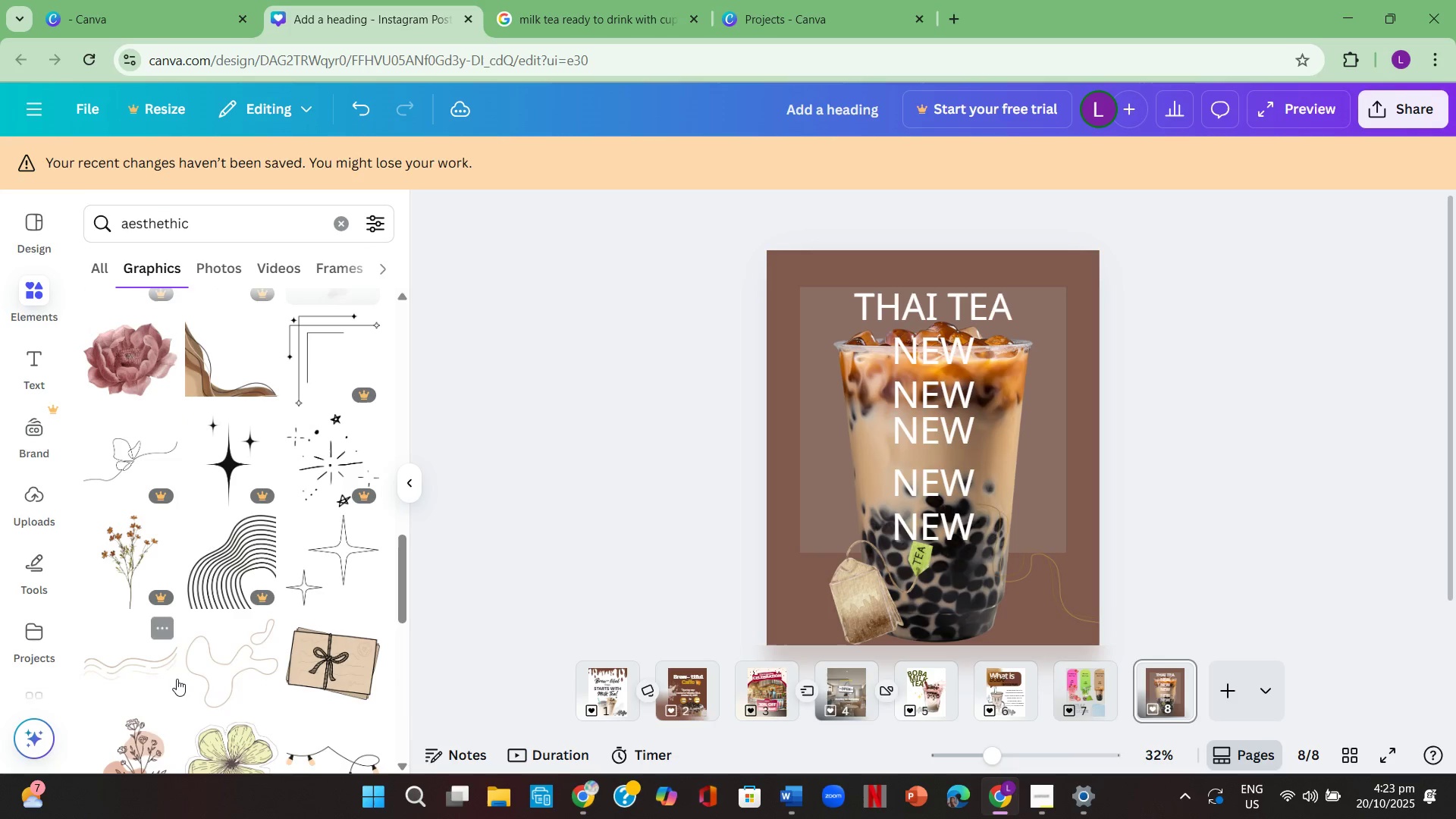 
scroll: coordinate [177, 681], scroll_direction: down, amount: 1.0
 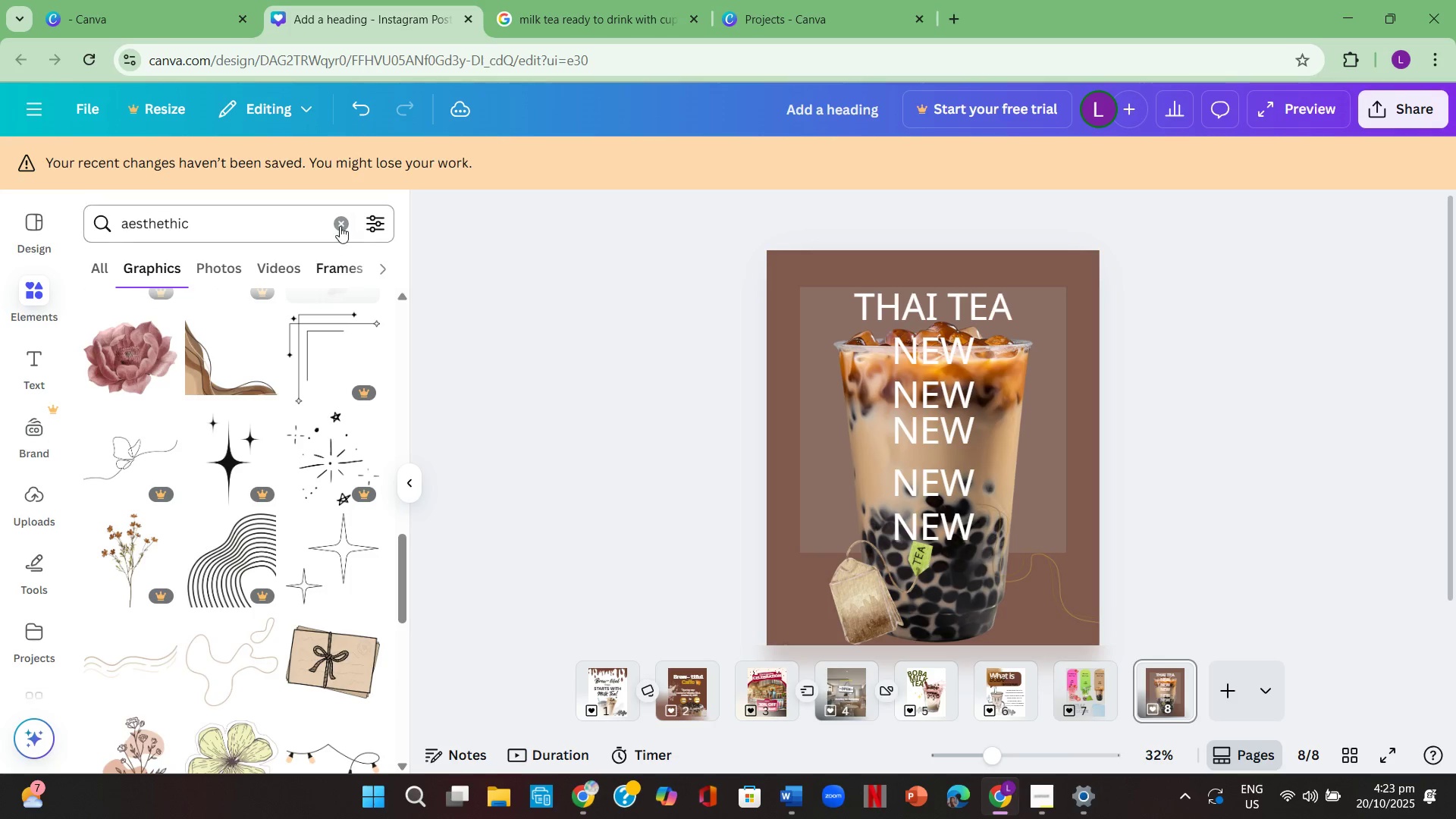 
left_click([340, 221])
 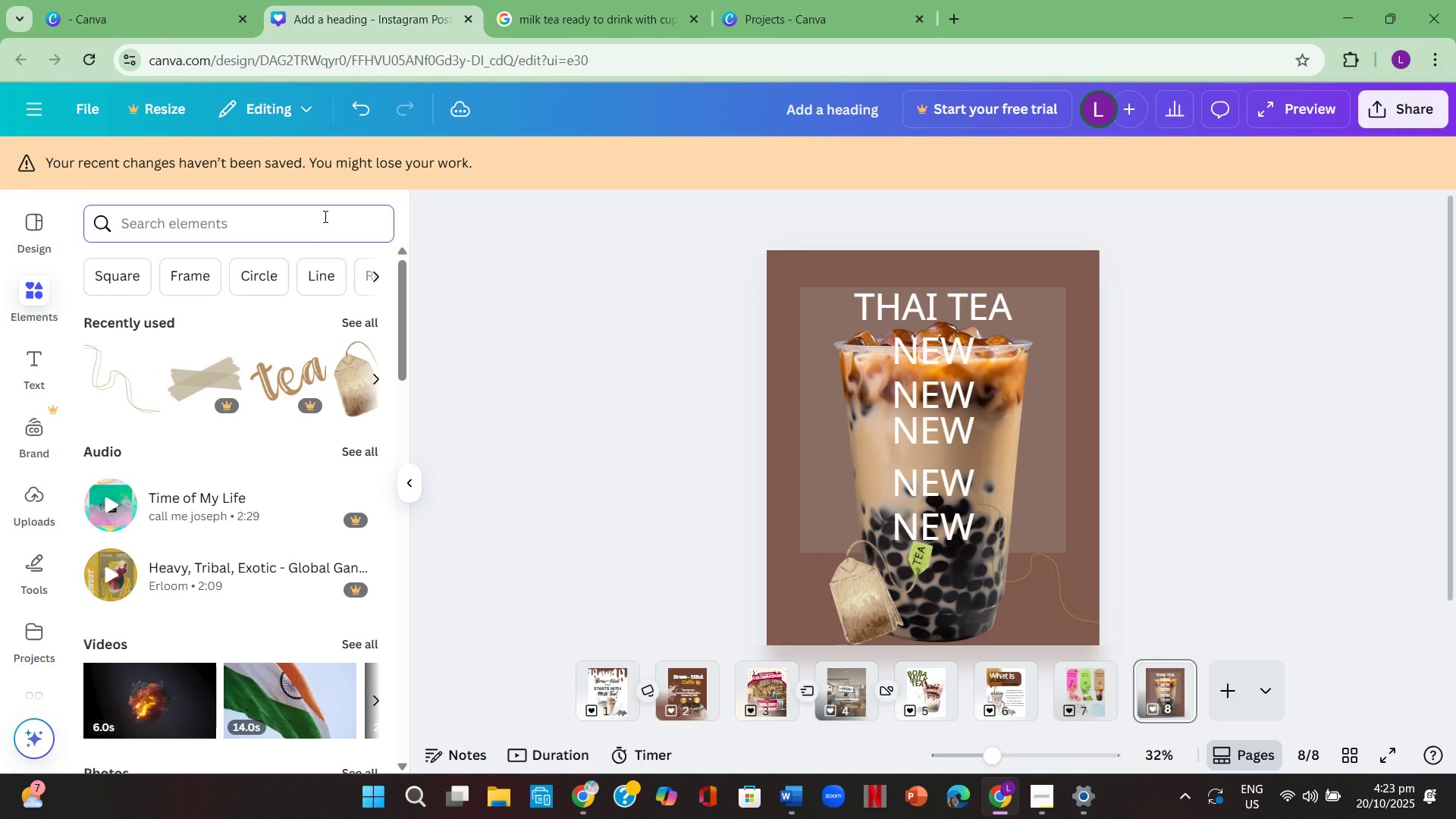 
left_click([324, 216])
 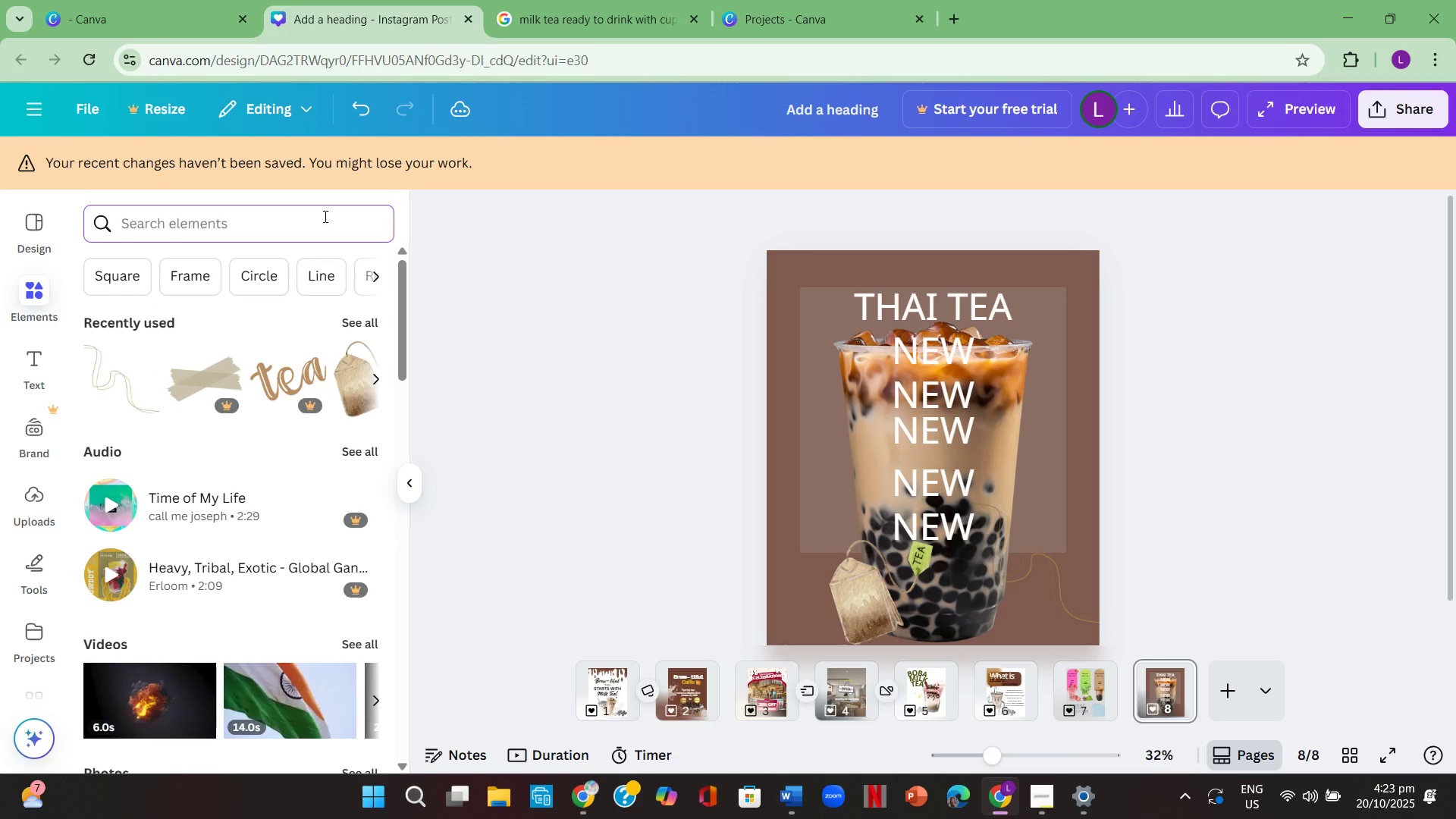 
type(juice)
 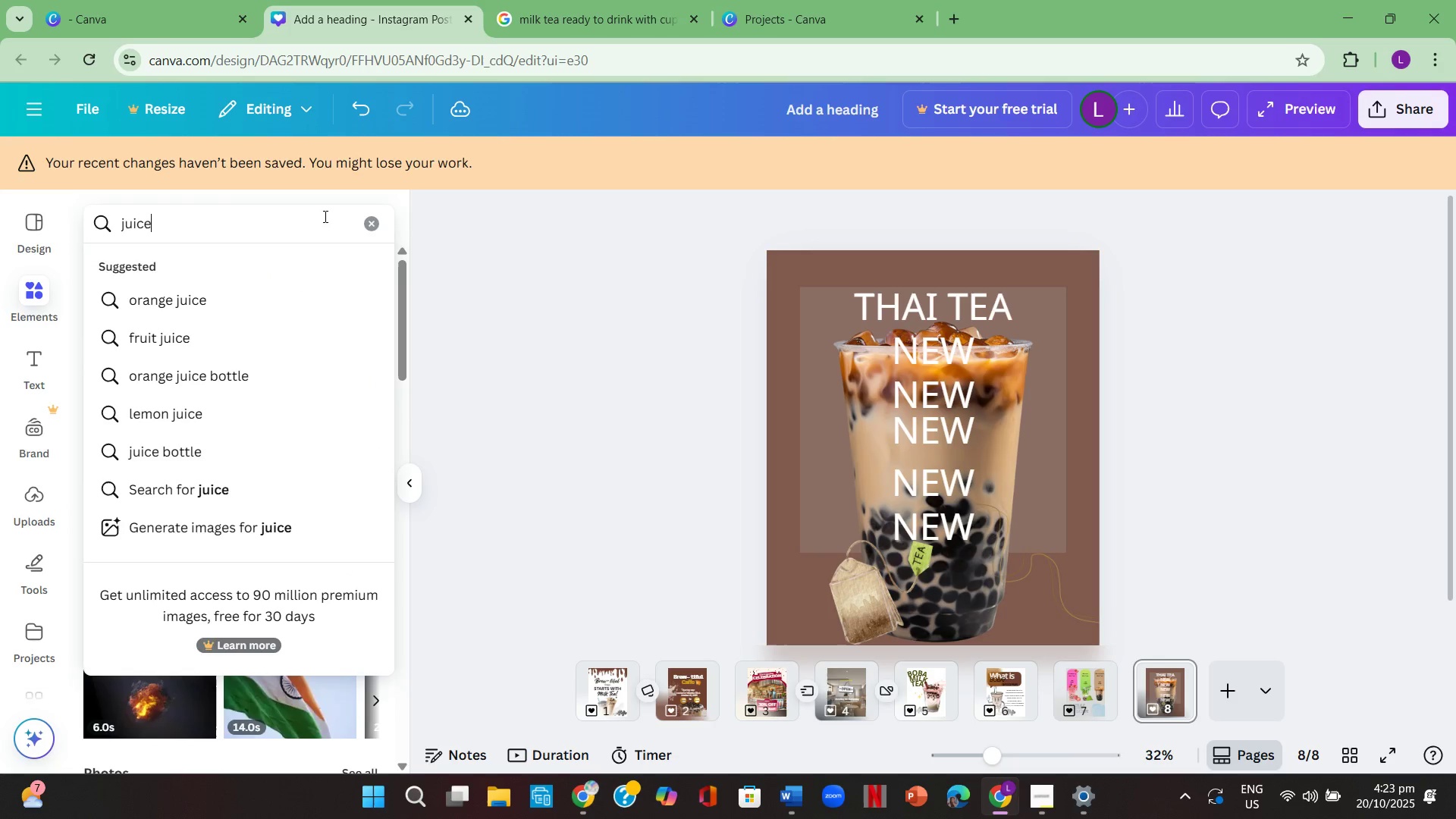 
key(Enter)
 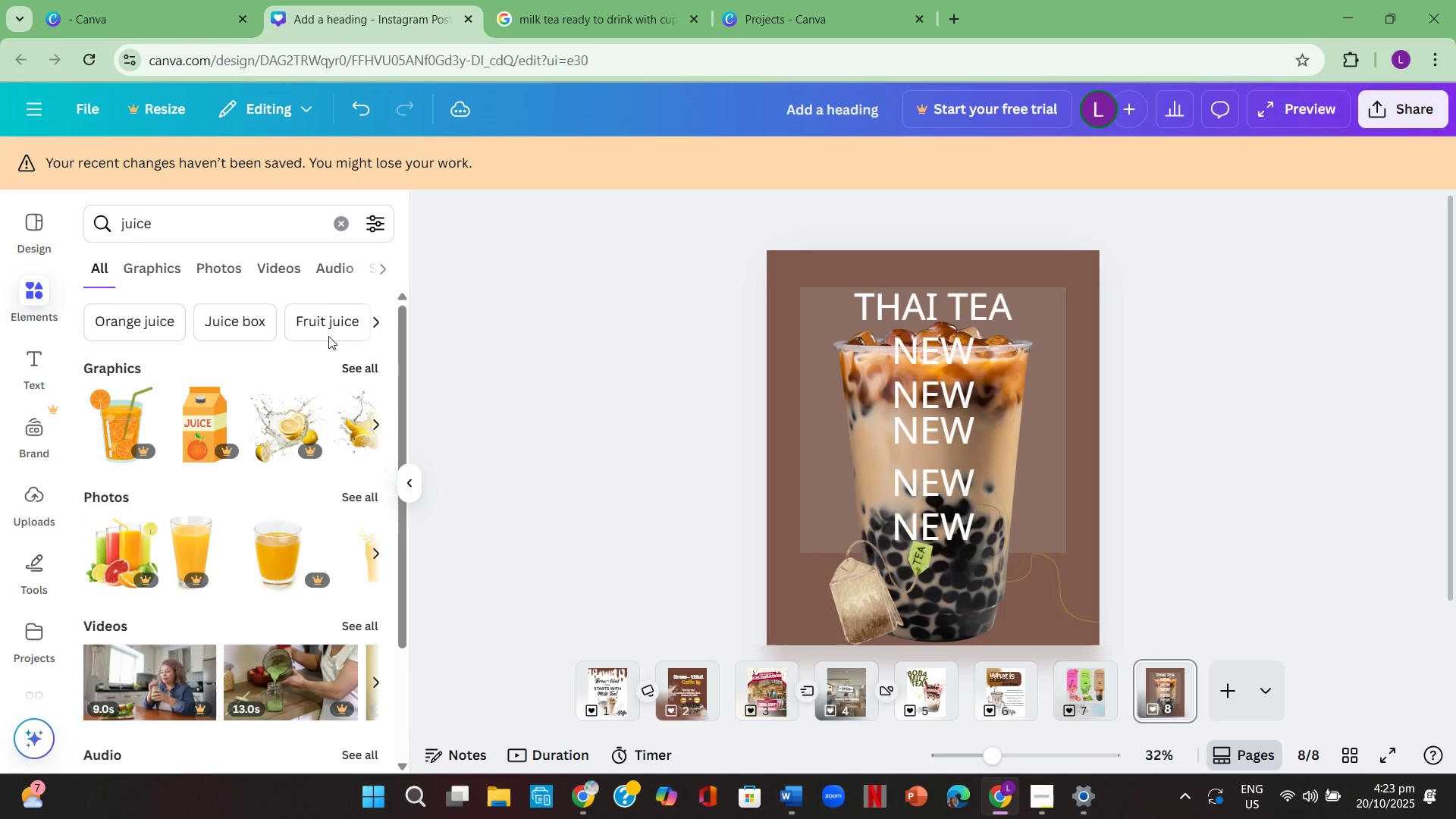 
left_click([344, 221])
 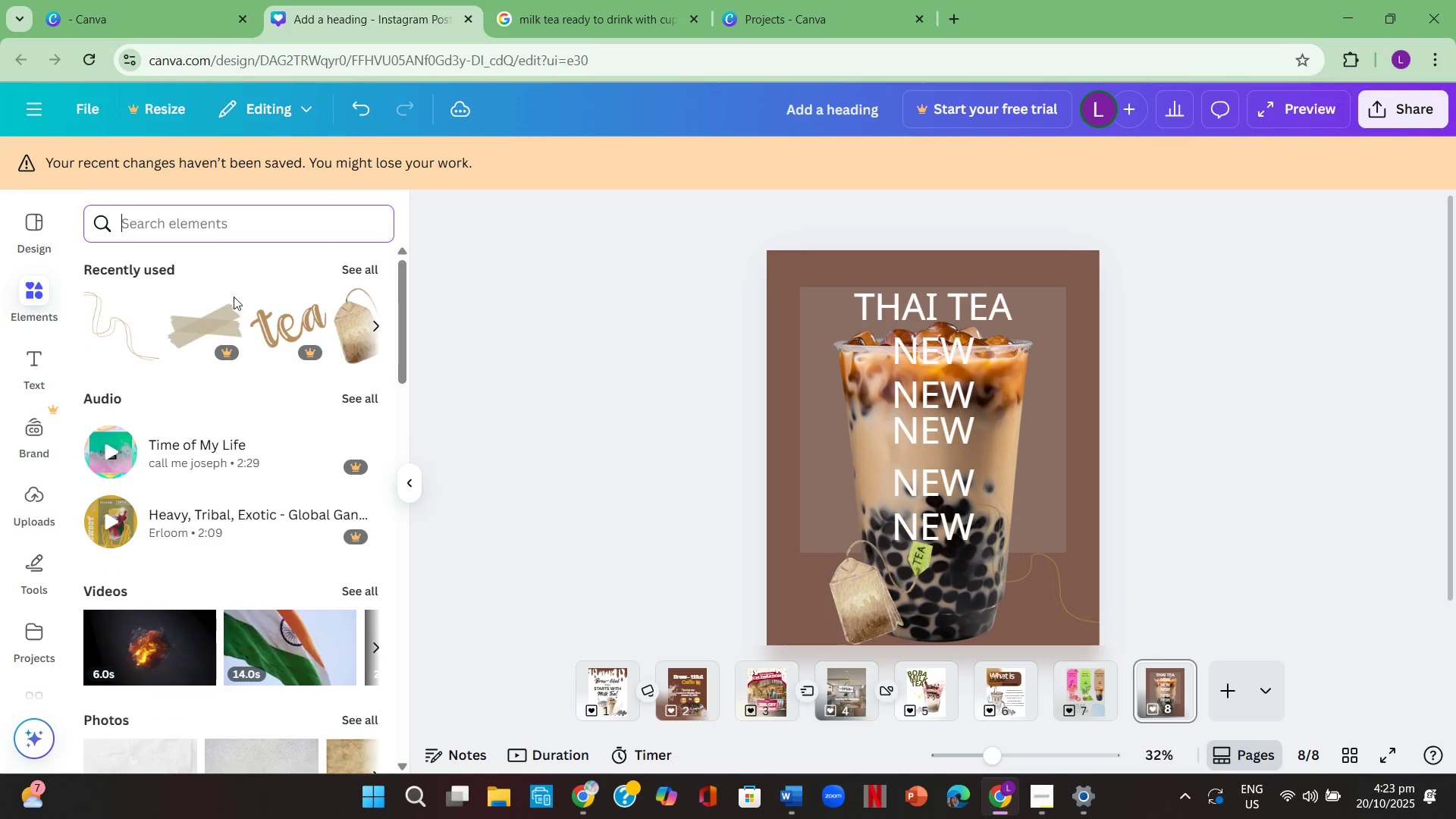 
left_click([375, 263])
 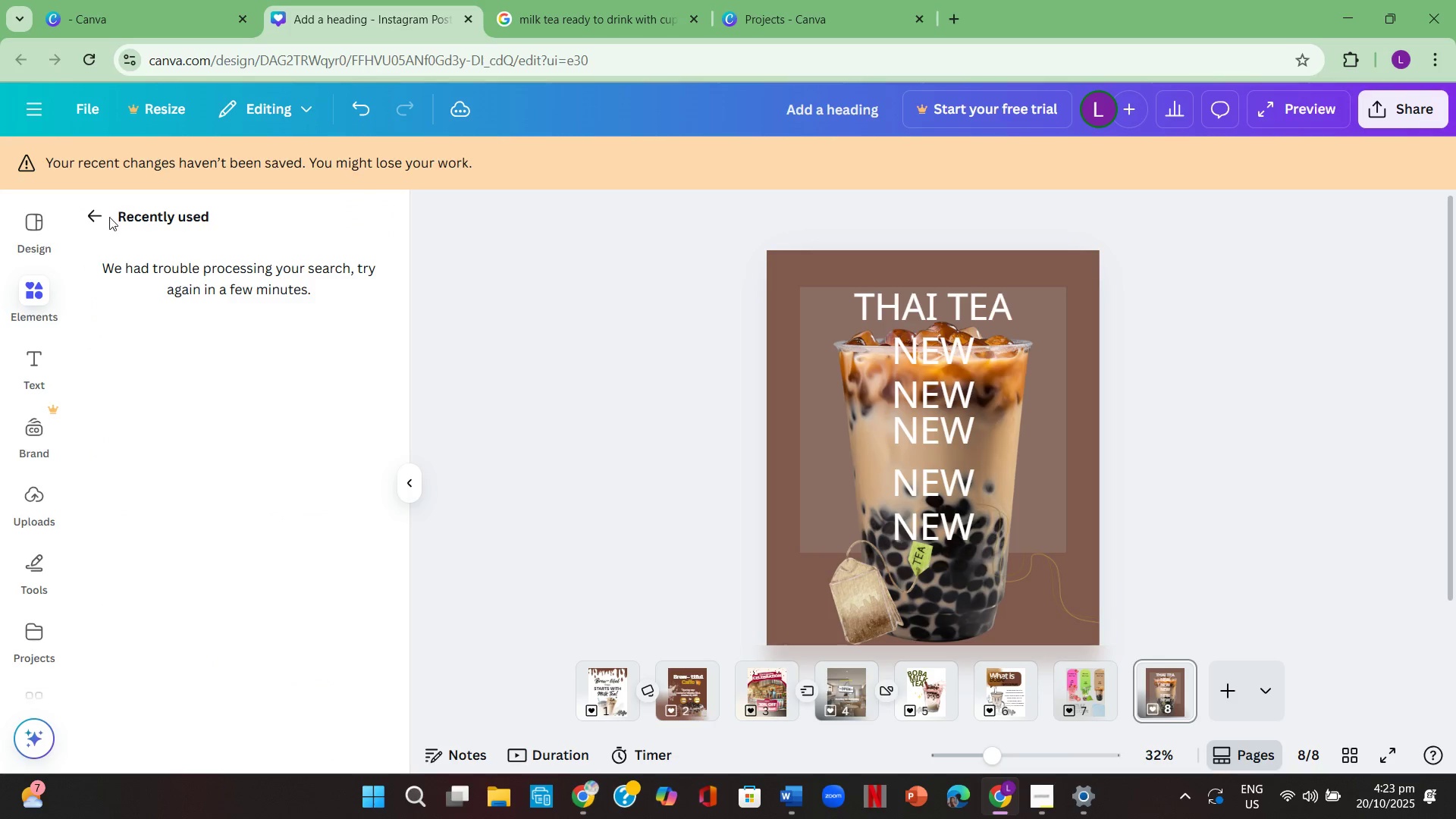 
left_click([104, 216])
 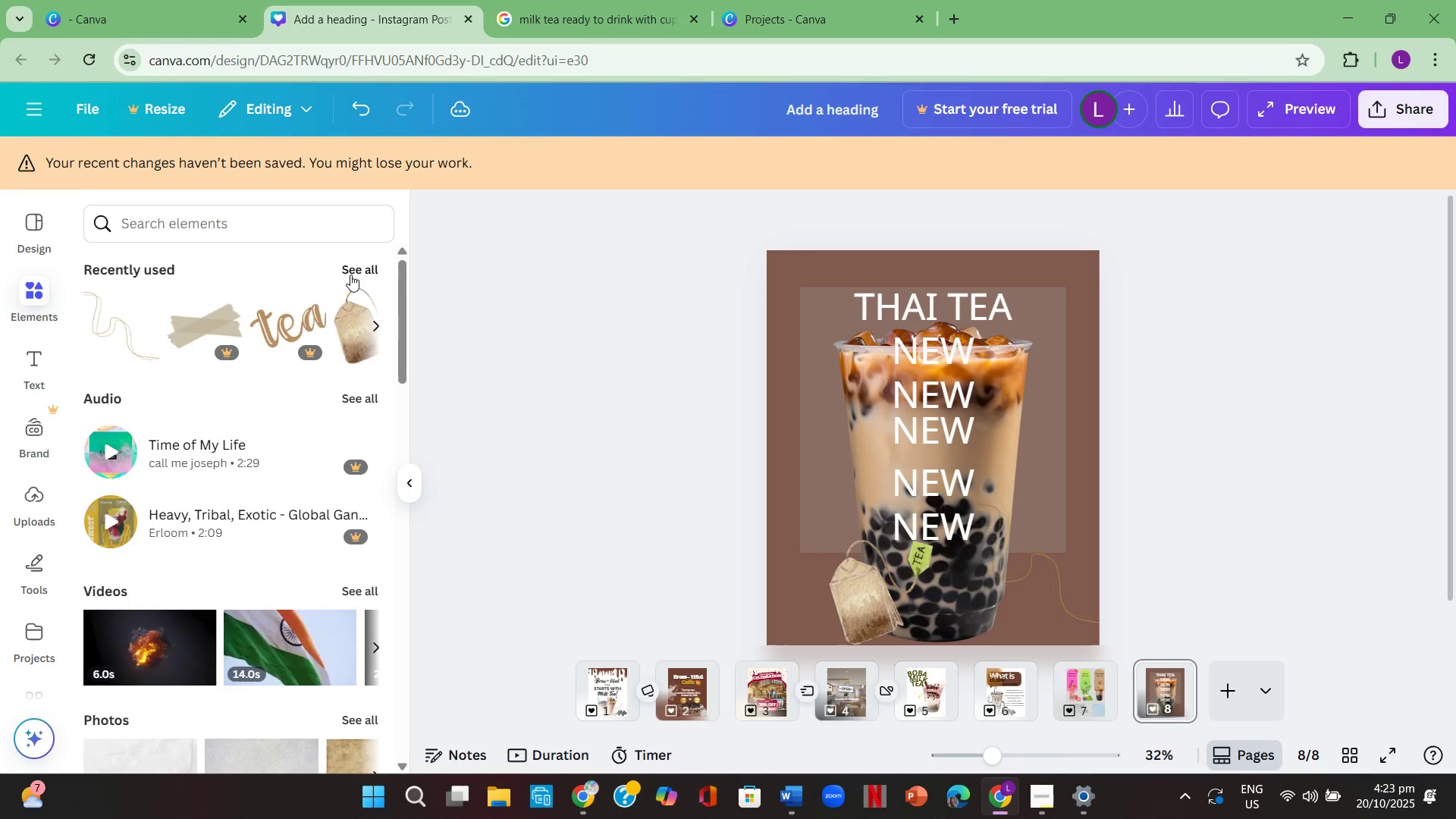 
left_click([352, 272])
 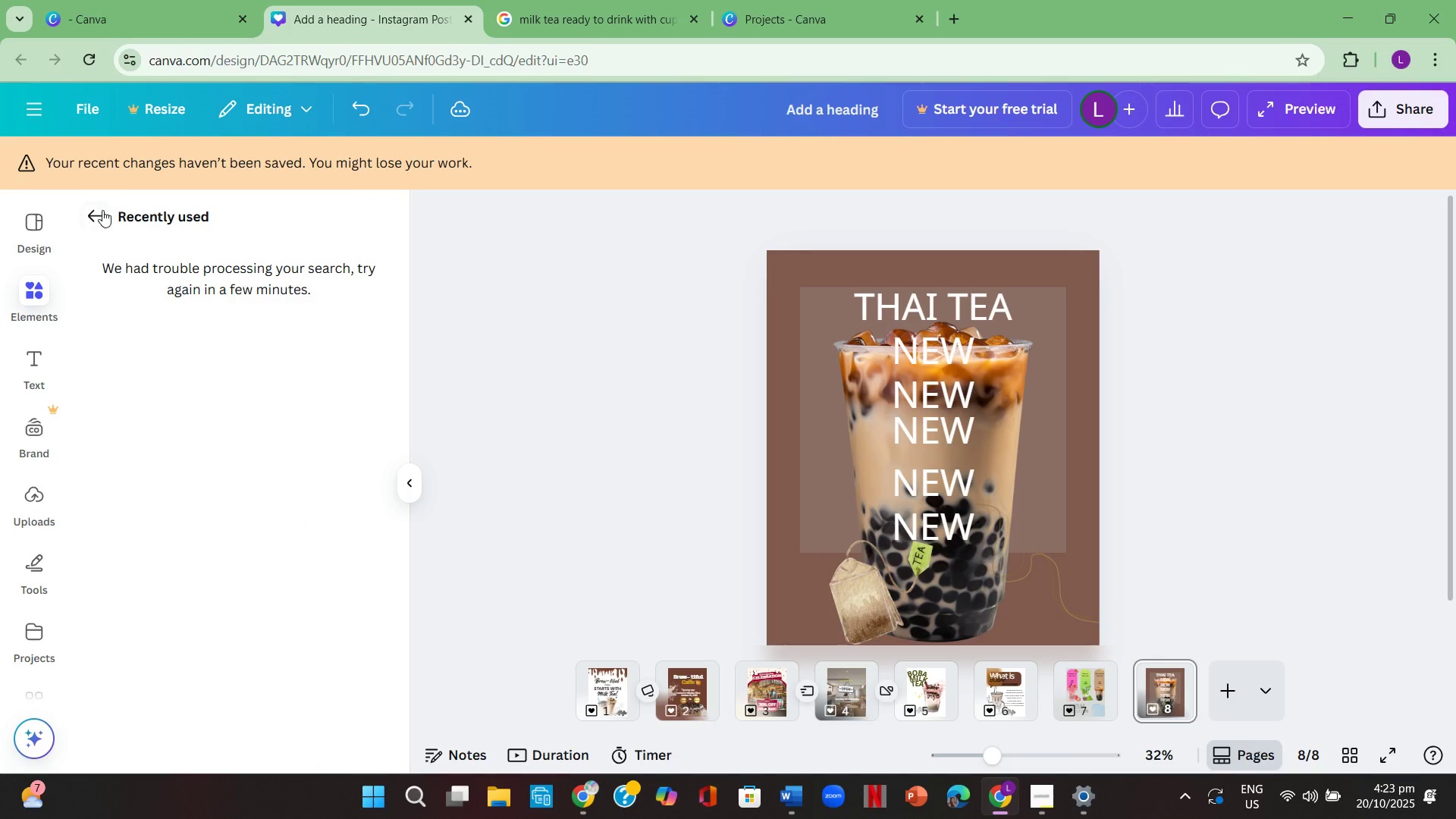 
left_click([103, 212])
 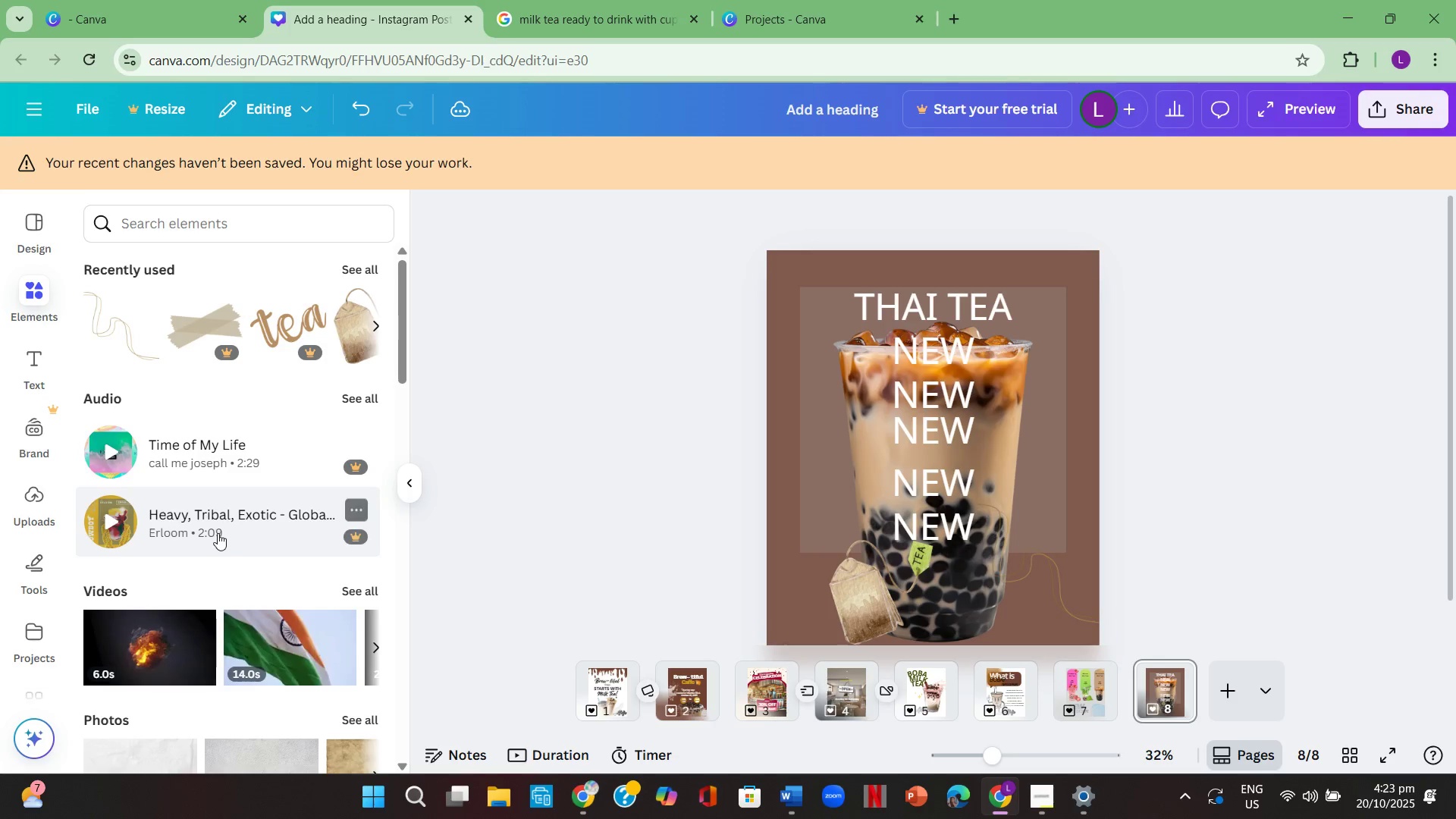 
scroll: coordinate [216, 532], scroll_direction: down, amount: 3.0
 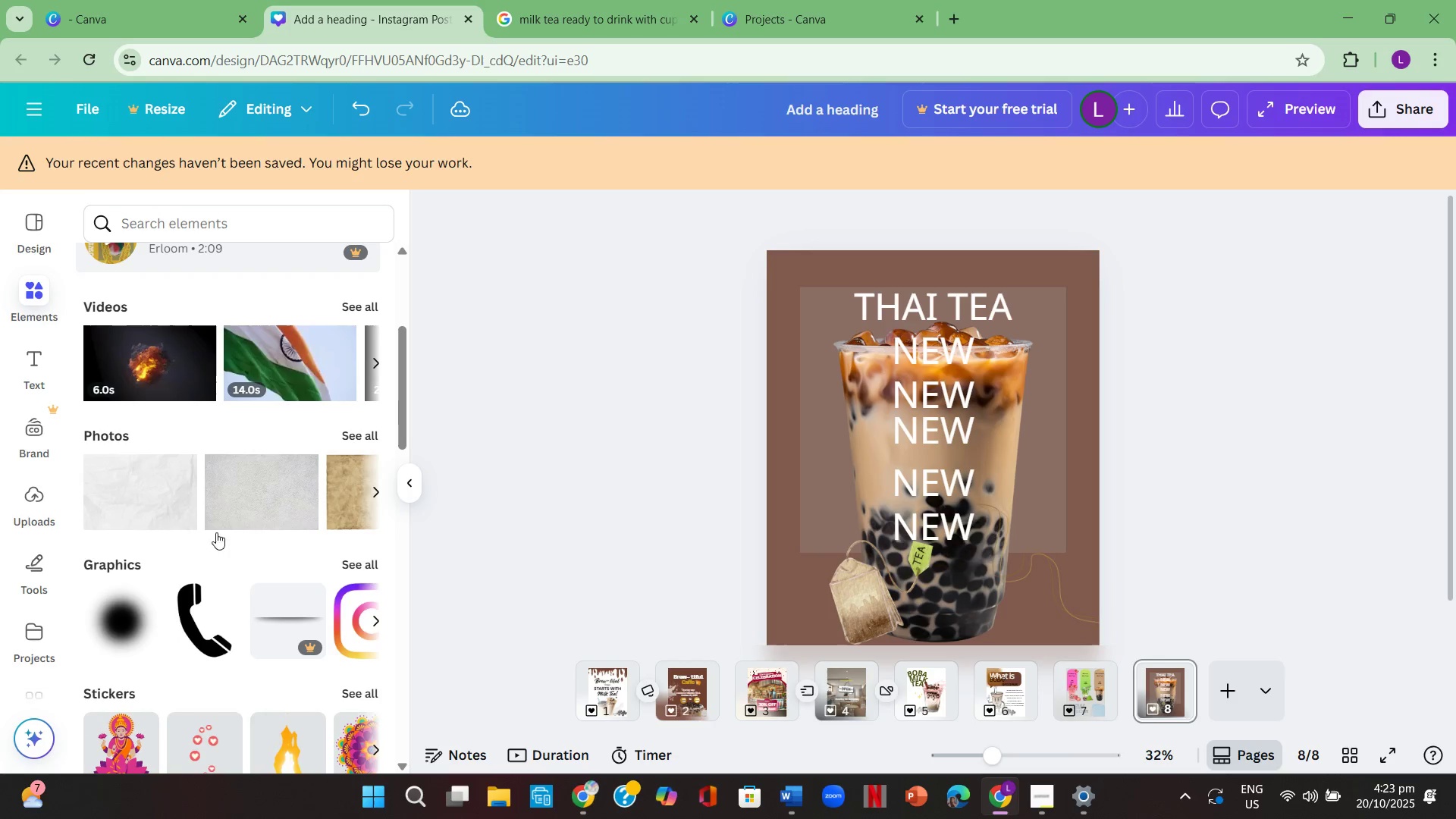 
scroll: coordinate [216, 532], scroll_direction: up, amount: 3.0
 